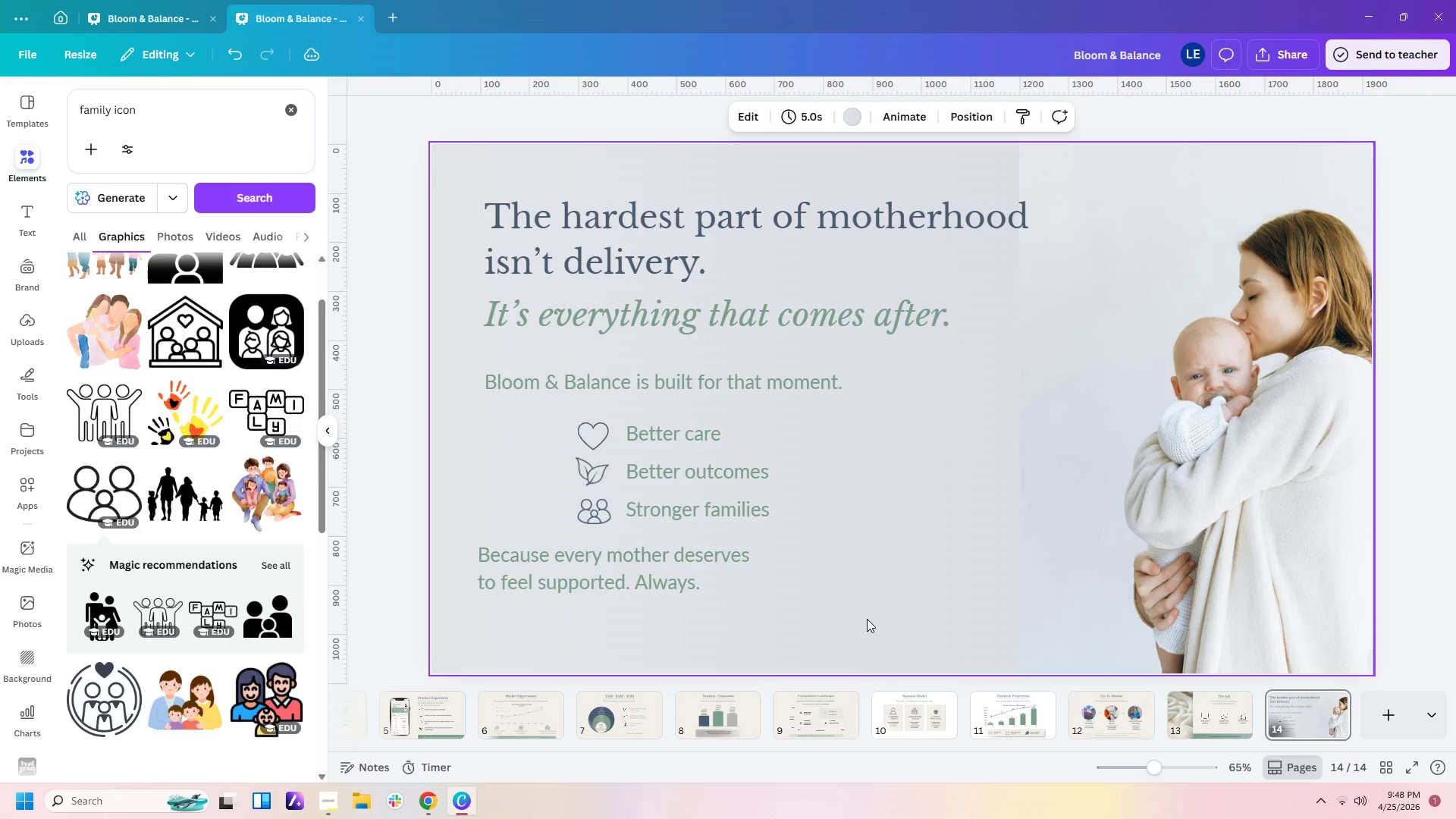 
left_click([726, 563])
 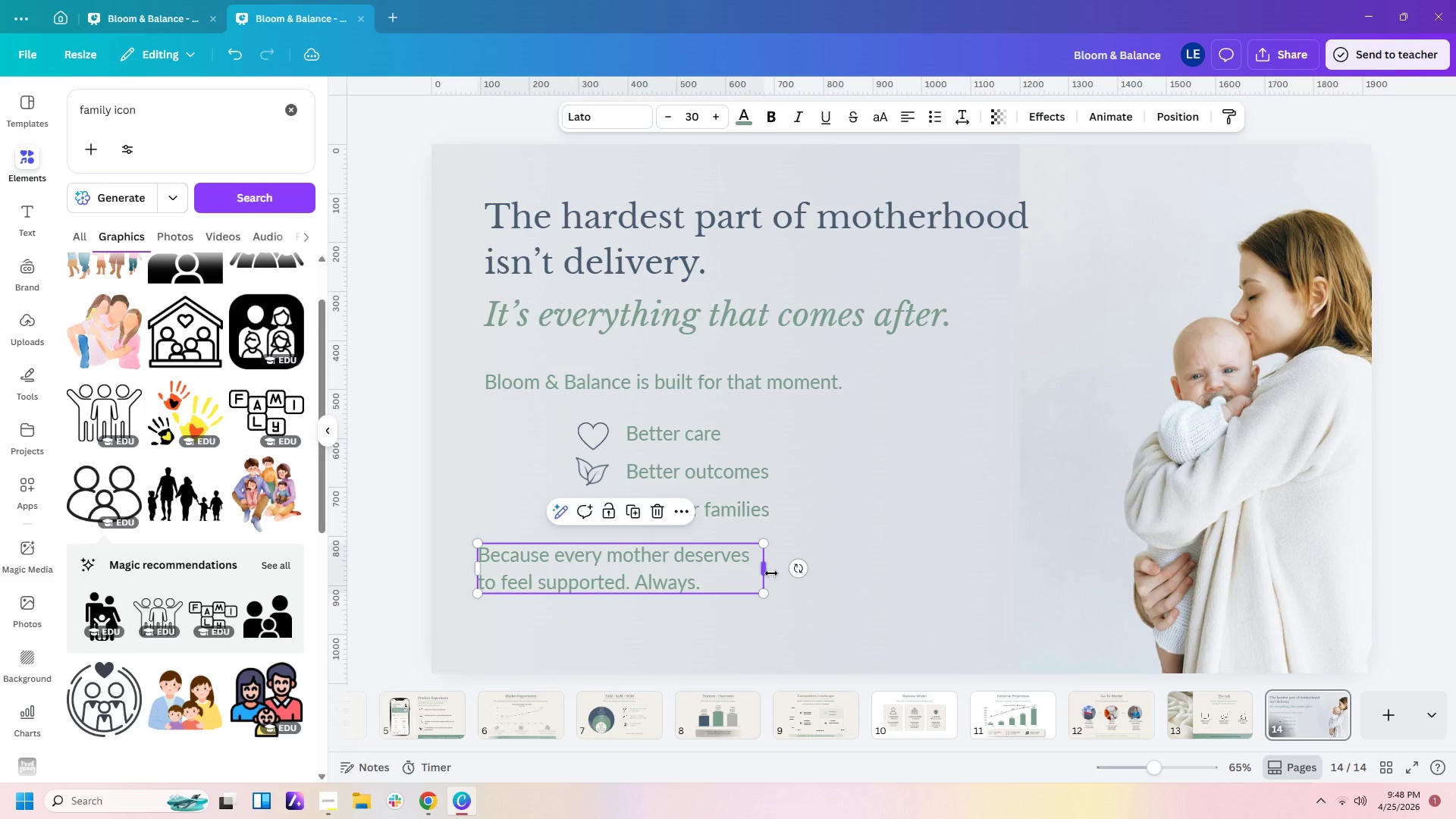 
left_click_drag(start_coordinate=[771, 573], to_coordinate=[936, 594])
 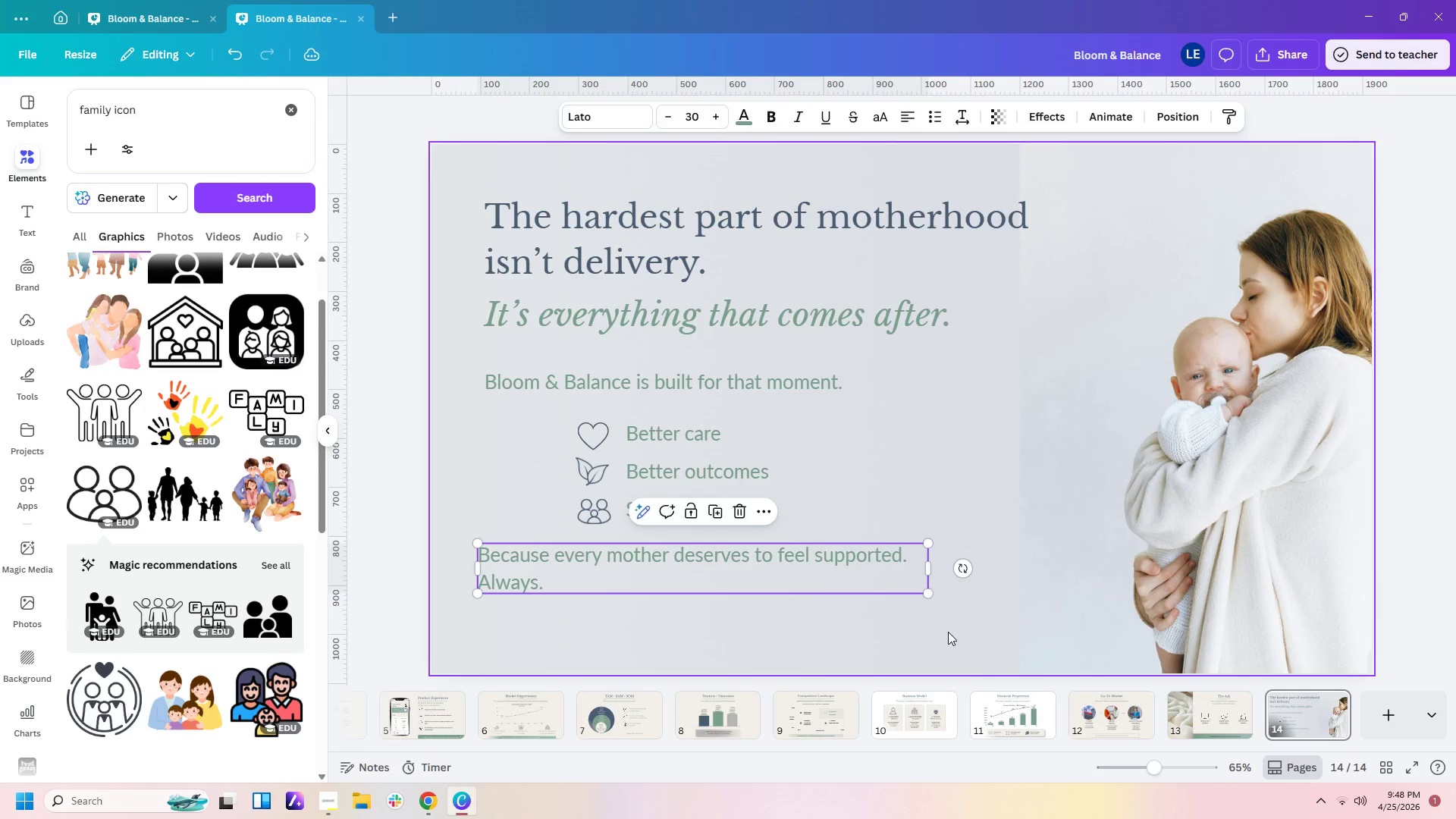 
left_click([948, 632])
 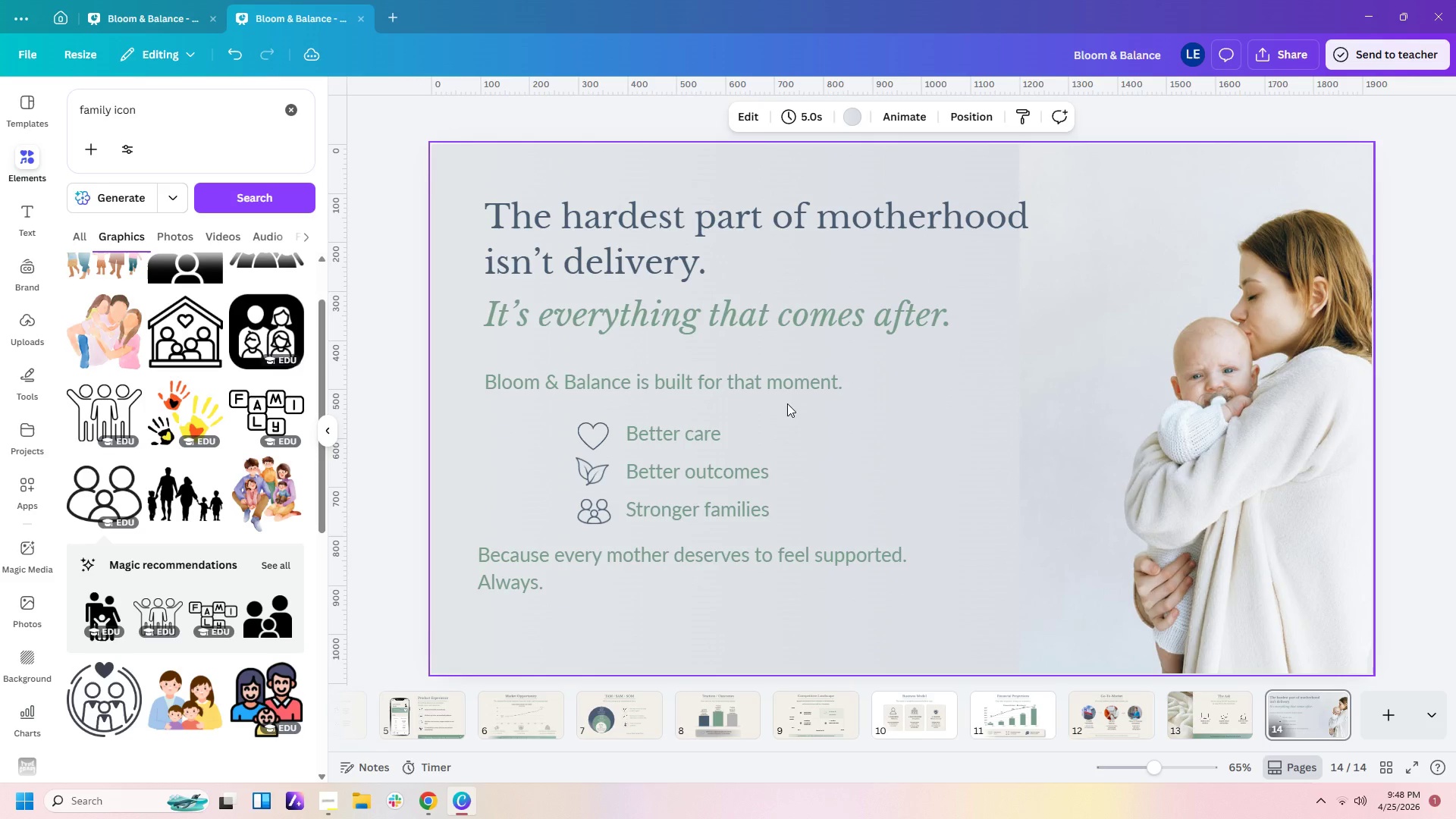 
left_click([974, 439])
 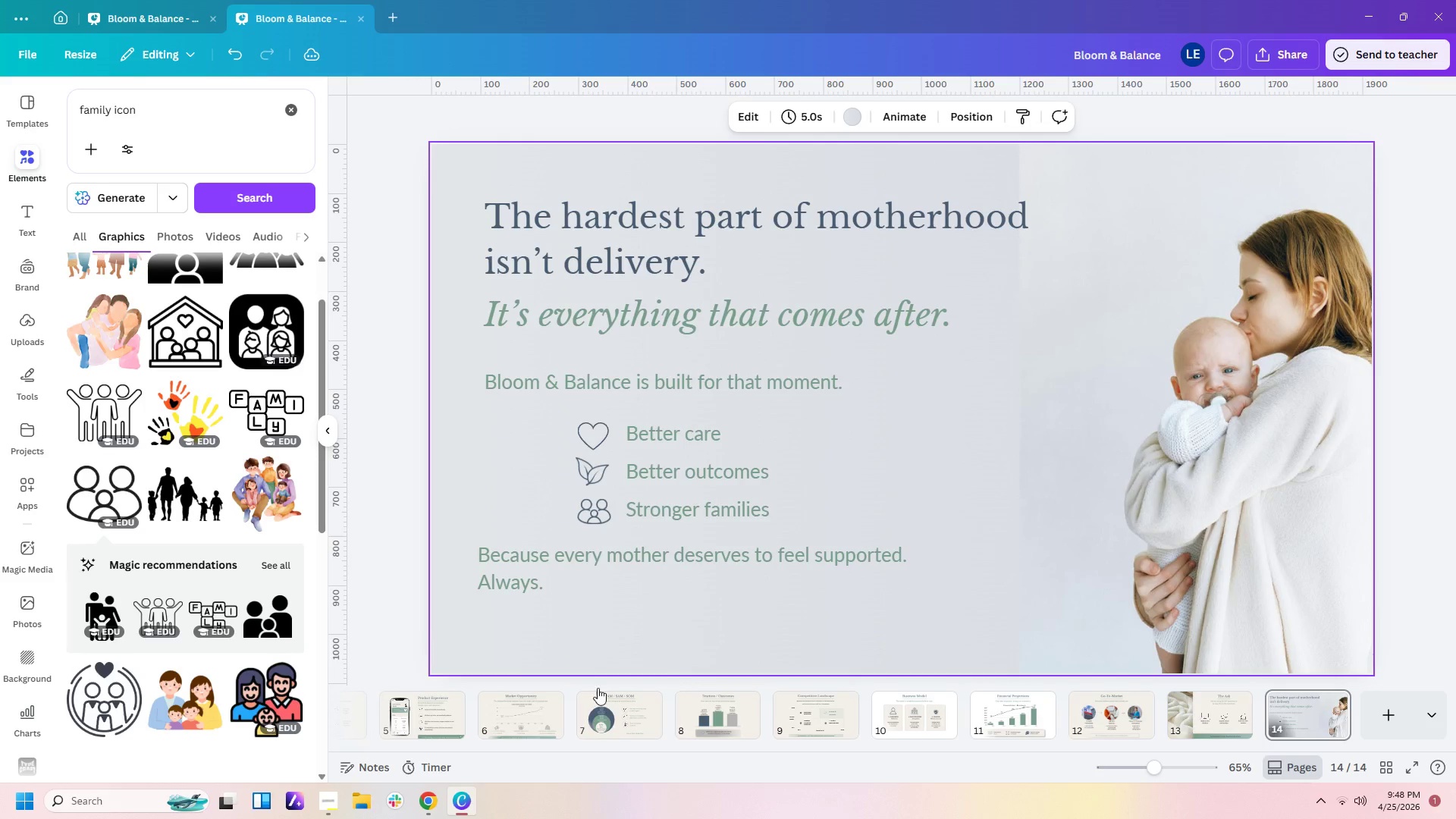 
left_click([645, 550])
 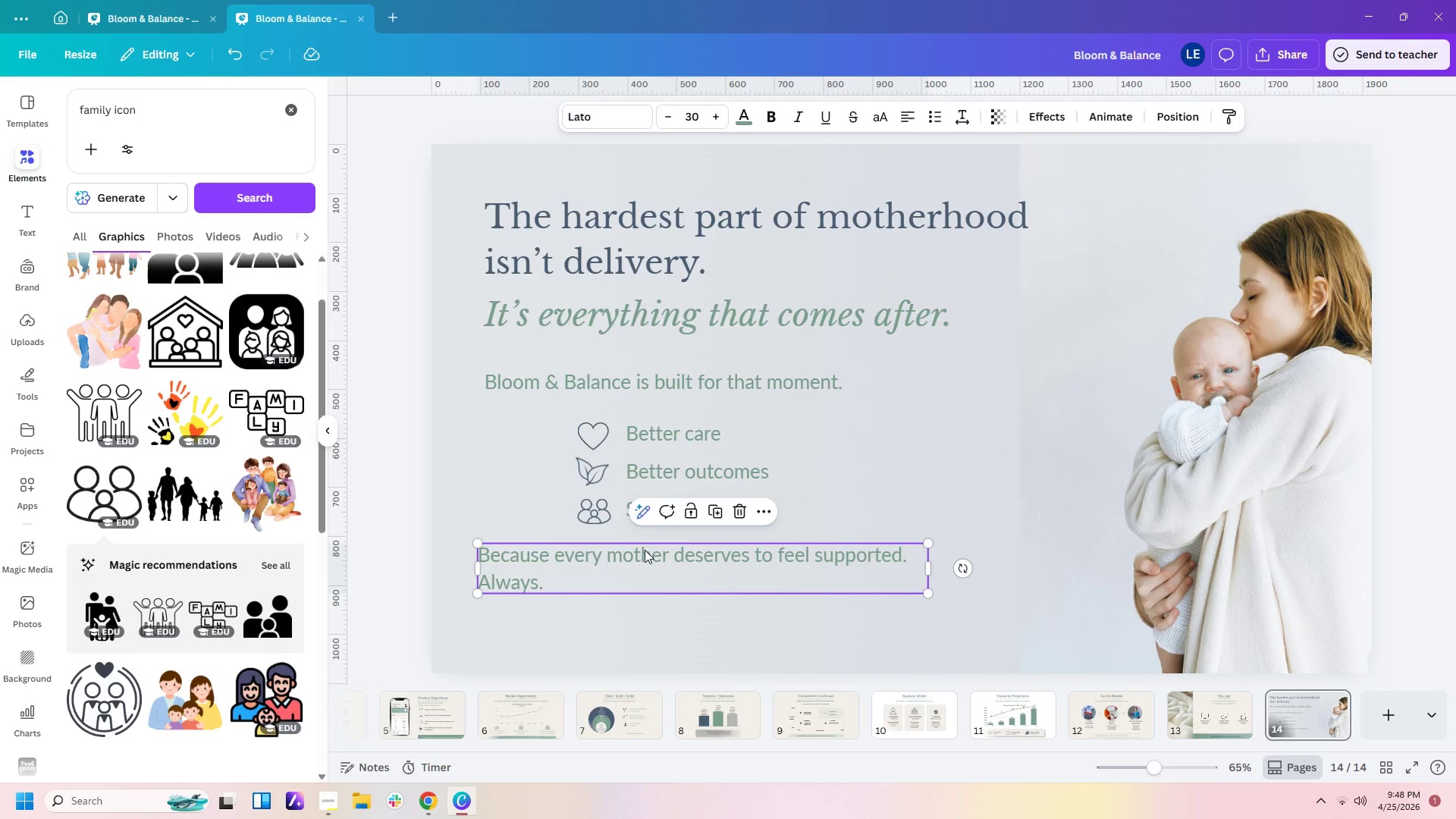 
key(Control+C)
 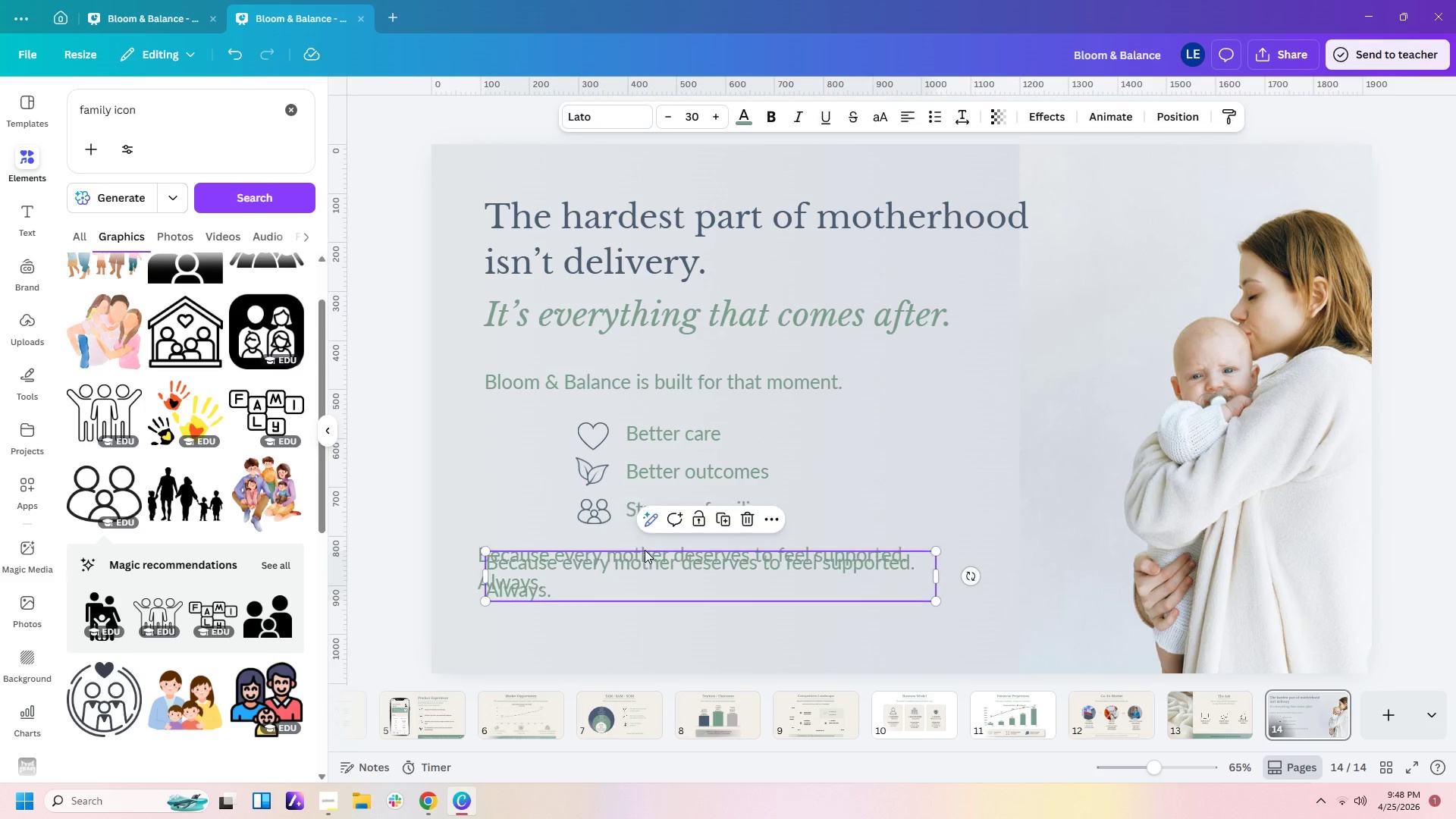 
key(Control+V)
 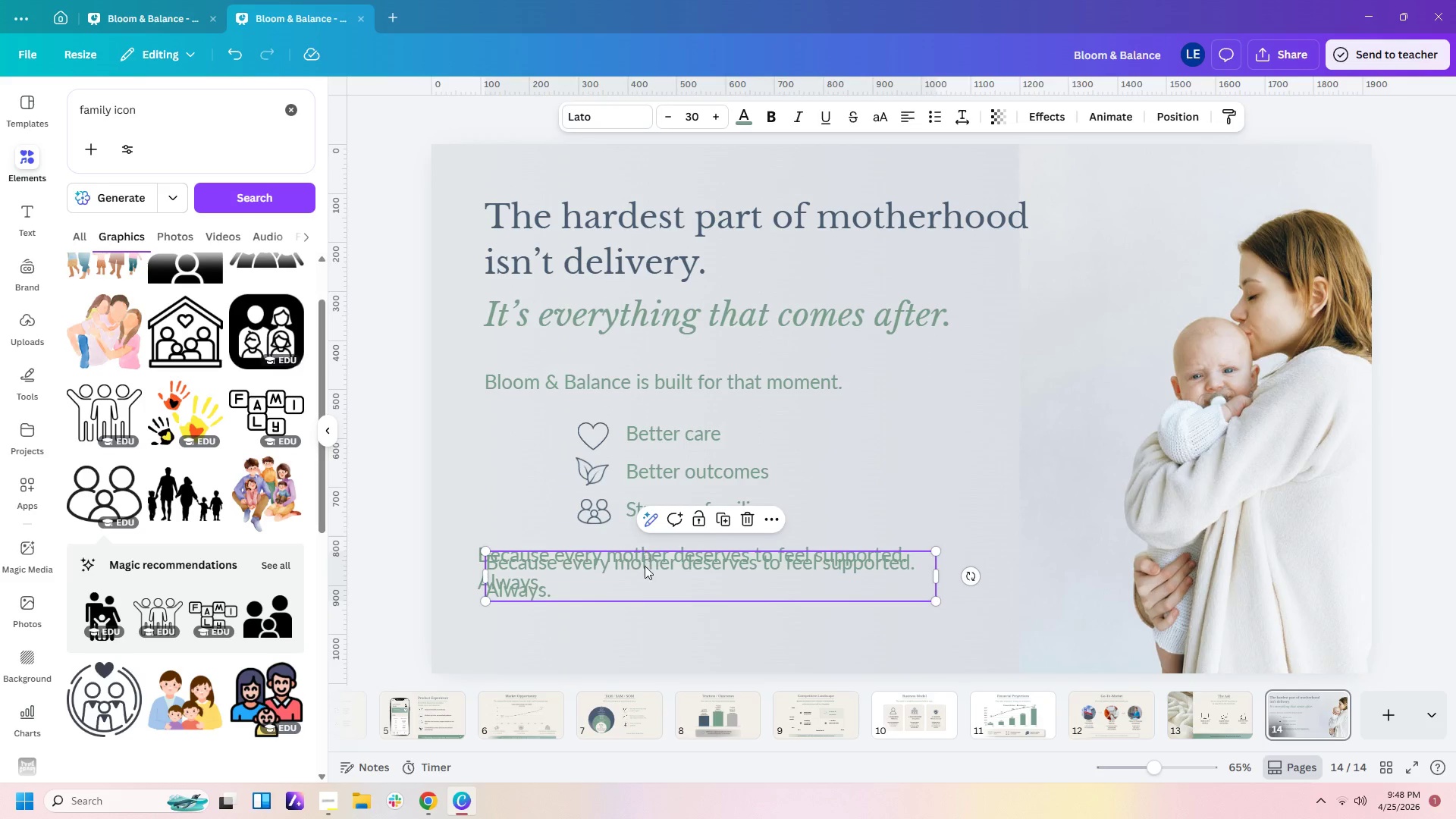 
left_click_drag(start_coordinate=[645, 570], to_coordinate=[632, 642])
 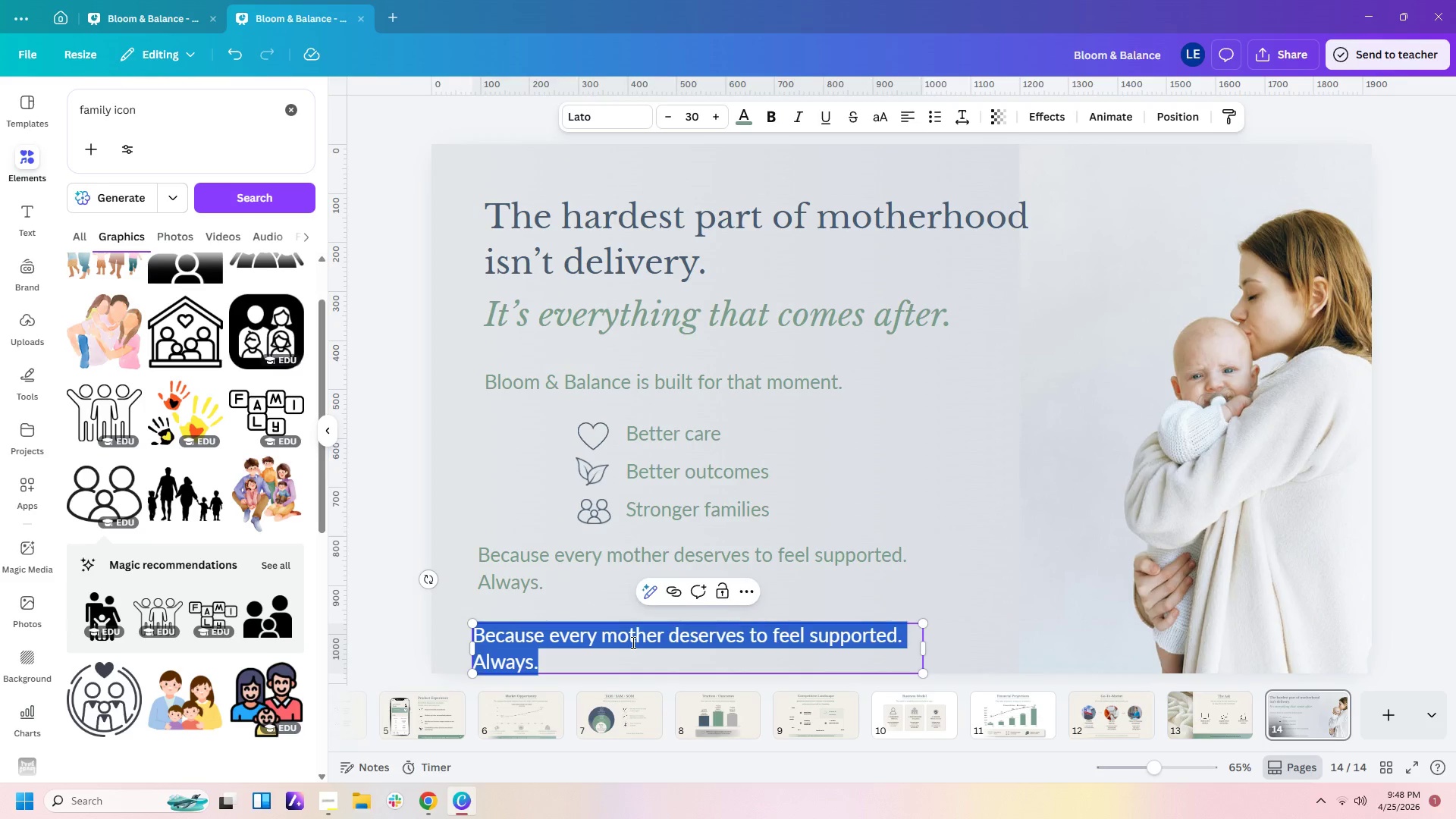 
double_click([632, 642])
 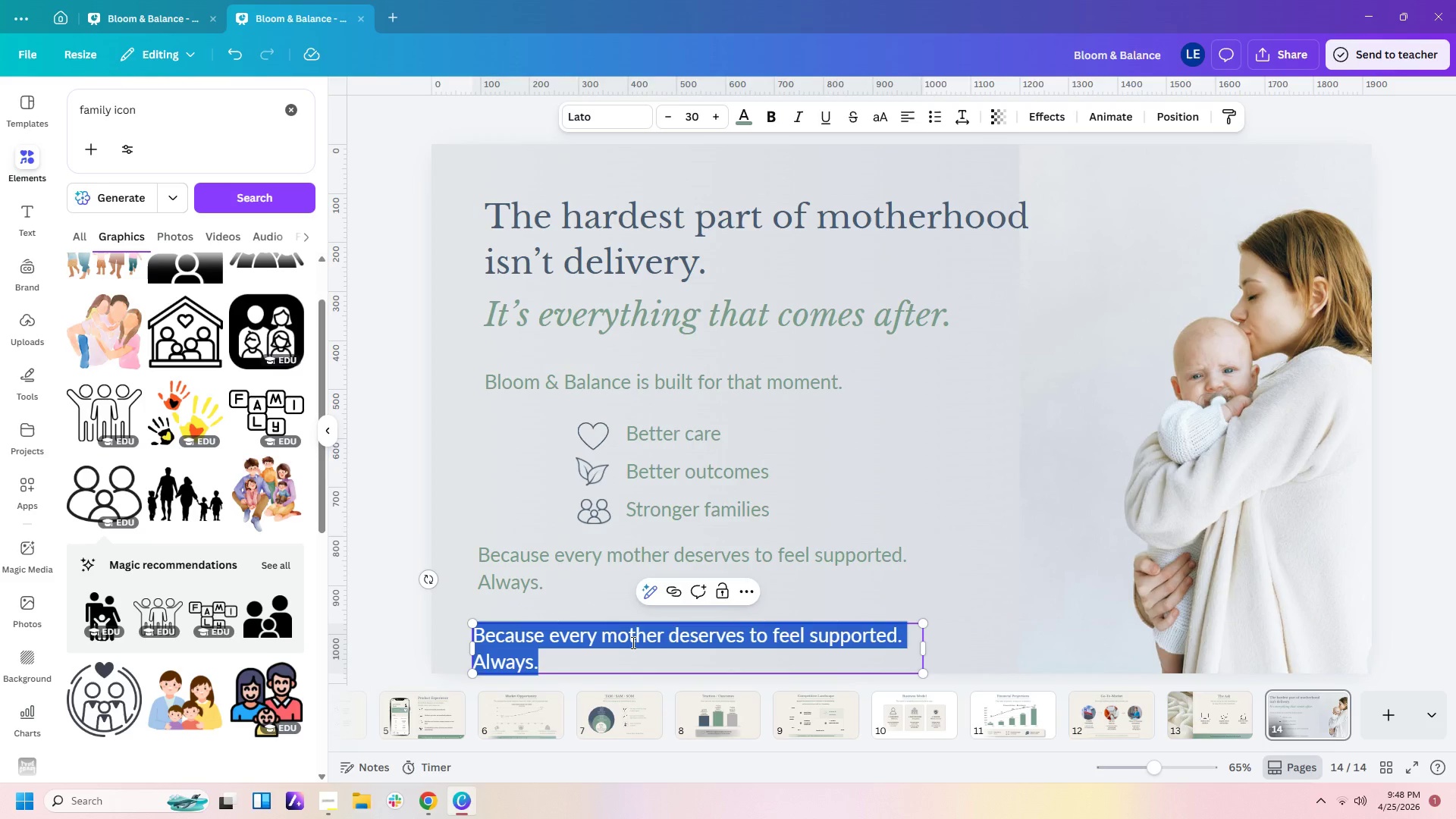 
type(Bloom & B)
 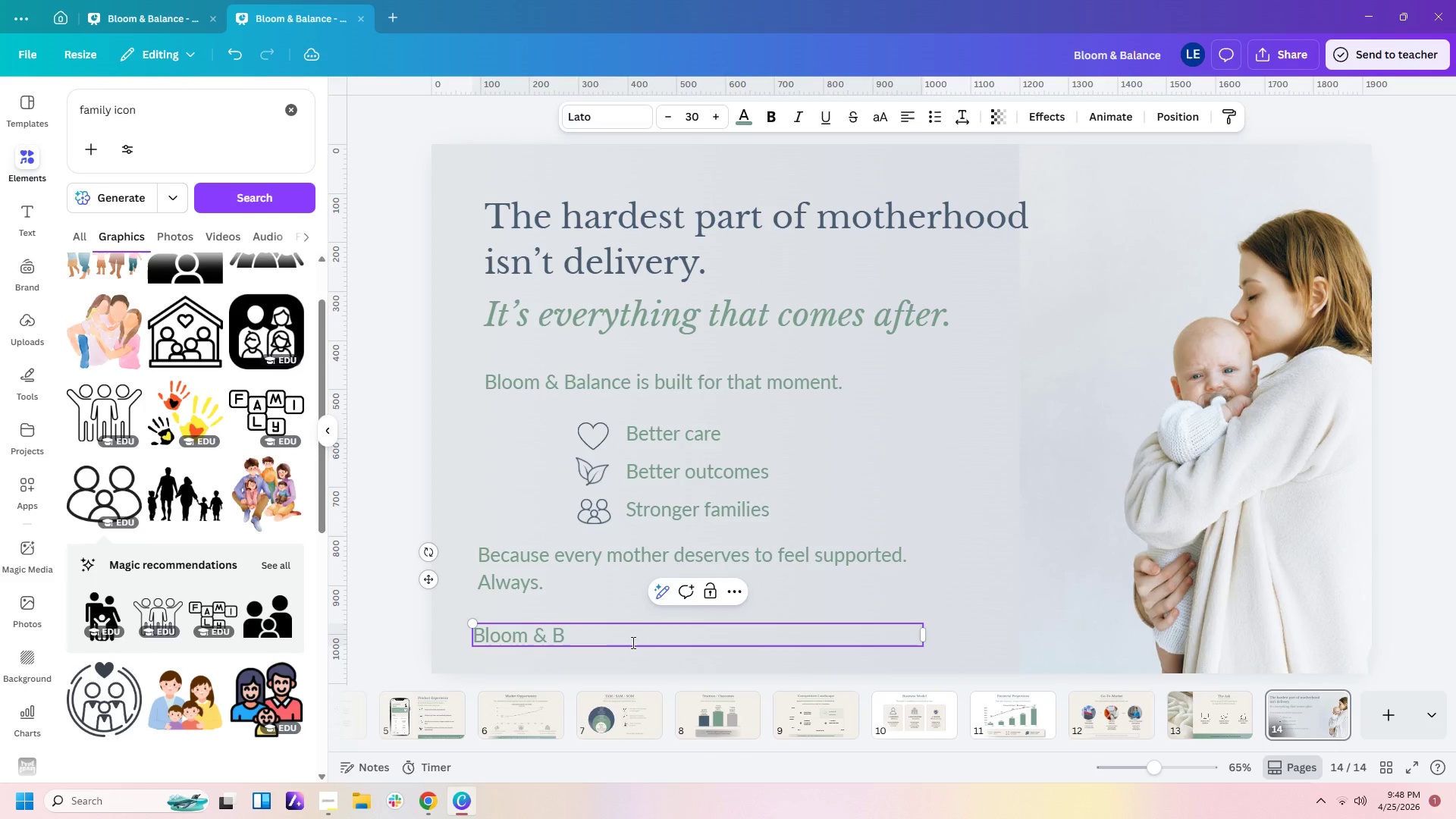 
wait(5.69)
 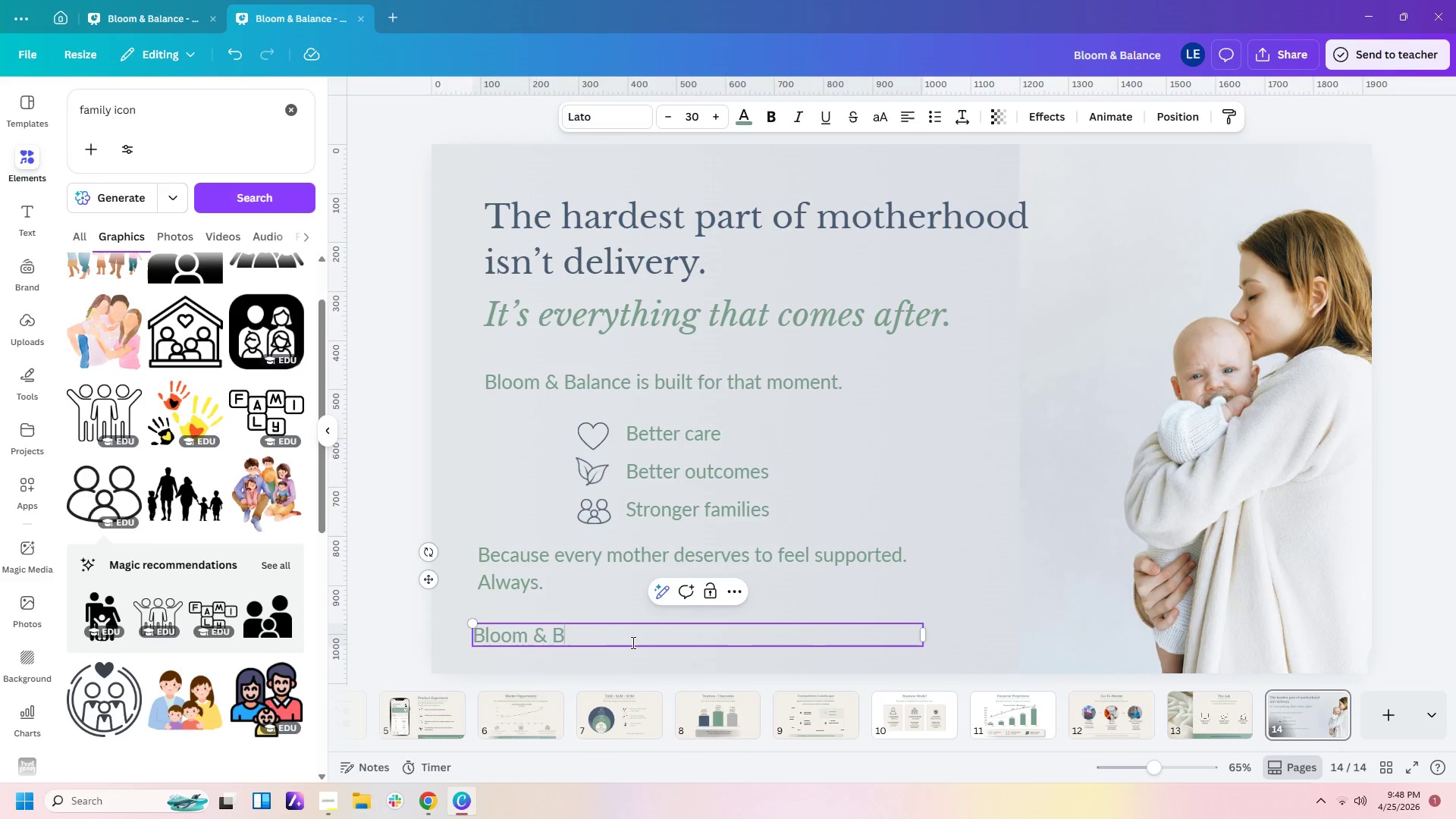 
type(alance)
 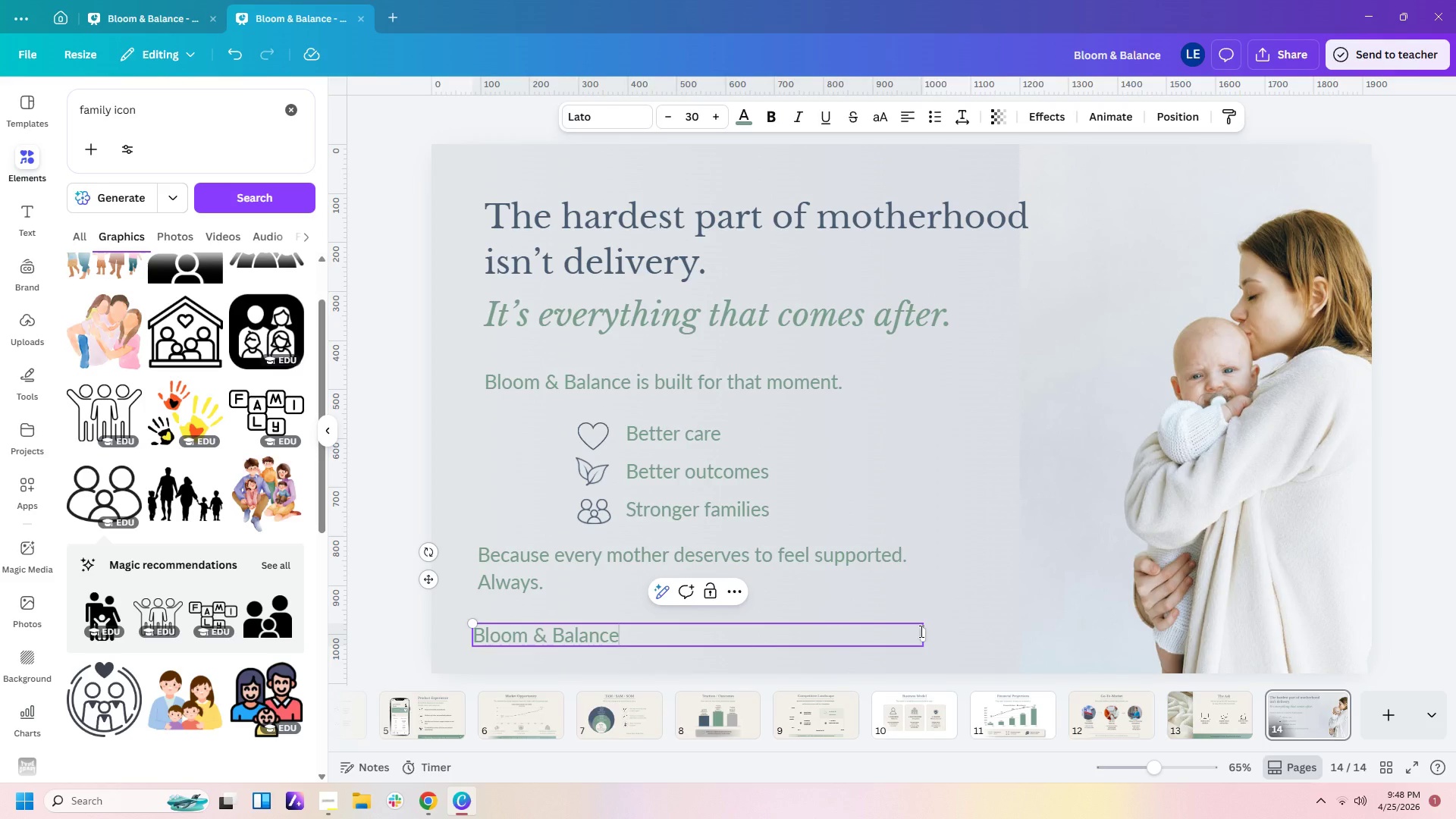 
left_click_drag(start_coordinate=[925, 630], to_coordinate=[637, 644])
 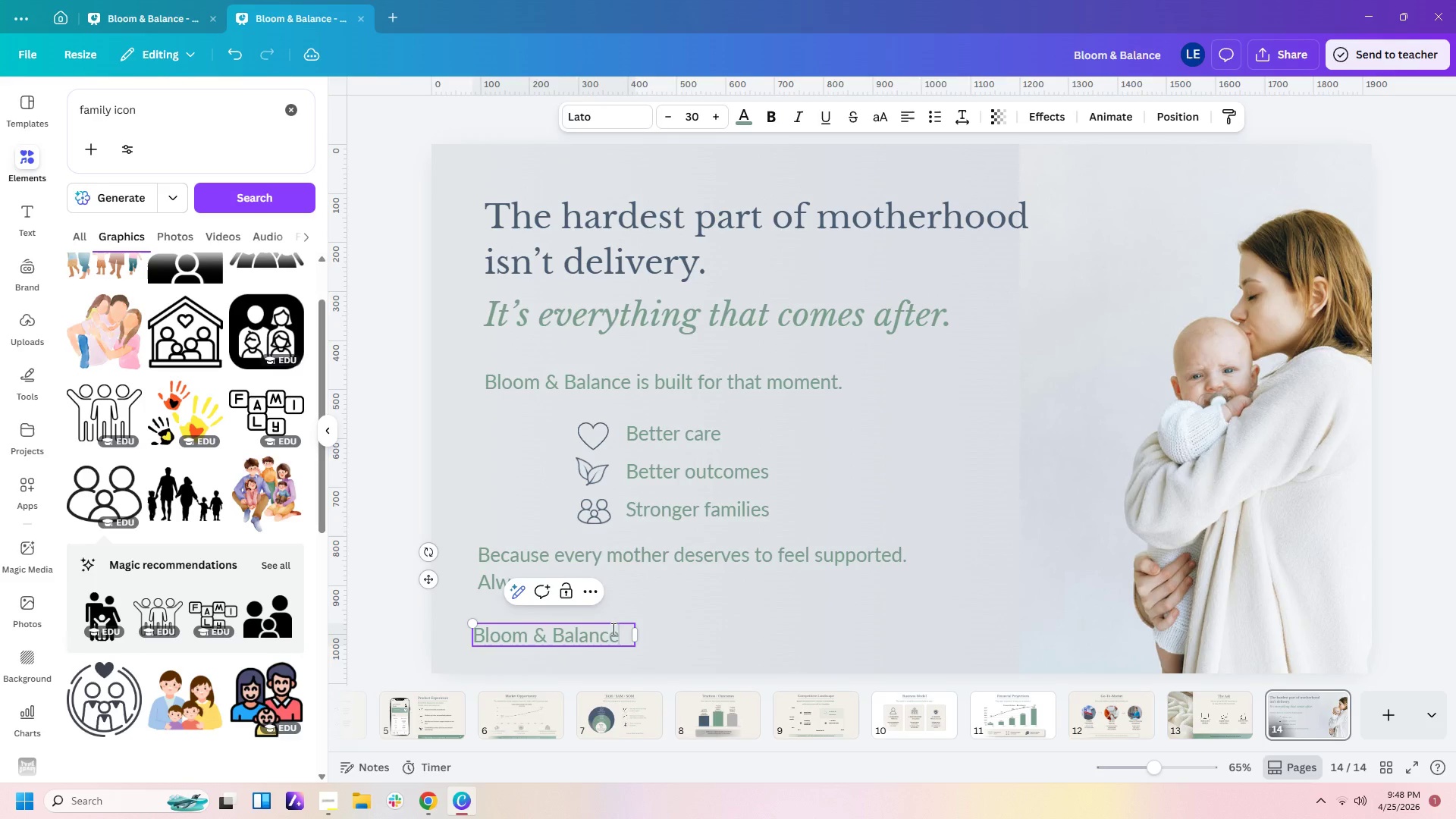 
left_click([653, 601])
 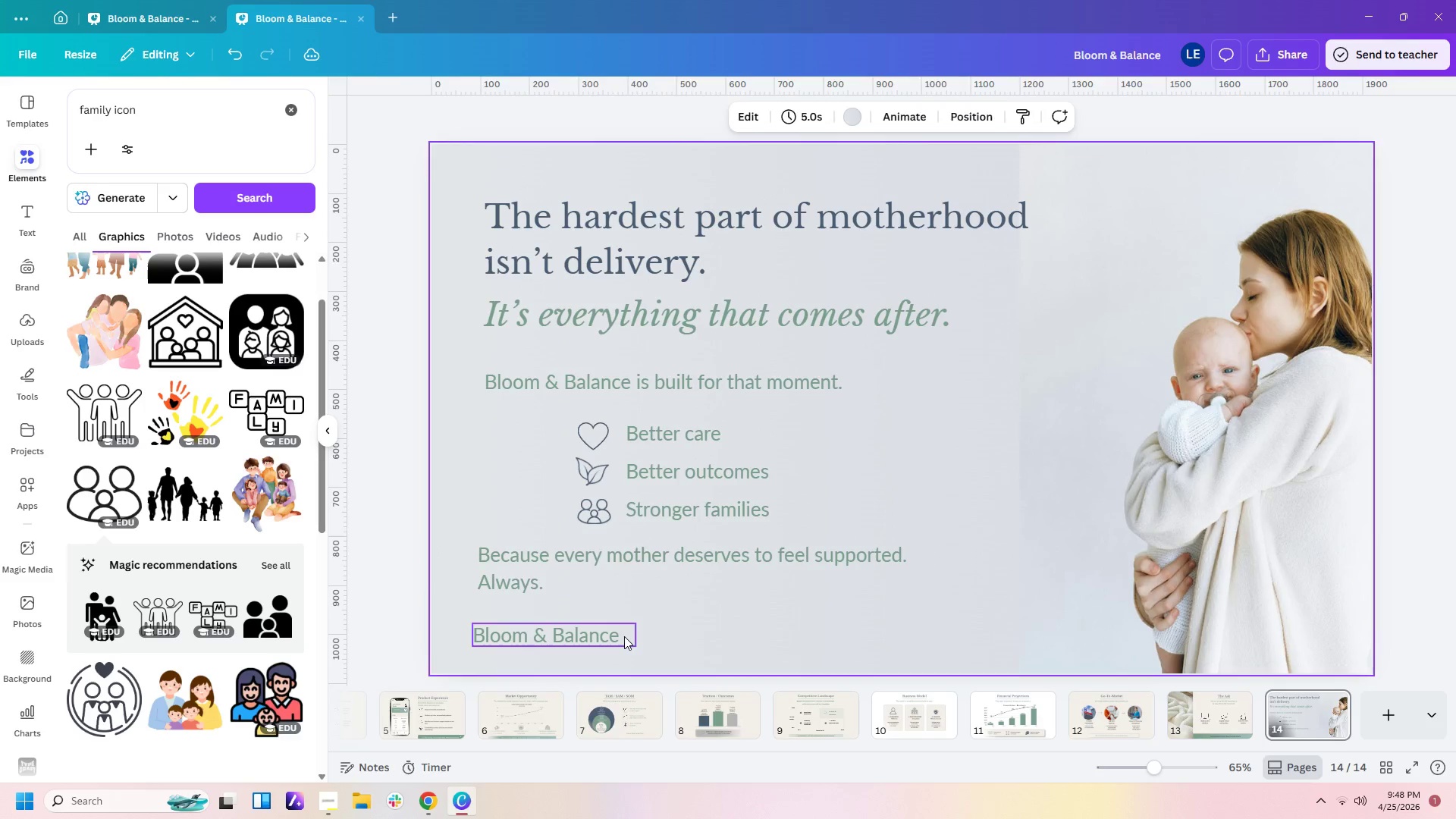 
left_click_drag(start_coordinate=[624, 636], to_coordinate=[1139, 648])
 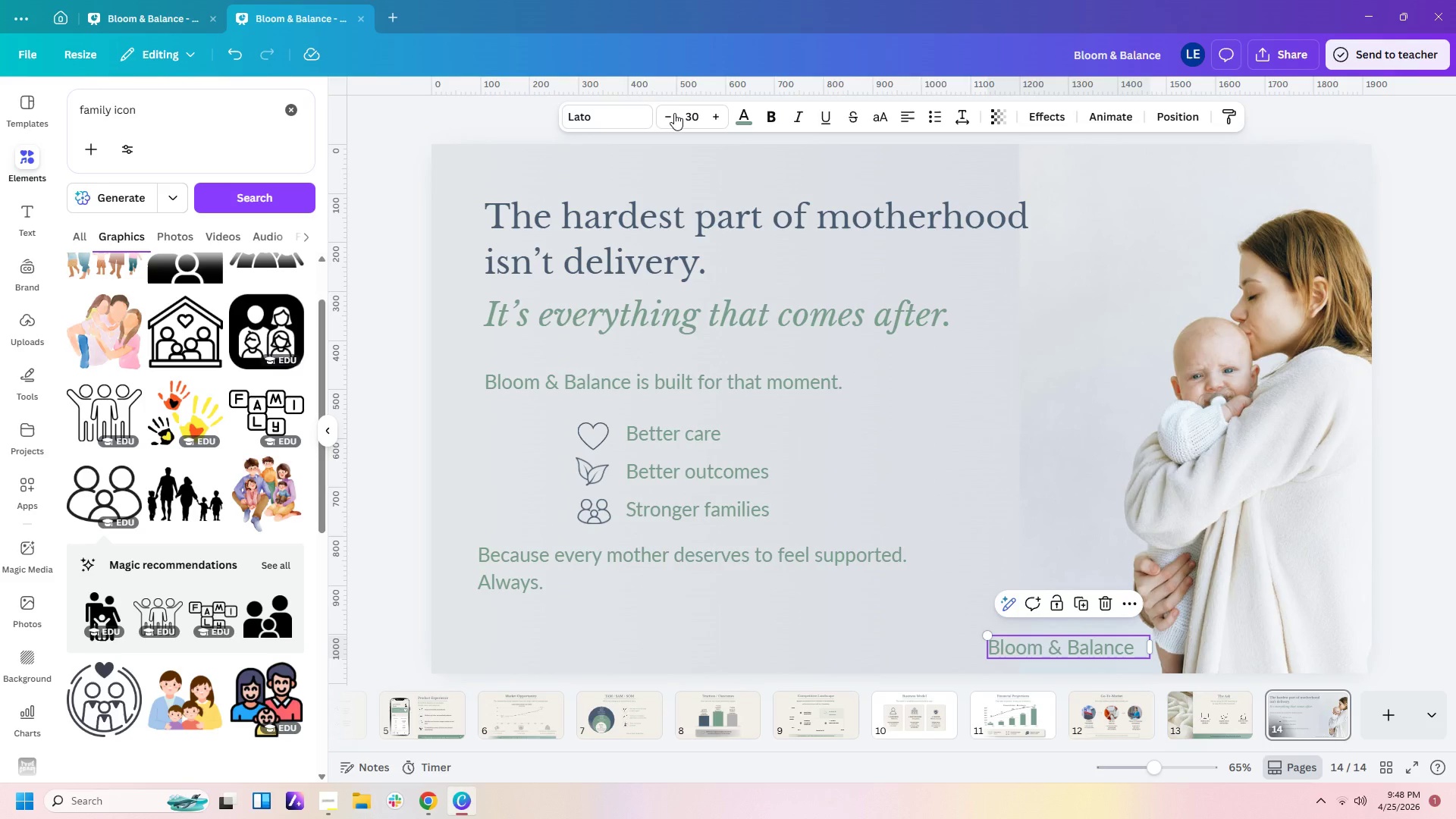 
left_click([614, 113])
 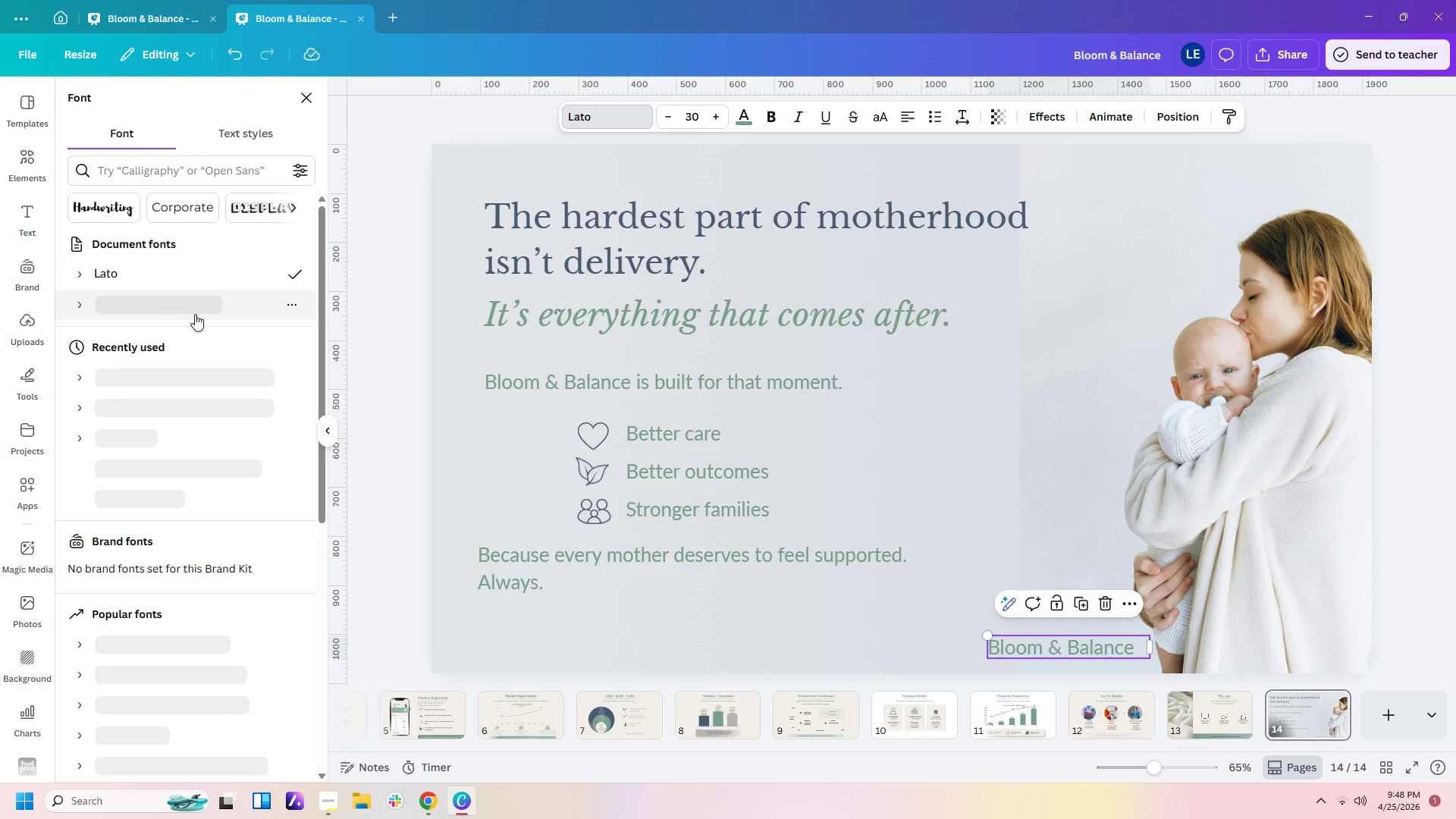 
left_click([191, 308])
 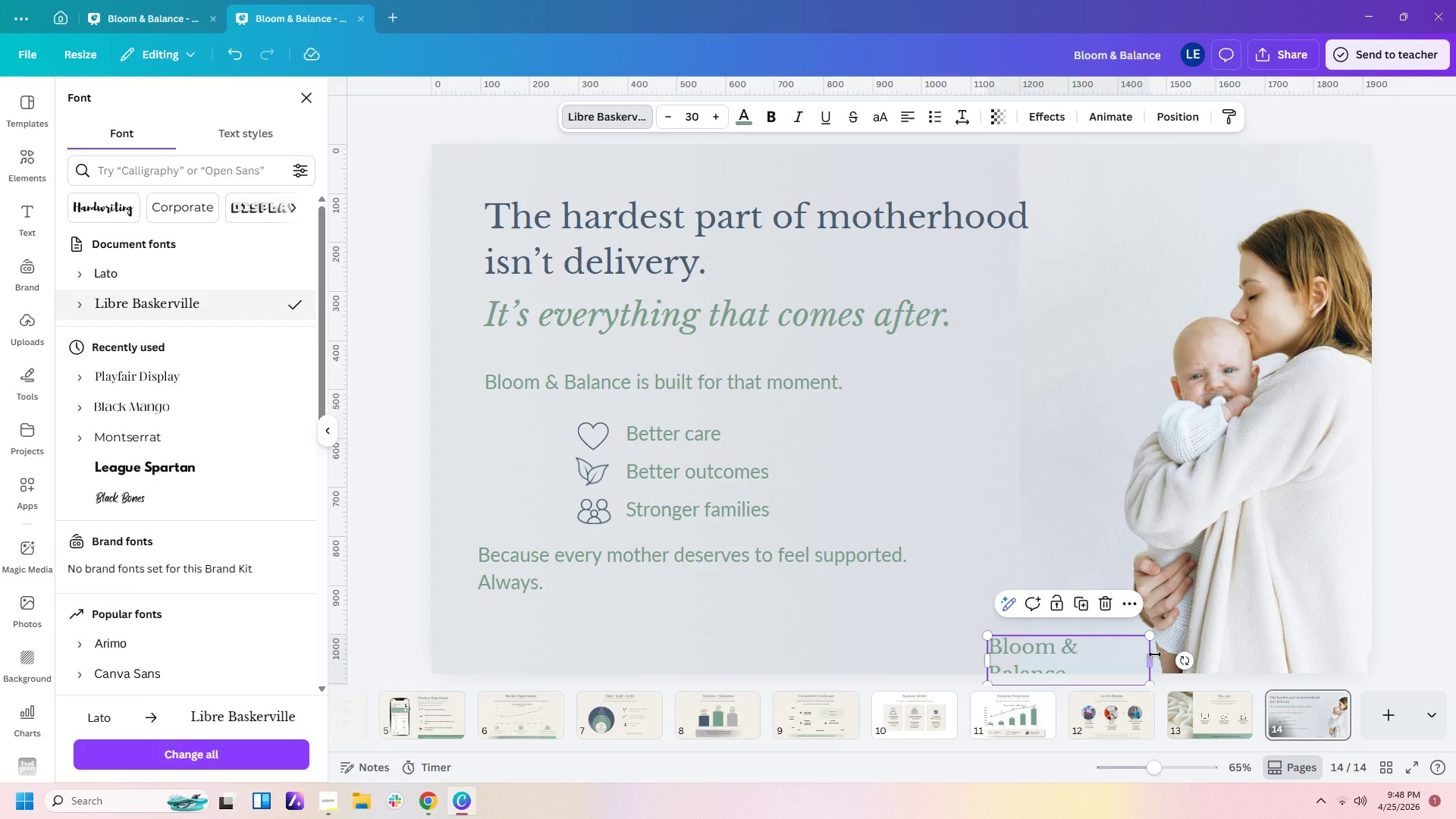 
left_click_drag(start_coordinate=[1153, 654], to_coordinate=[1181, 645])
 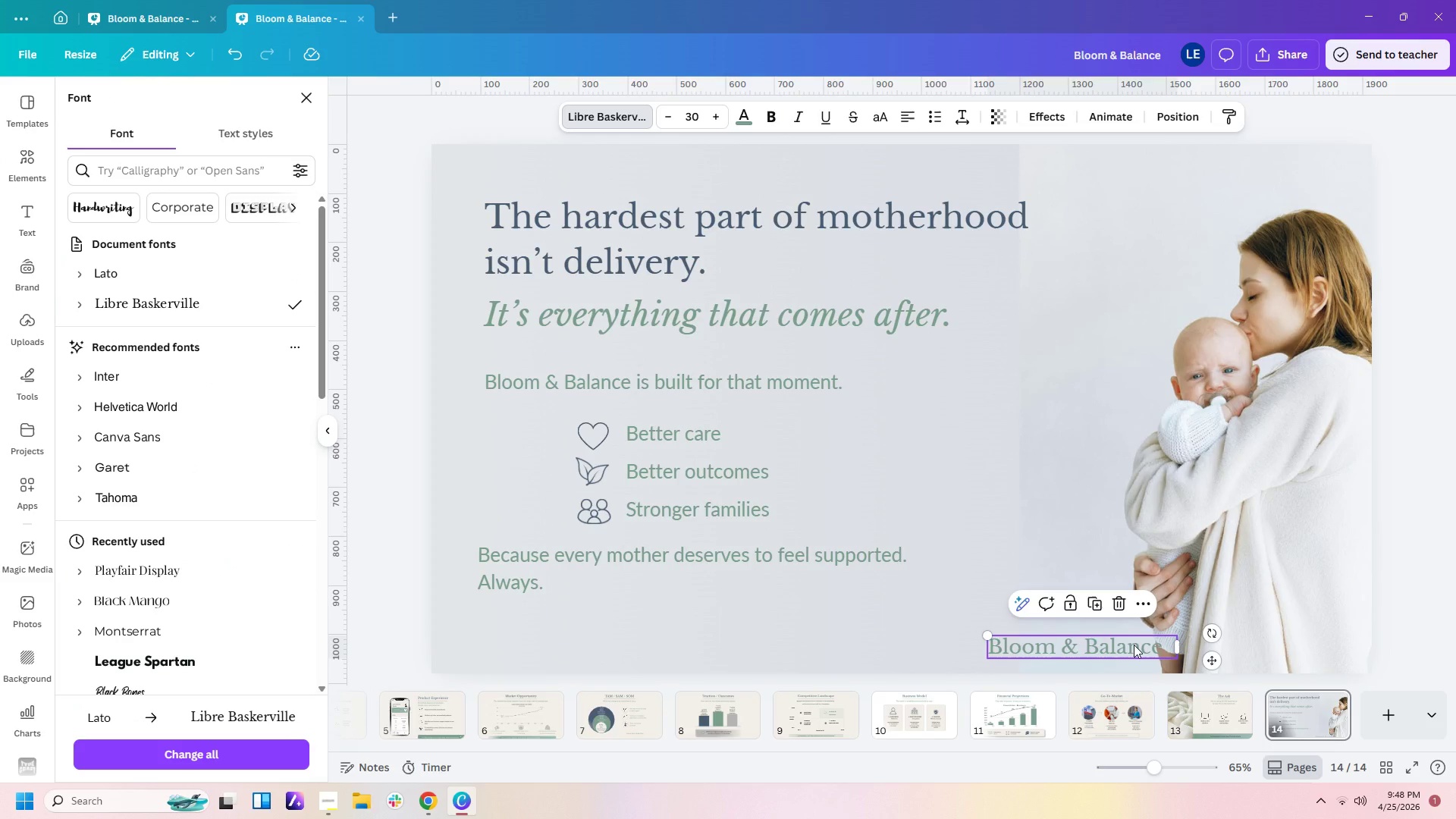 
left_click_drag(start_coordinate=[1134, 645], to_coordinate=[1106, 639])
 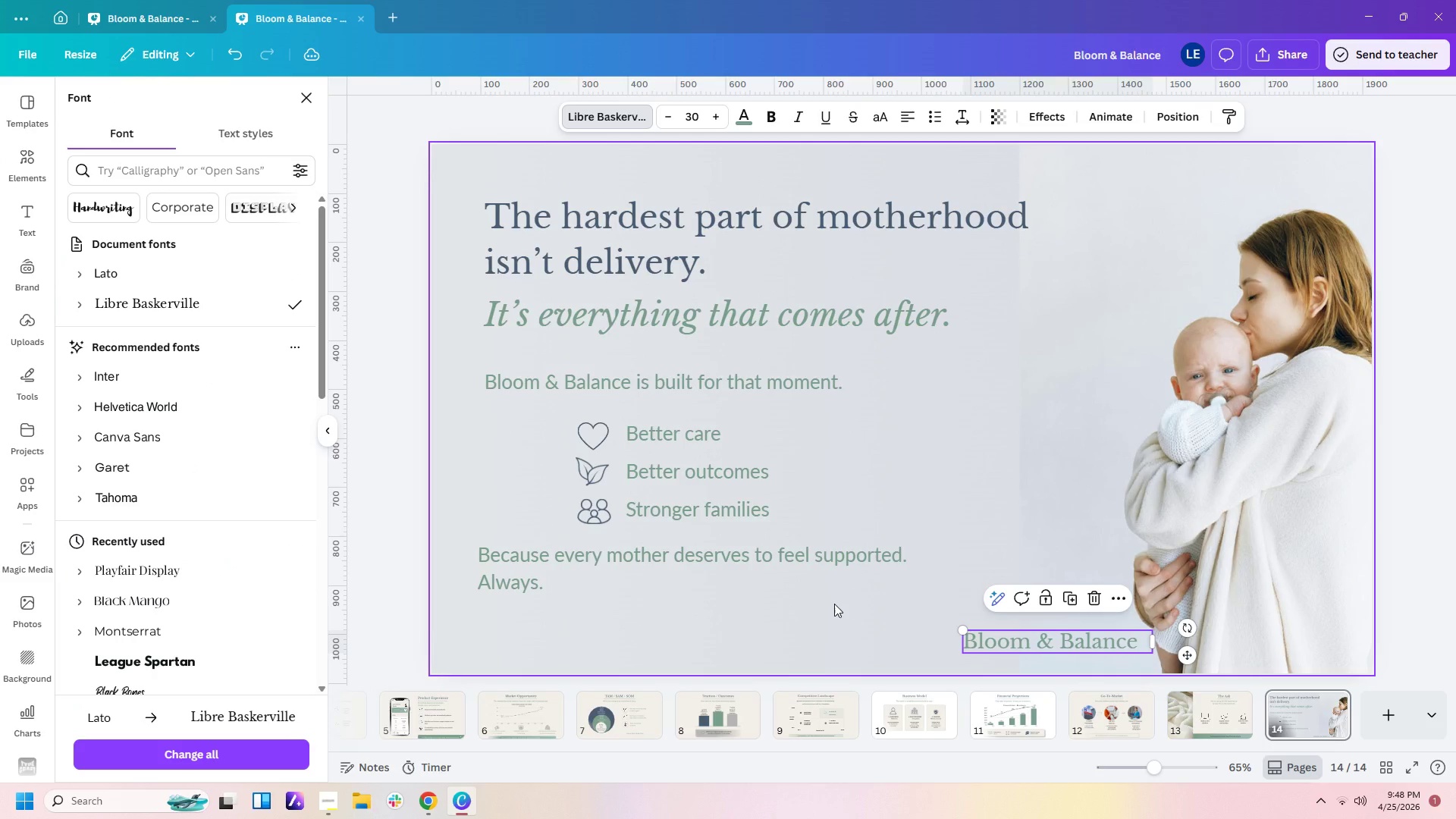 
left_click([827, 606])
 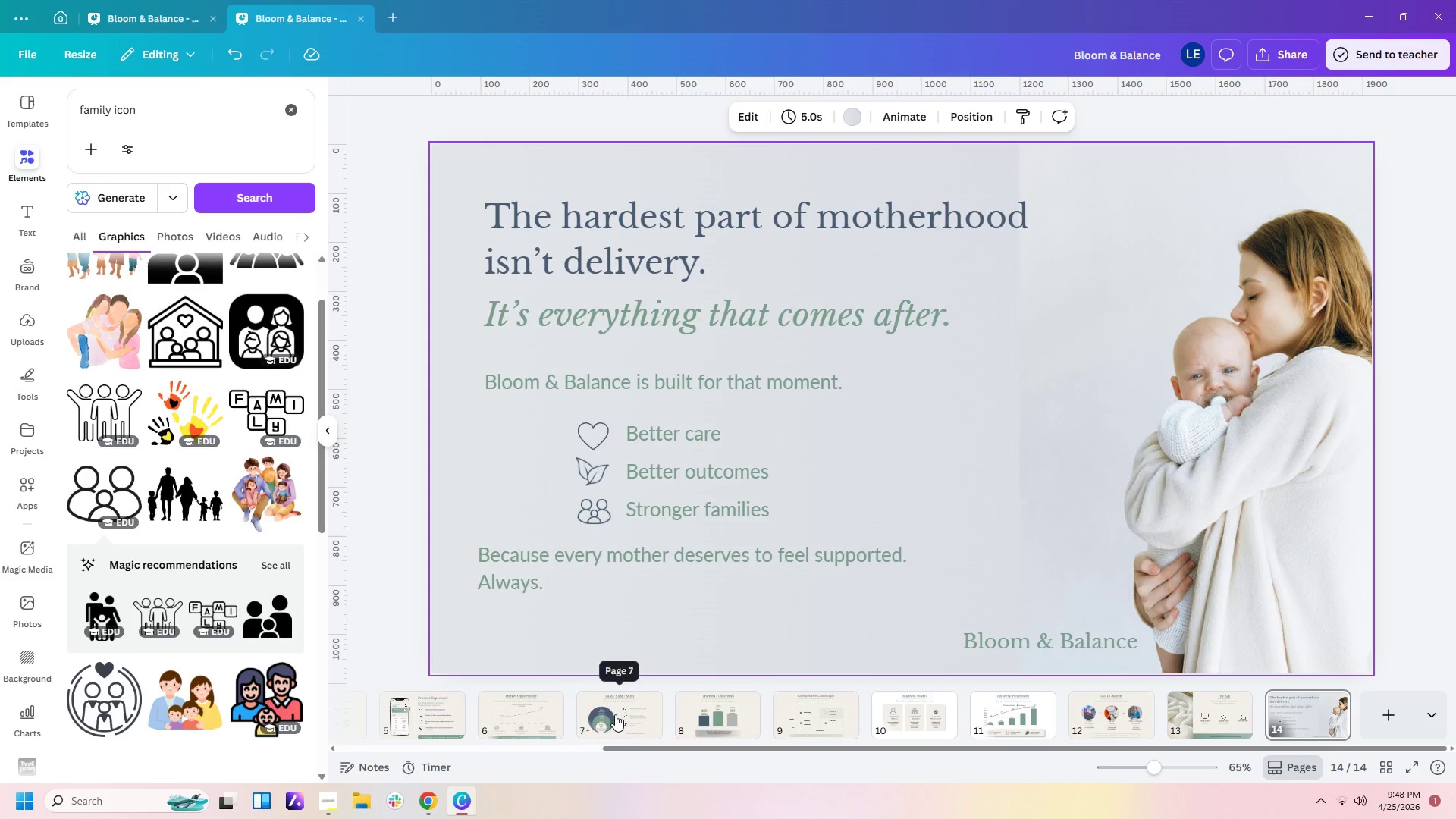 
left_click_drag(start_coordinate=[624, 749], to_coordinate=[423, 723])
 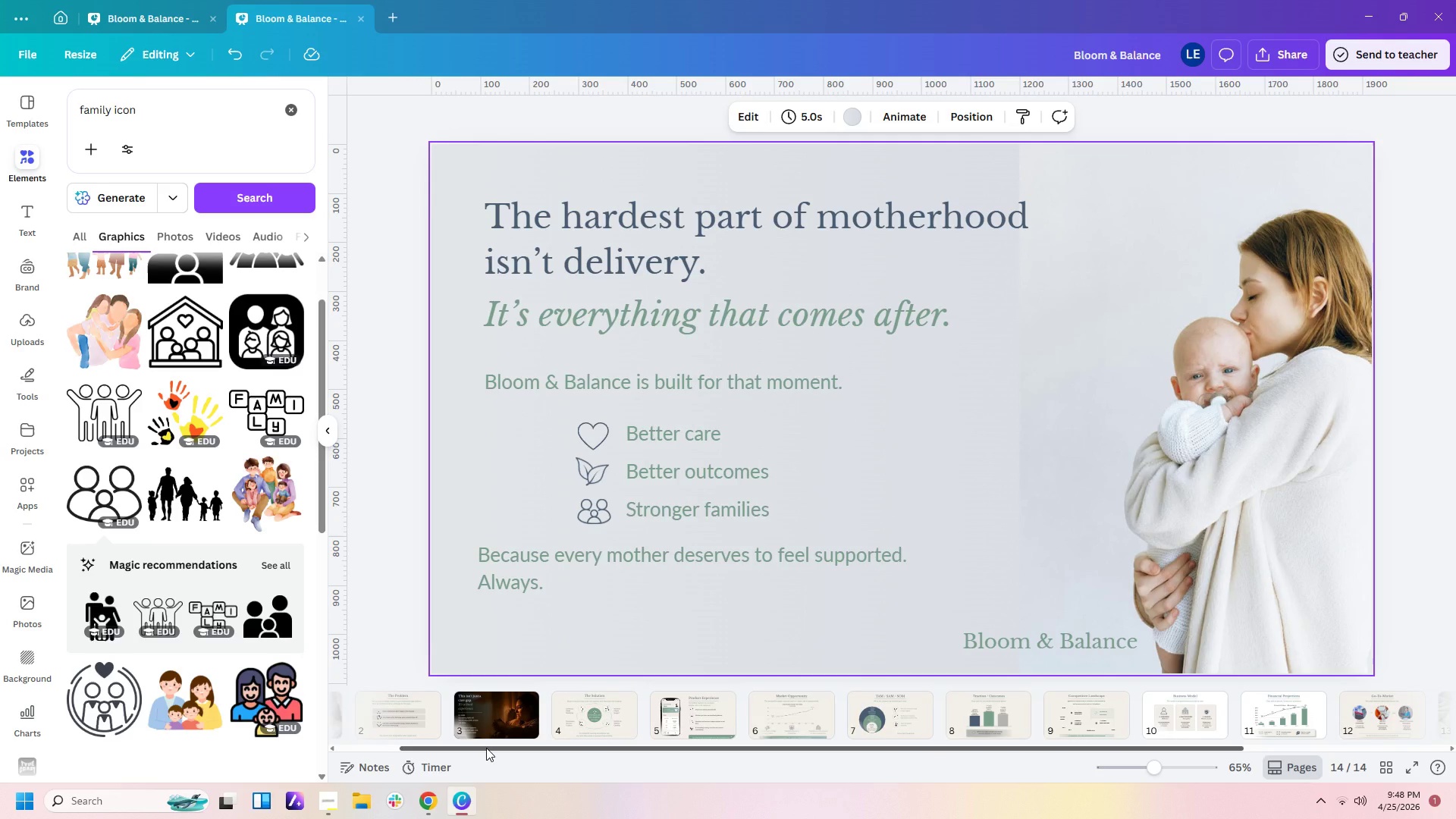 
left_click_drag(start_coordinate=[486, 748], to_coordinate=[303, 732])
 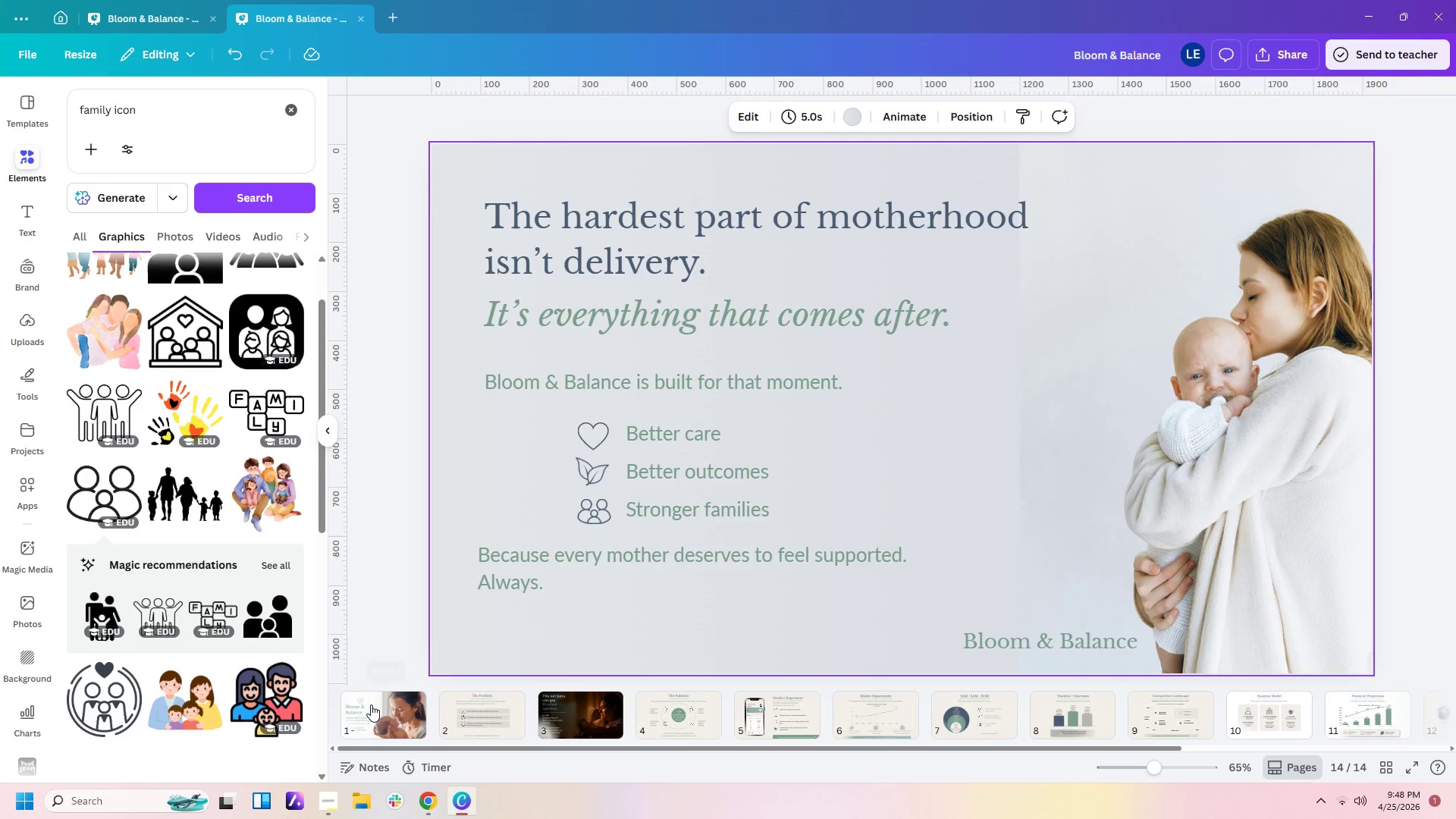 
left_click([371, 704])
 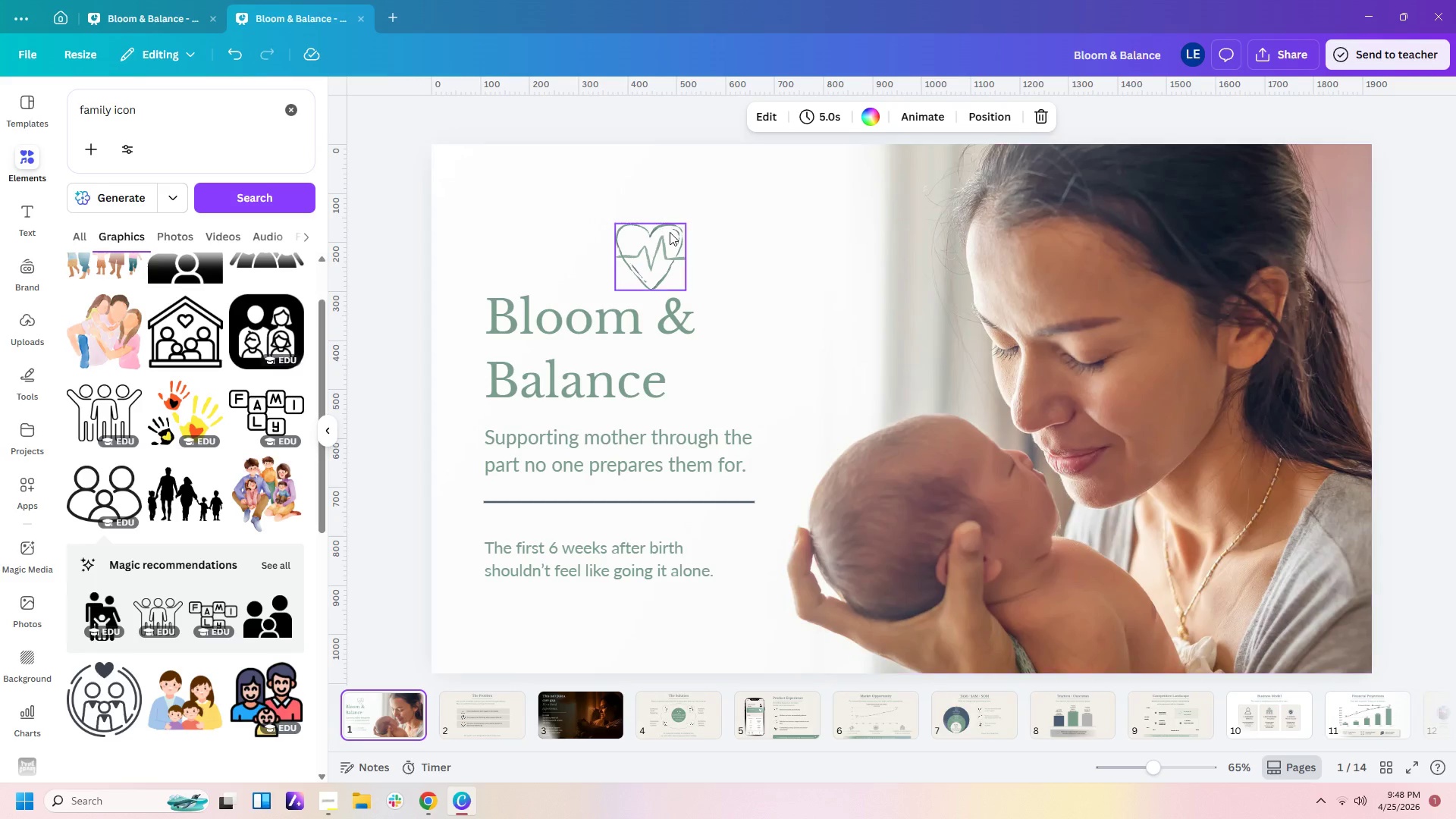 
left_click([665, 253])
 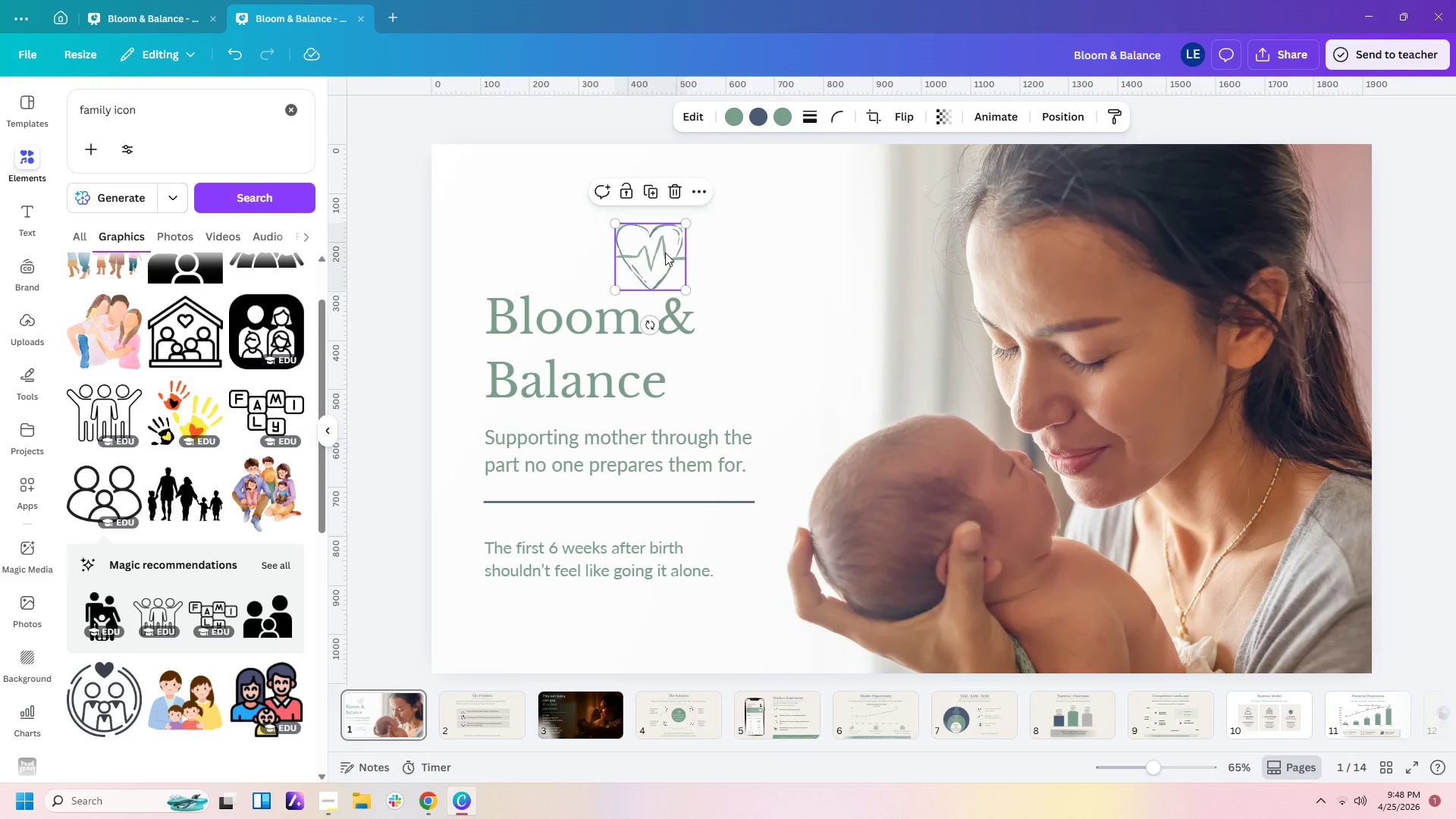 
key(Control+C)
 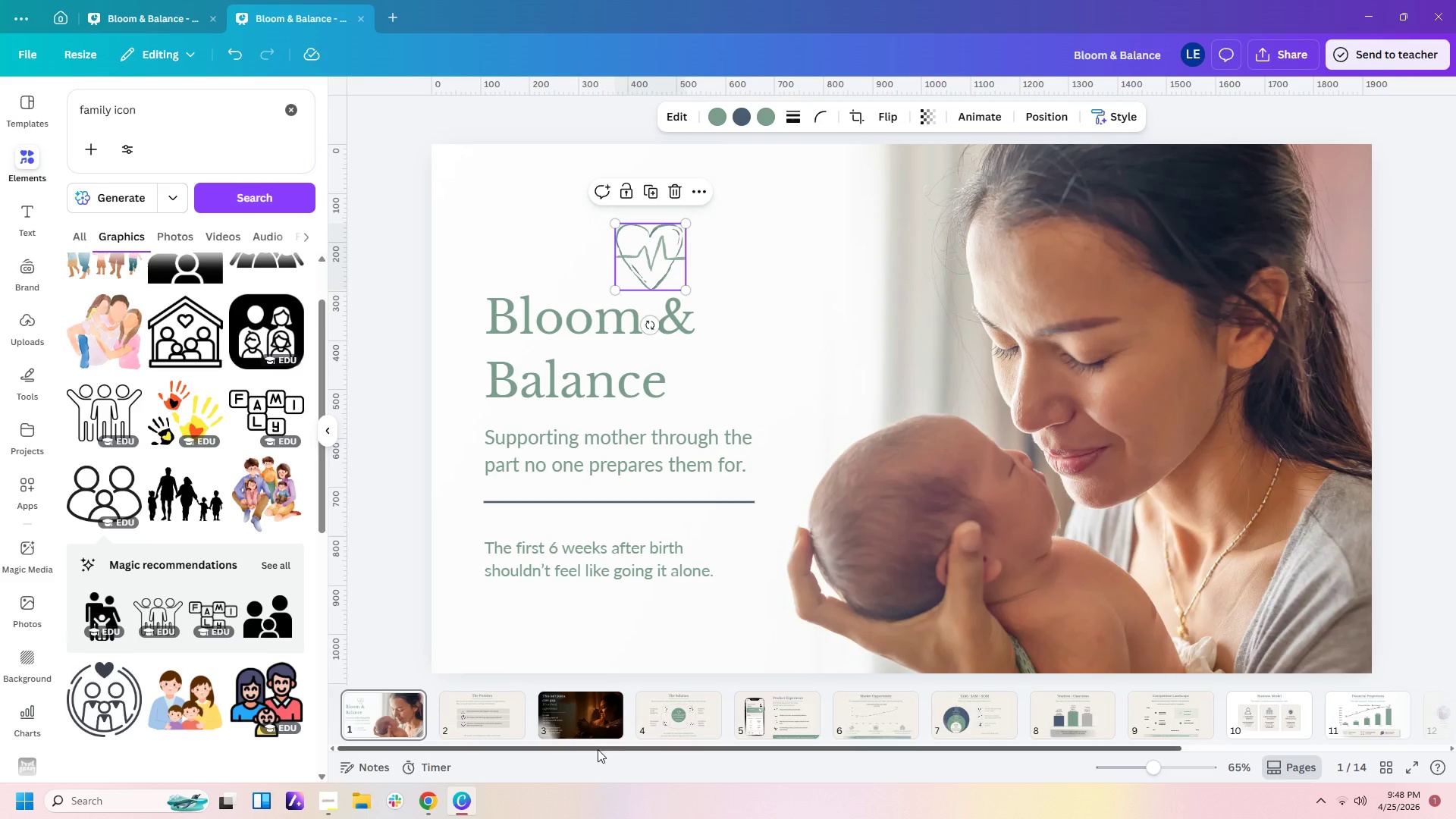 
left_click_drag(start_coordinate=[597, 747], to_coordinate=[1059, 779])
 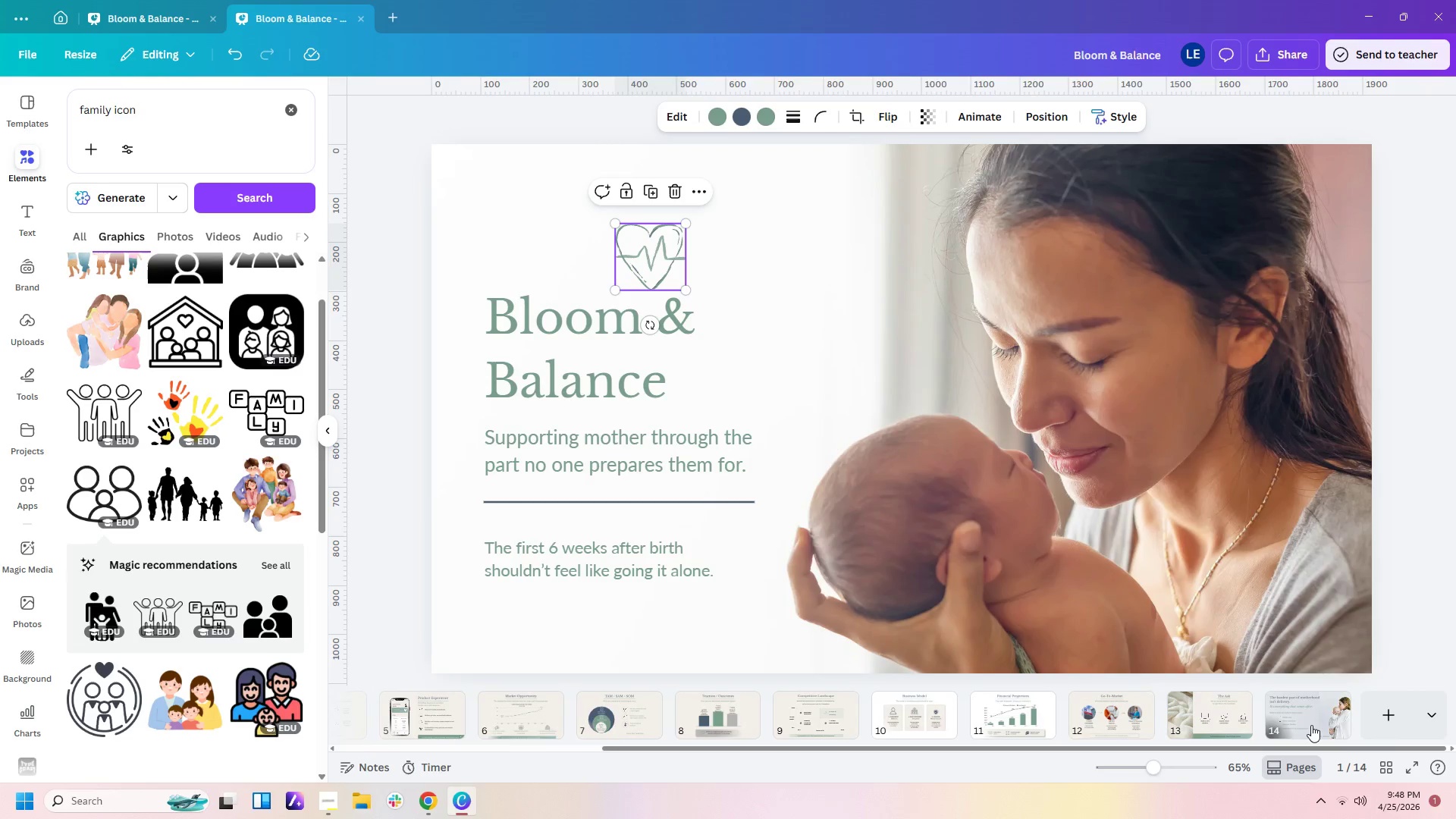 
left_click([1312, 724])
 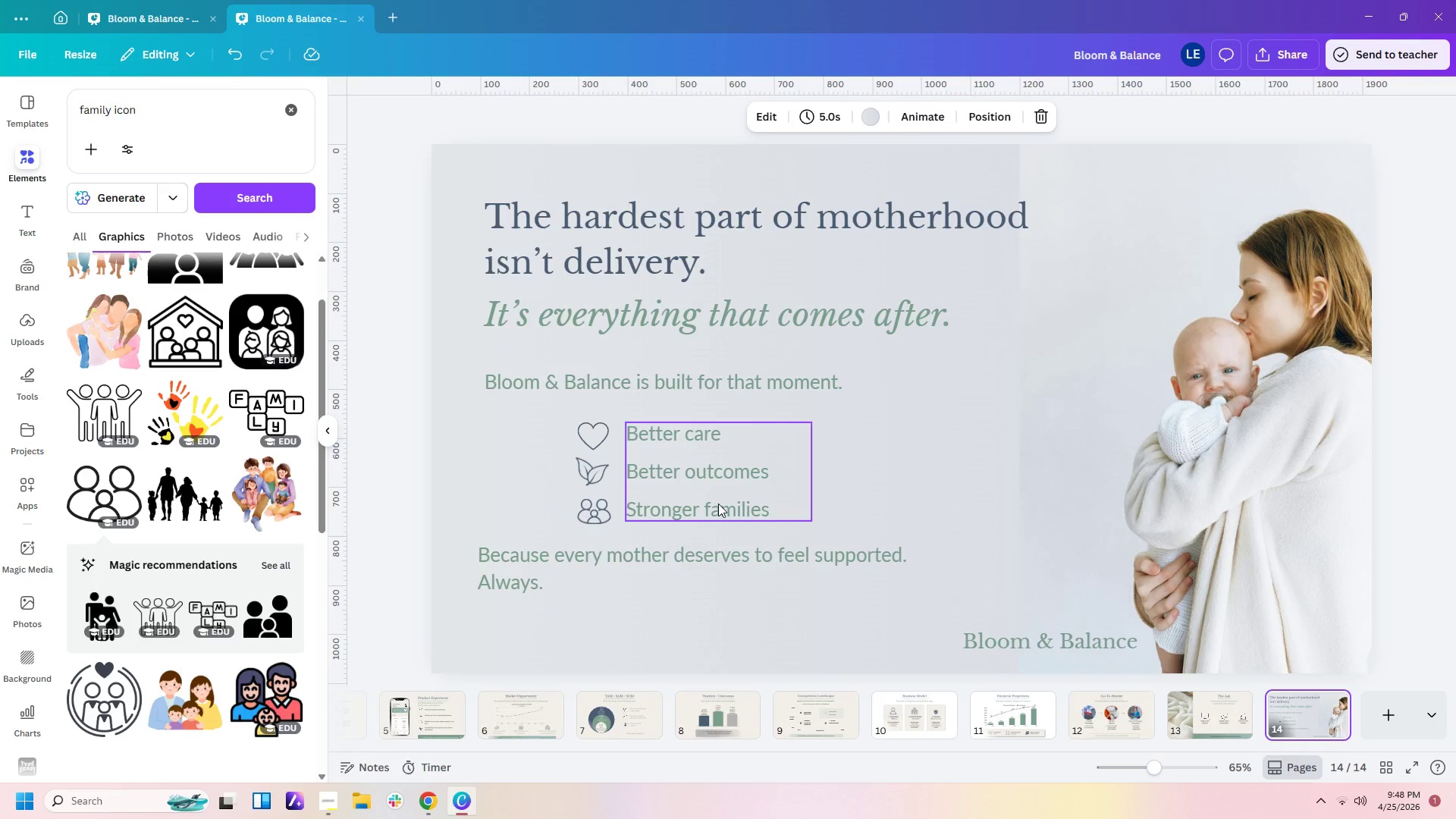 
key(Control+V)
 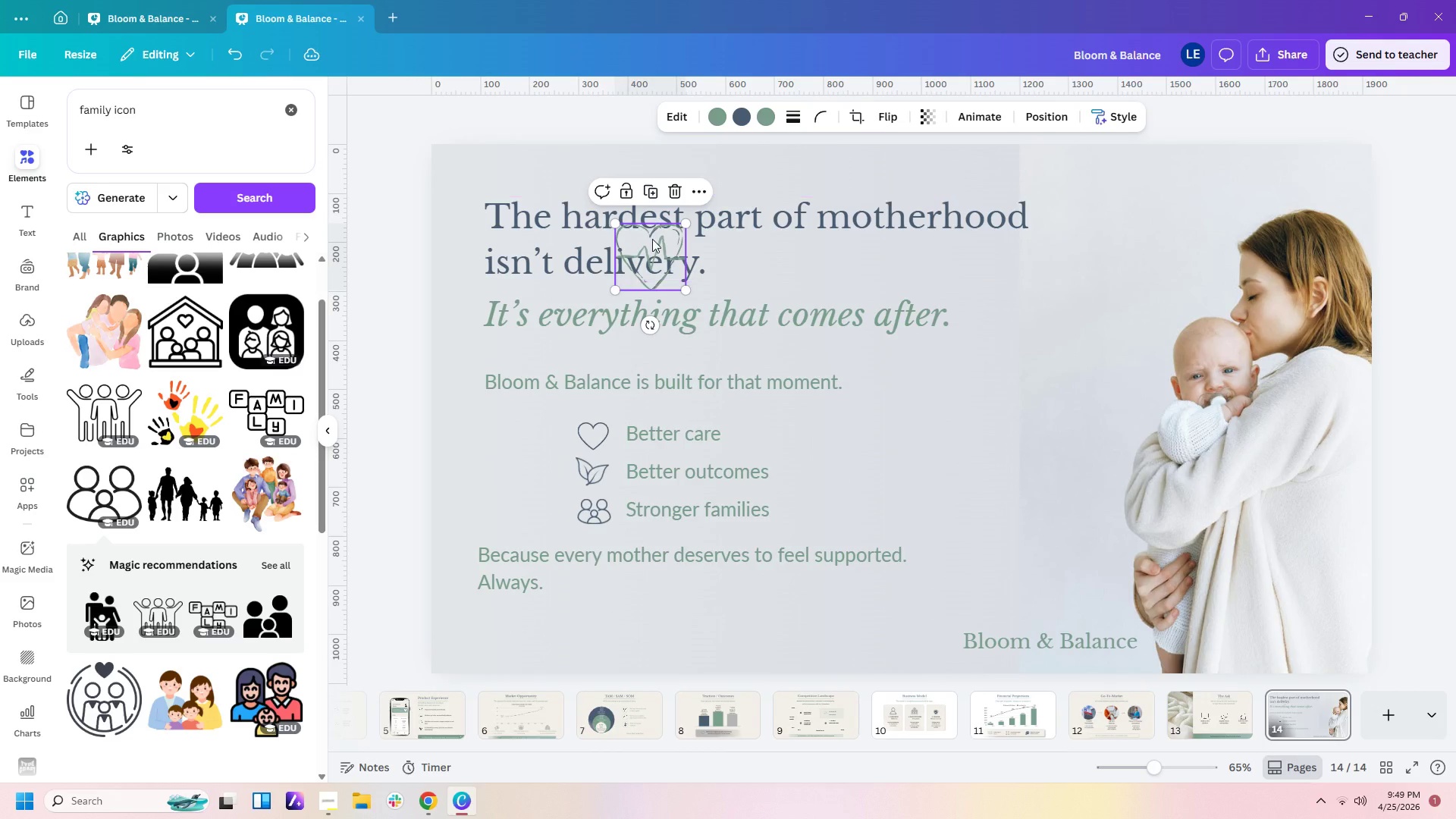 
left_click_drag(start_coordinate=[653, 244], to_coordinate=[908, 611])
 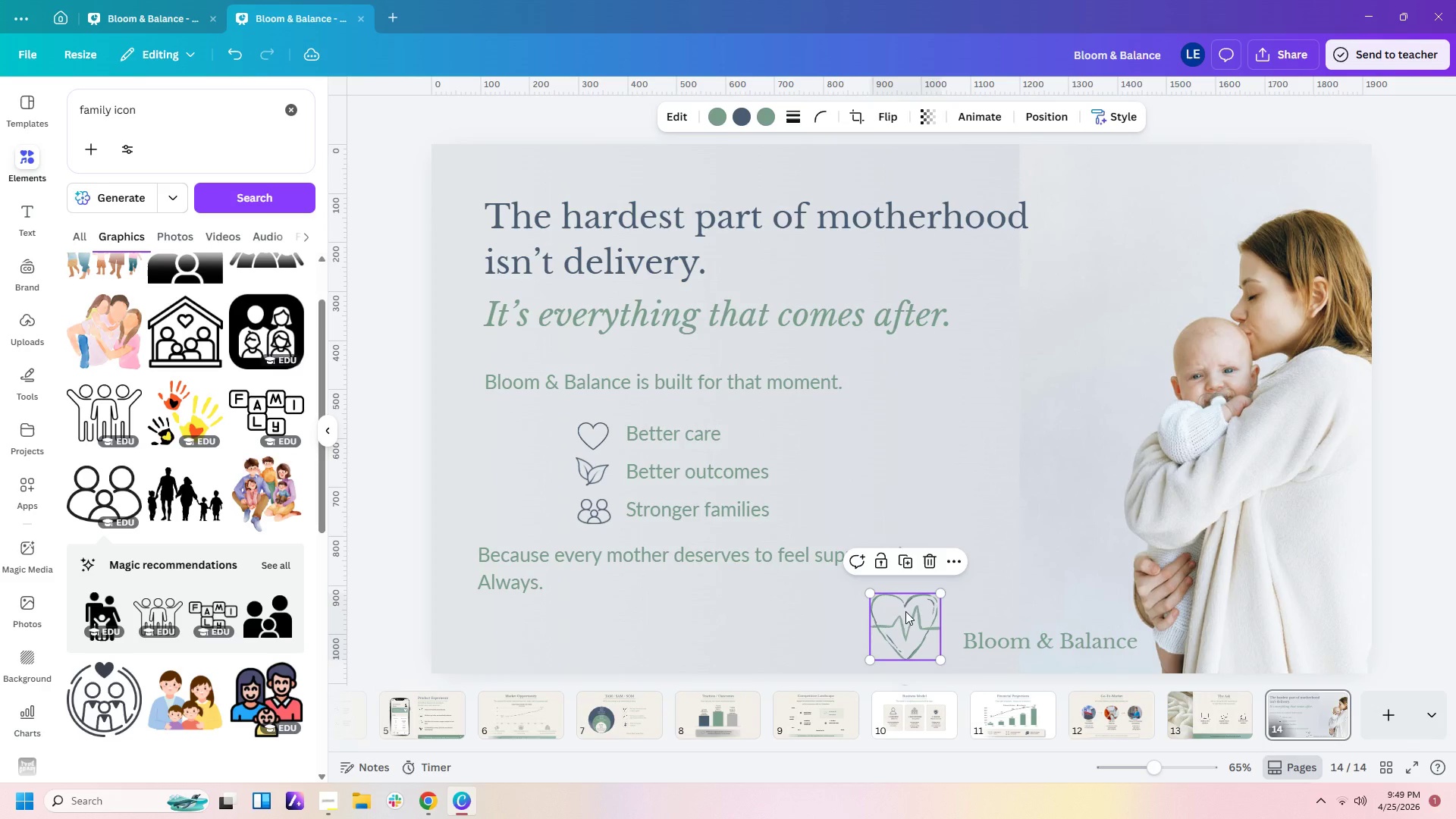 
left_click_drag(start_coordinate=[903, 613], to_coordinate=[928, 613])
 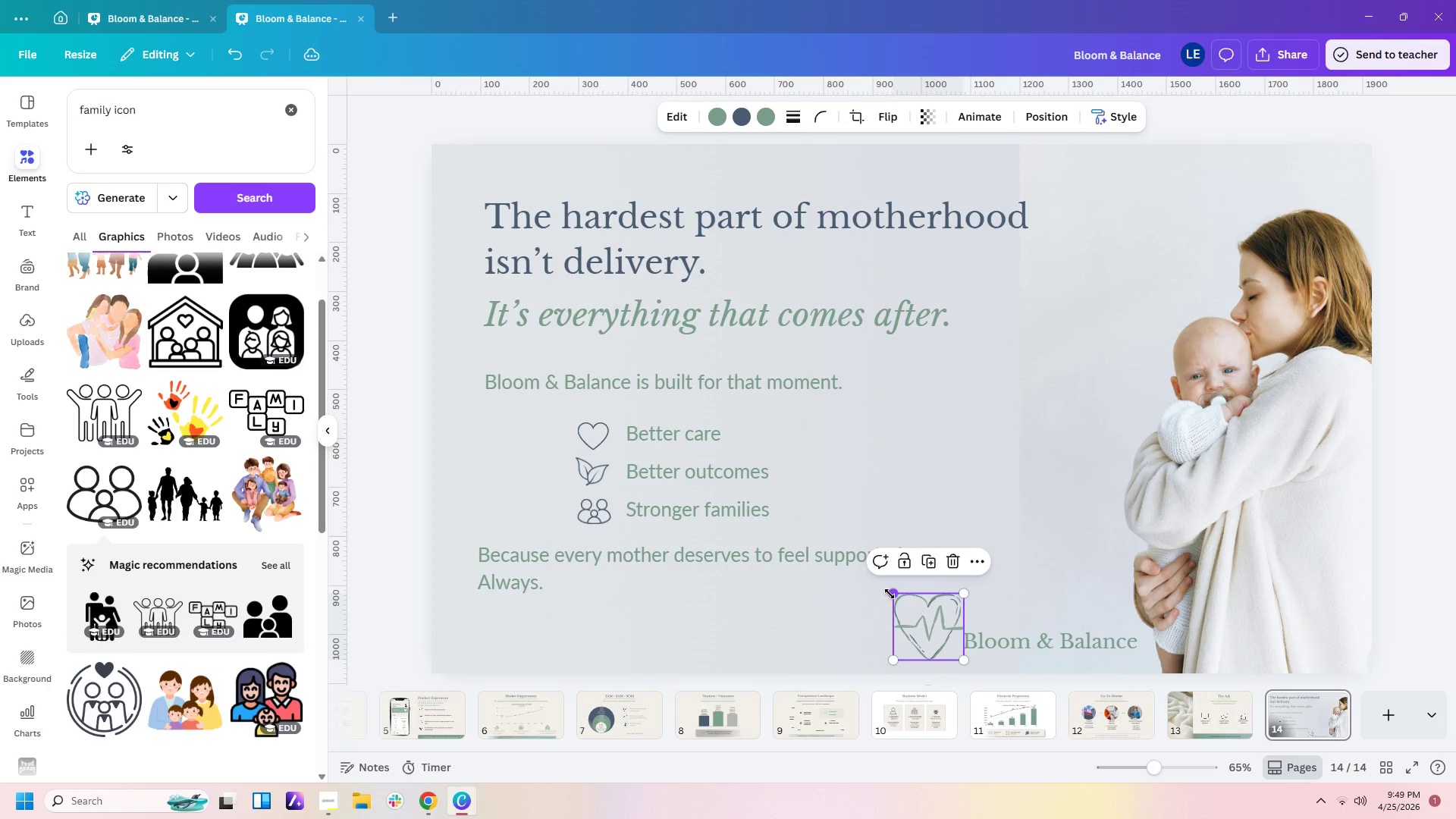 
left_click_drag(start_coordinate=[890, 594], to_coordinate=[917, 611])
 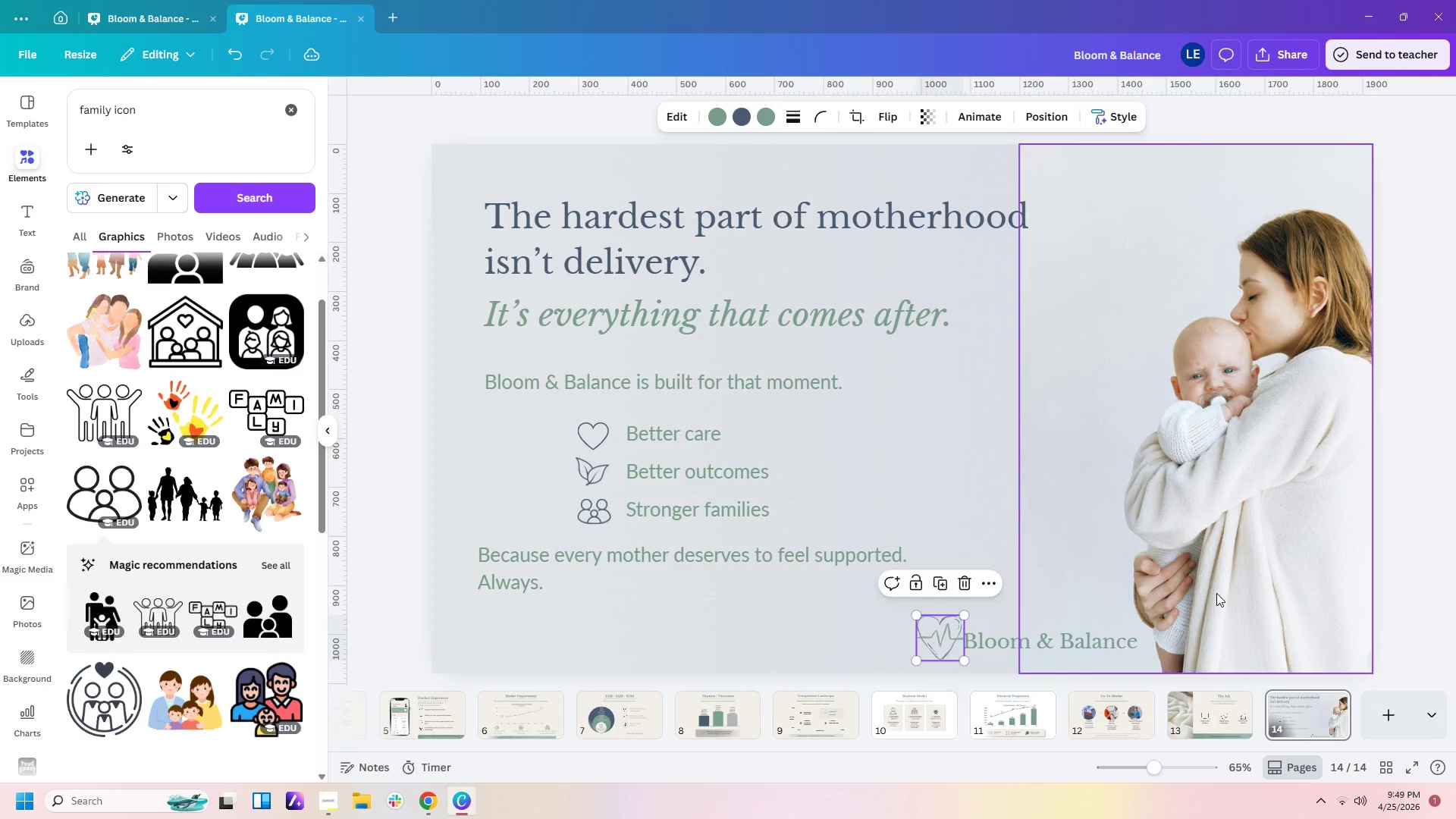 
left_click([1216, 593])
 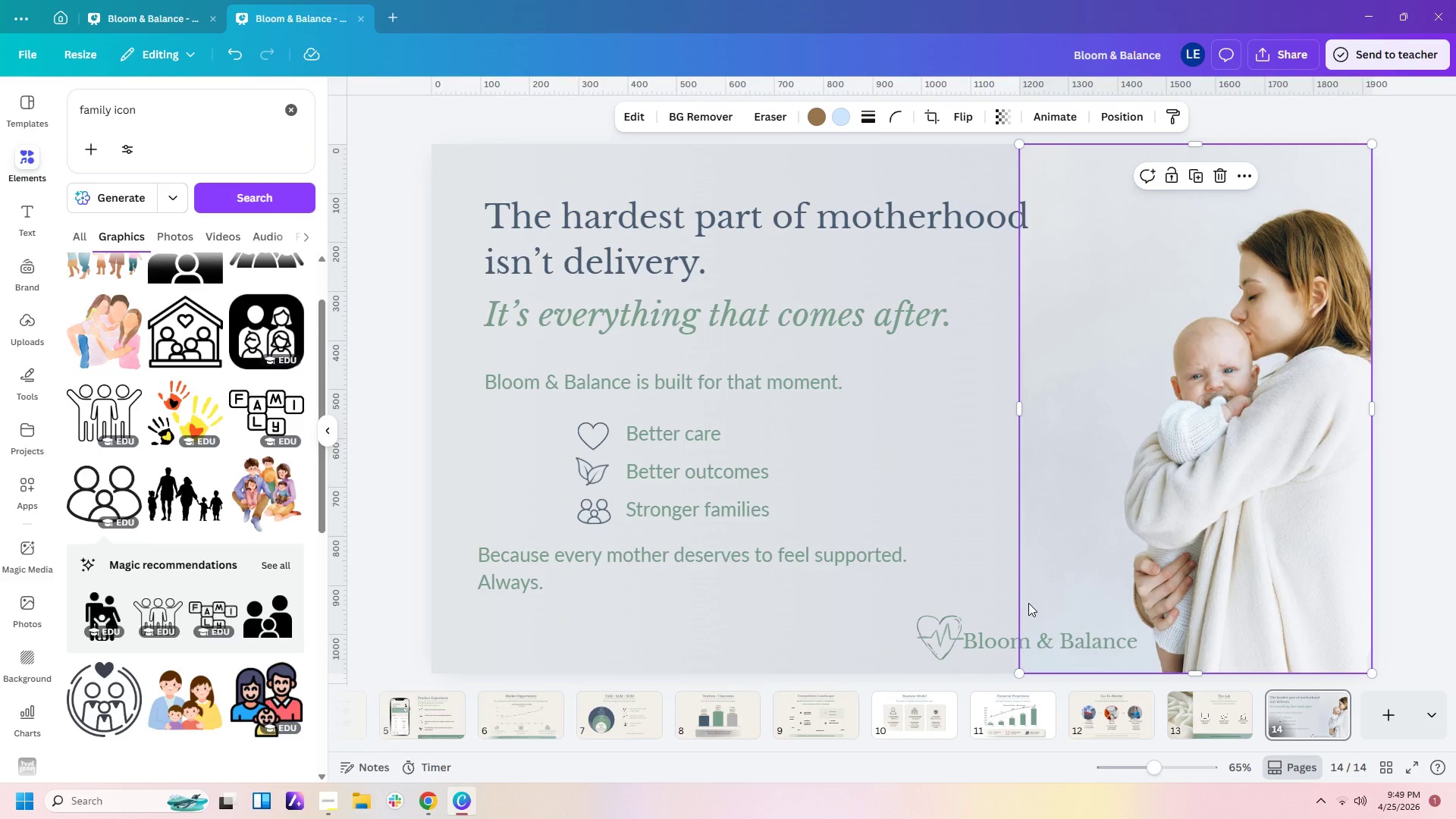 
left_click([1032, 593])
 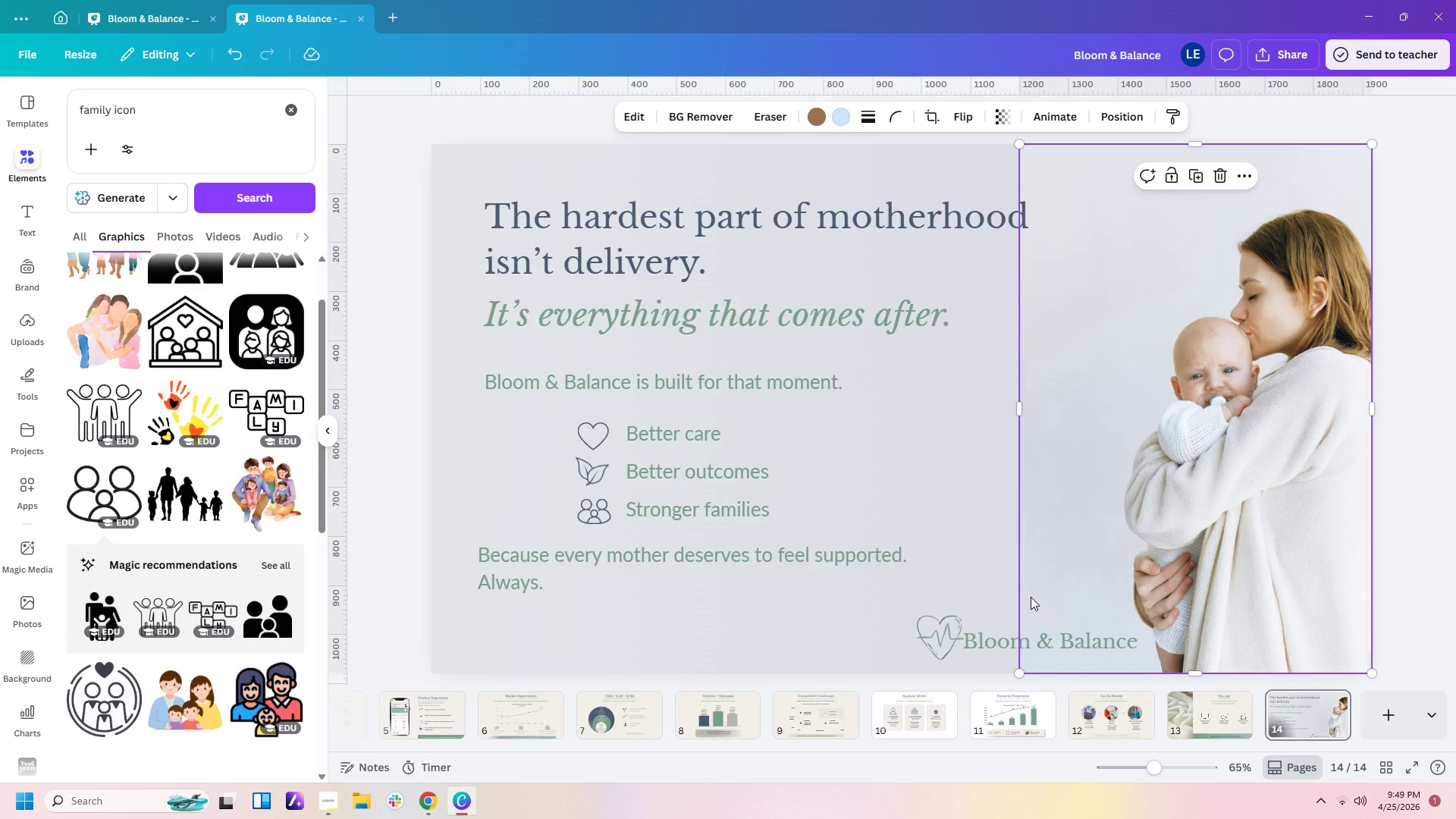 
left_click([1453, 643])
 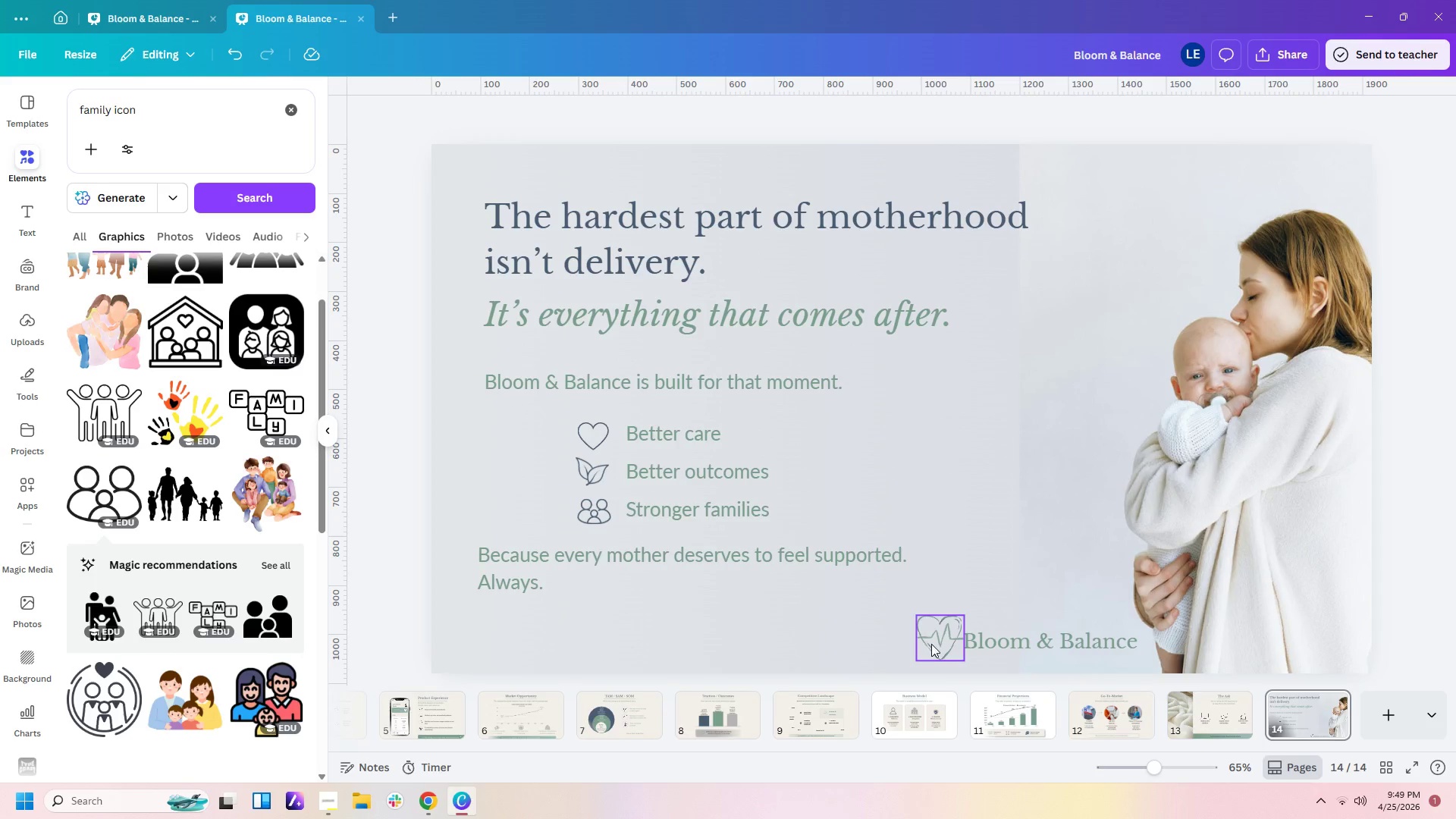 
left_click([935, 643])
 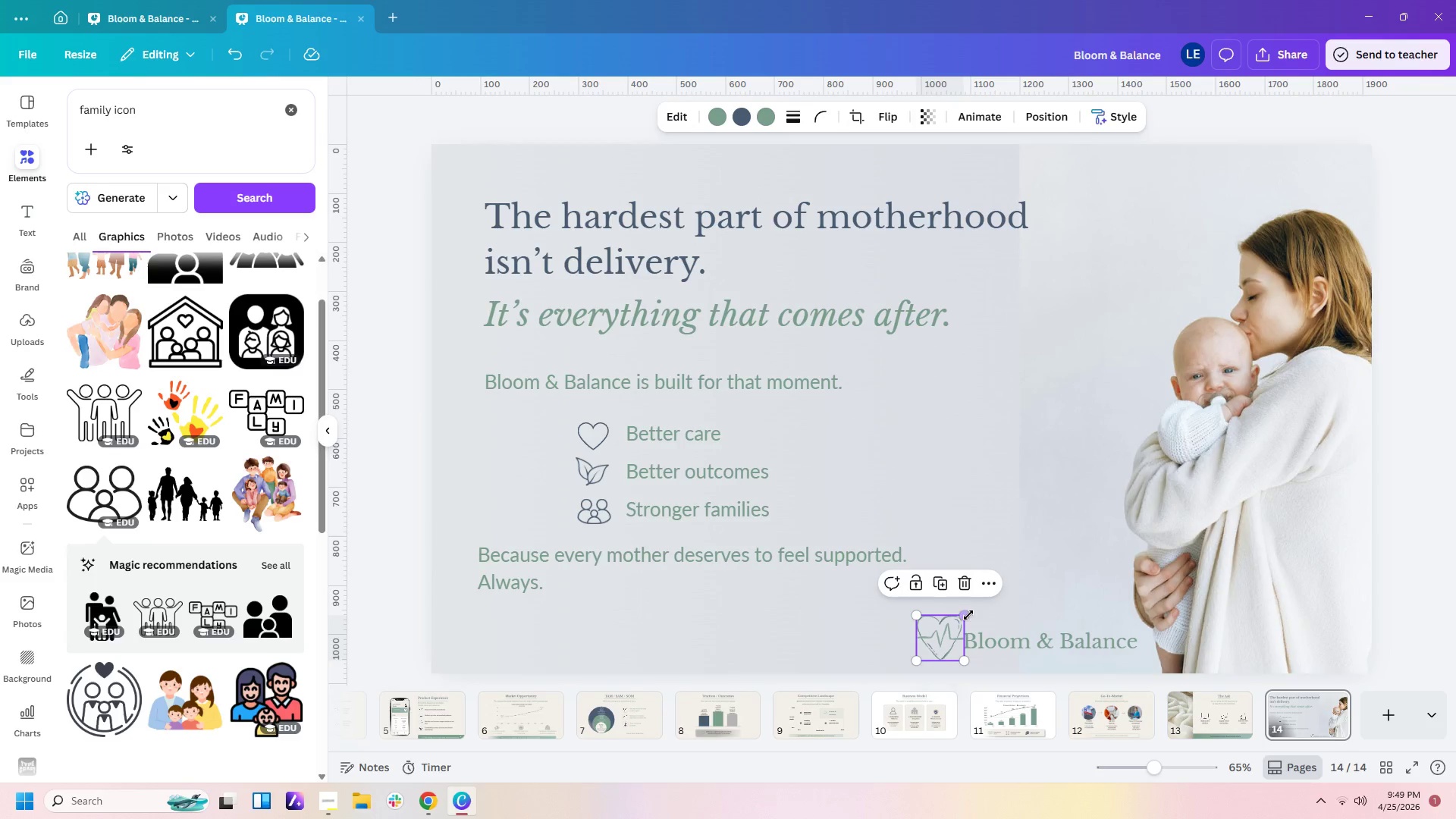 
left_click_drag(start_coordinate=[966, 615], to_coordinate=[959, 625])
 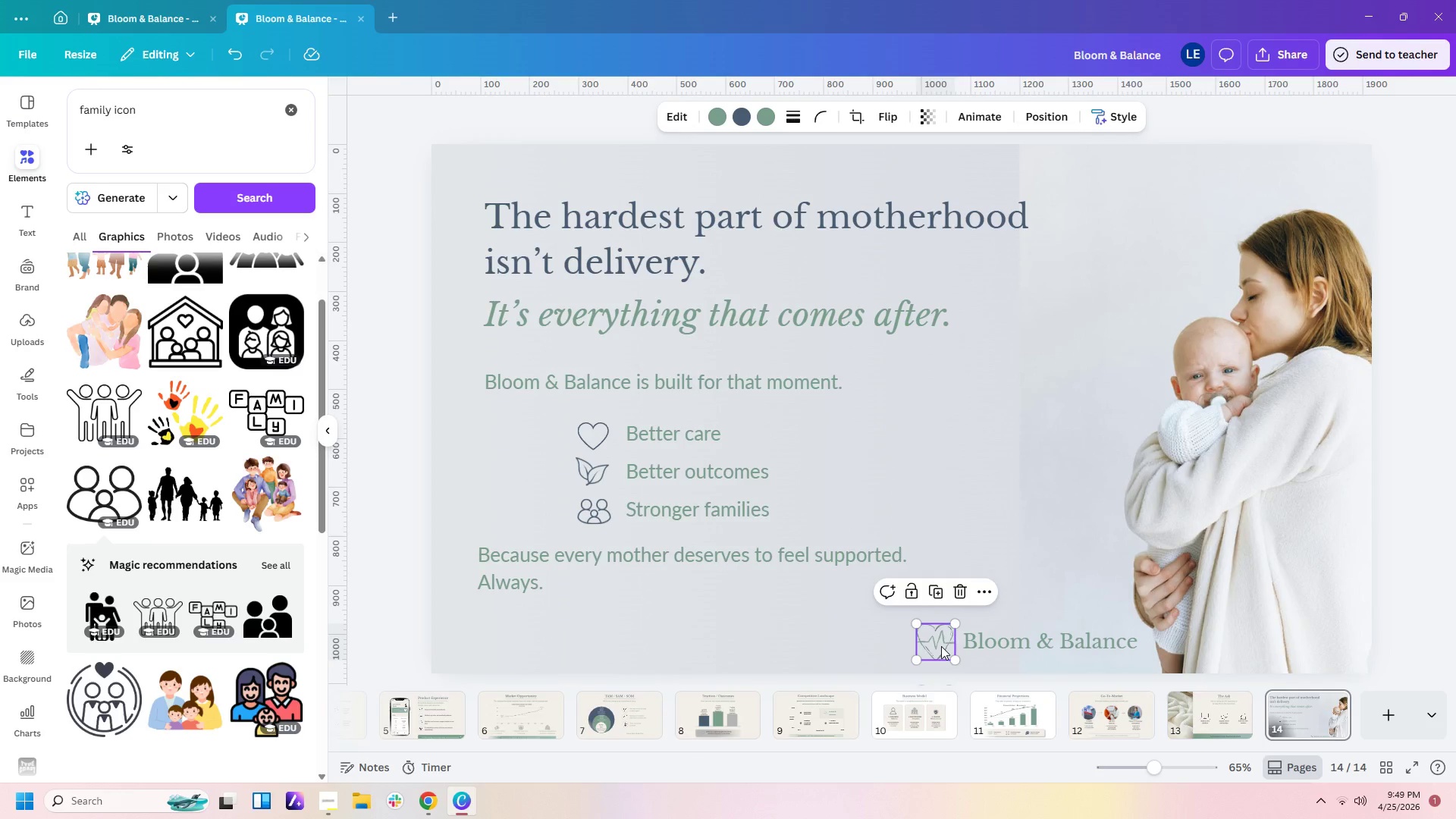 
left_click_drag(start_coordinate=[941, 646], to_coordinate=[946, 646])
 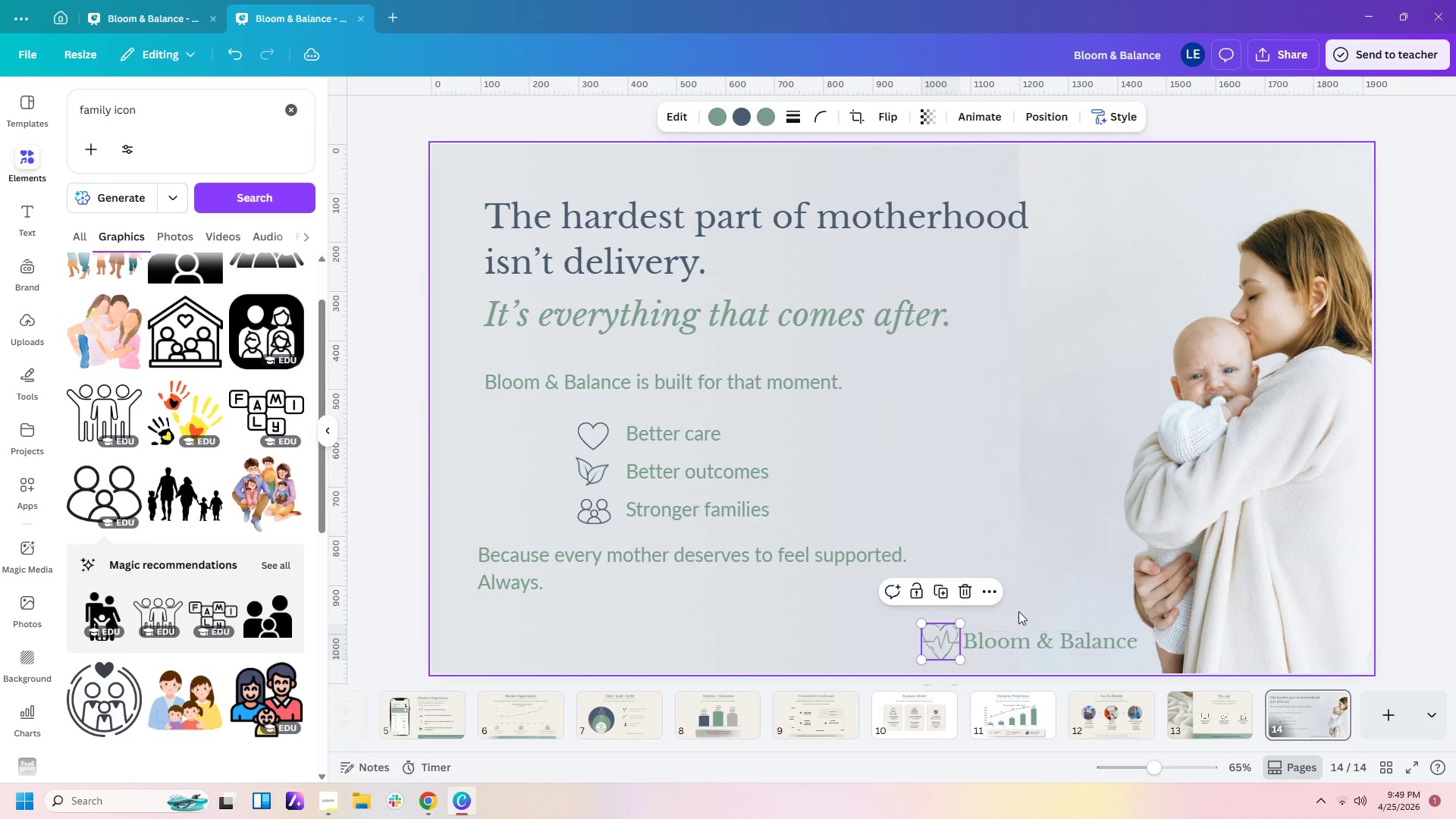 
left_click([1018, 611])
 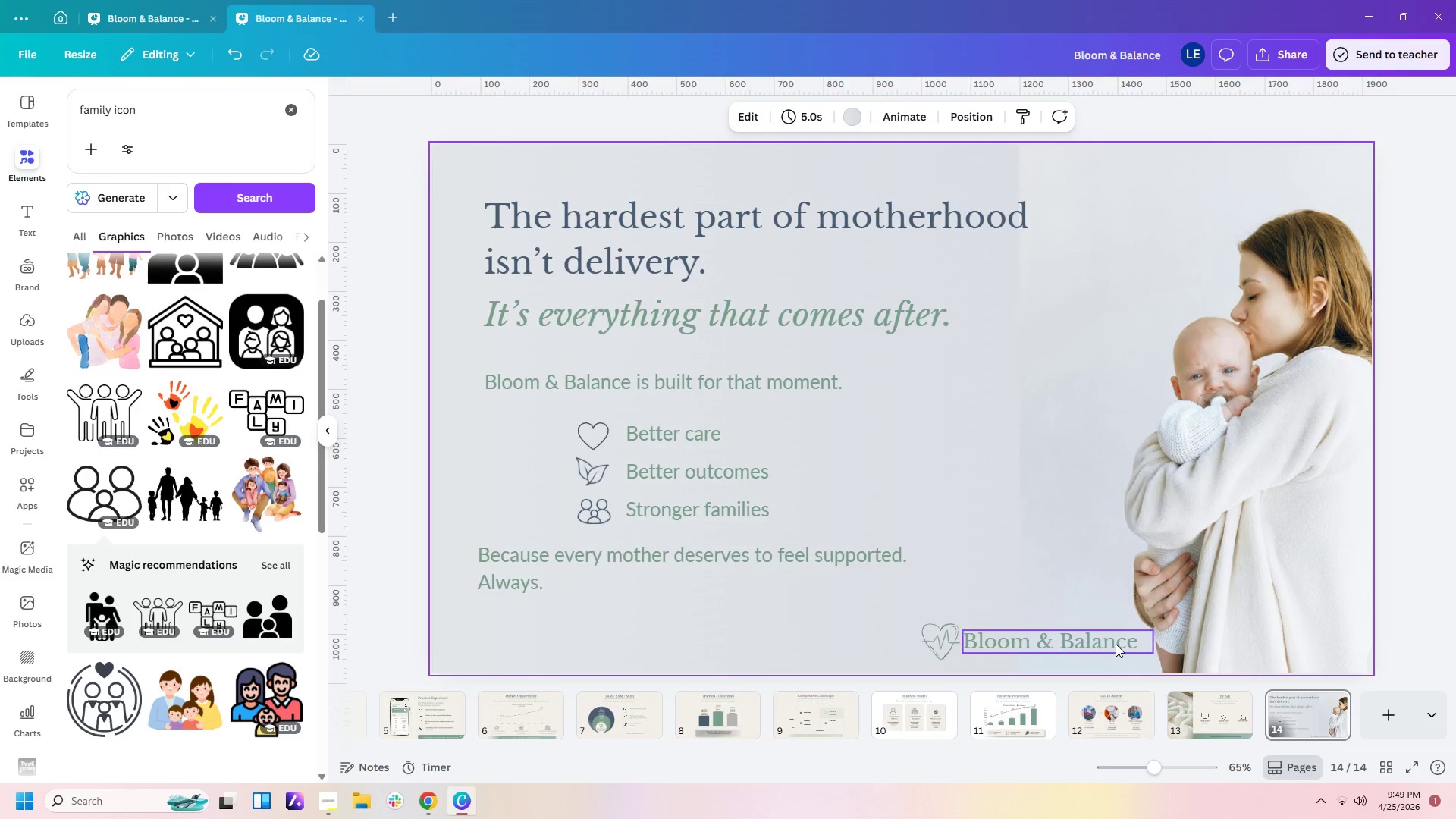 
wait(5.33)
 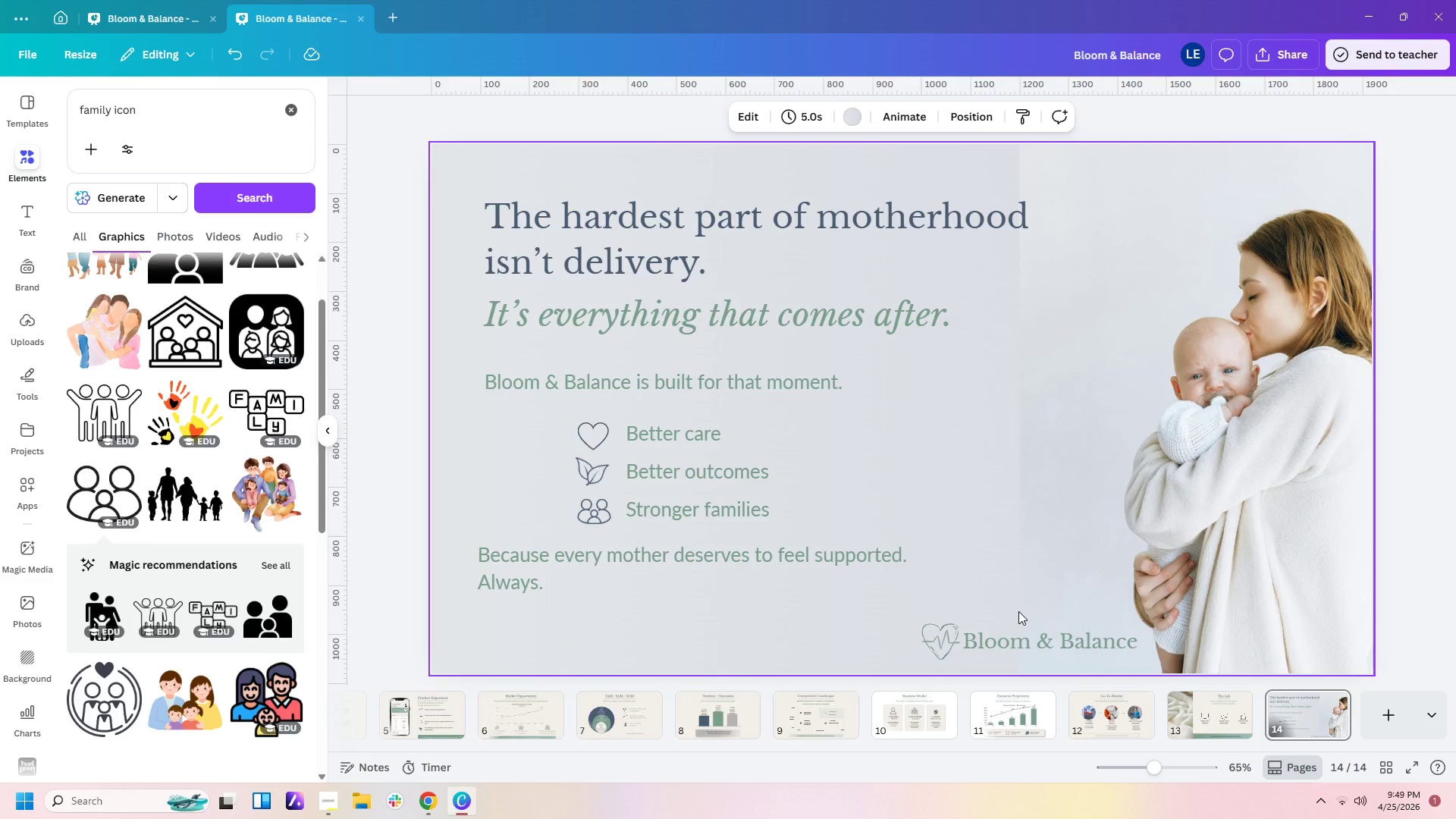 
left_click([1109, 651])
 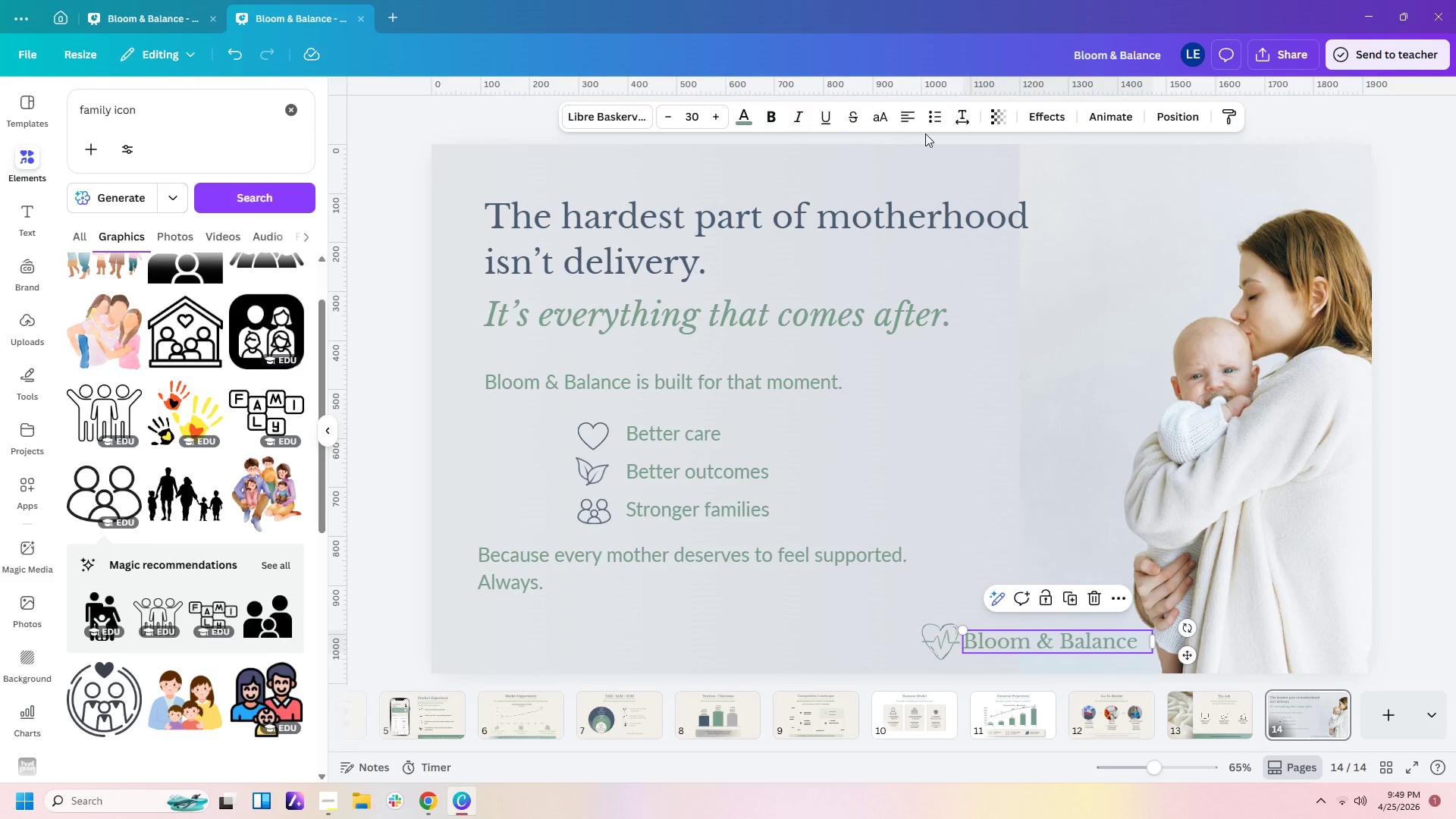 
left_click([905, 117])
 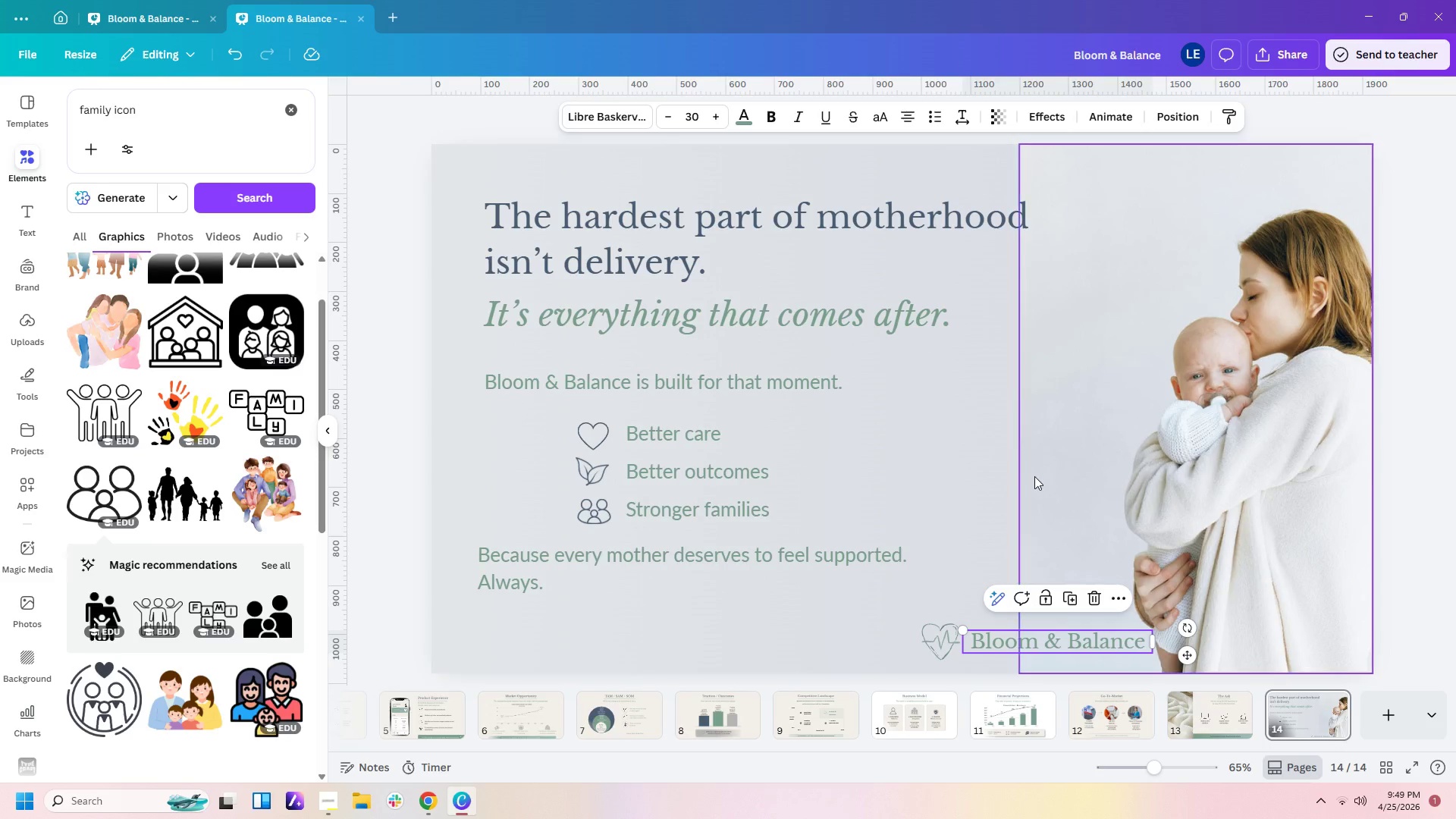 
left_click([946, 513])
 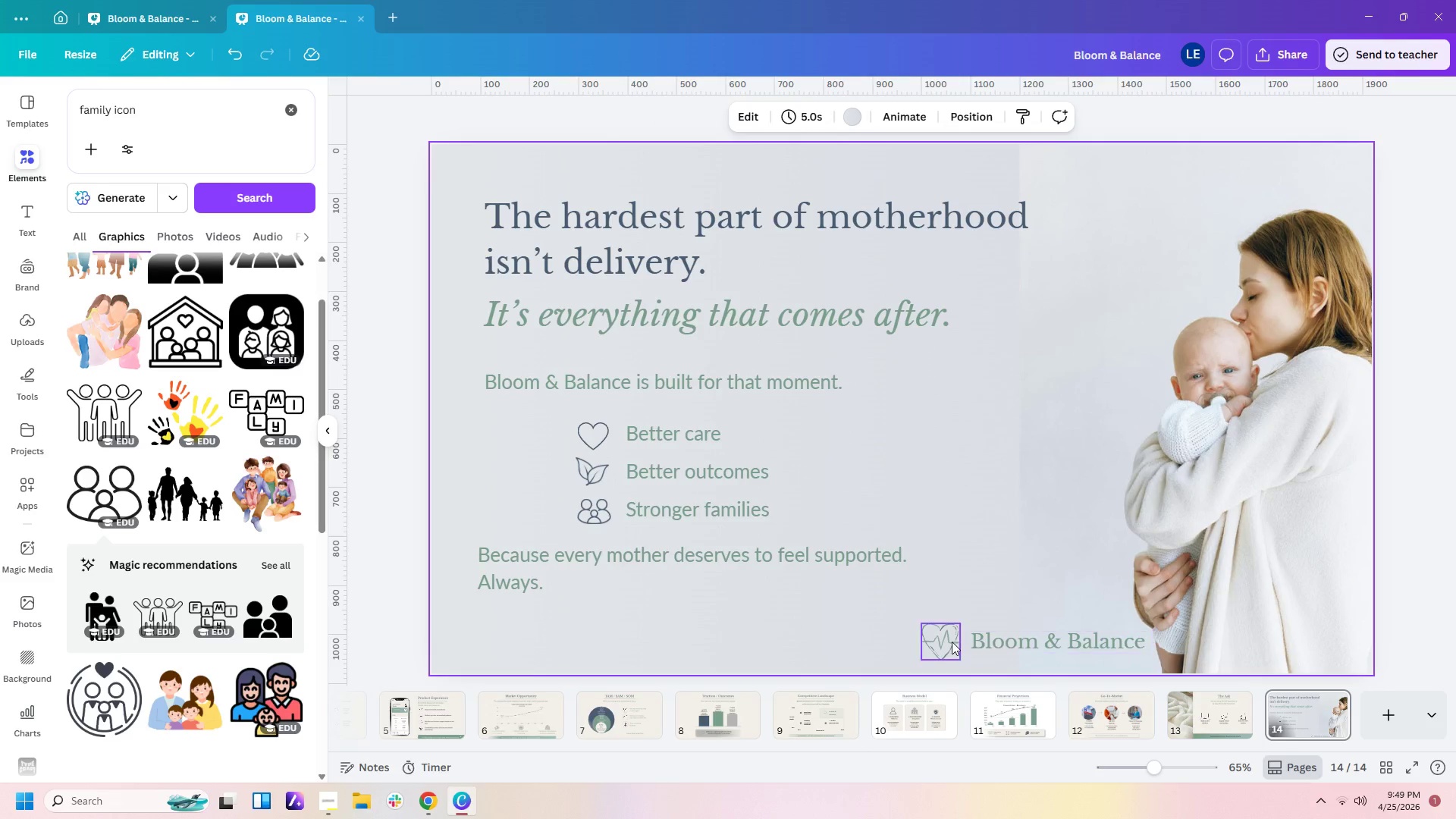 
left_click_drag(start_coordinate=[949, 642], to_coordinate=[956, 642])
 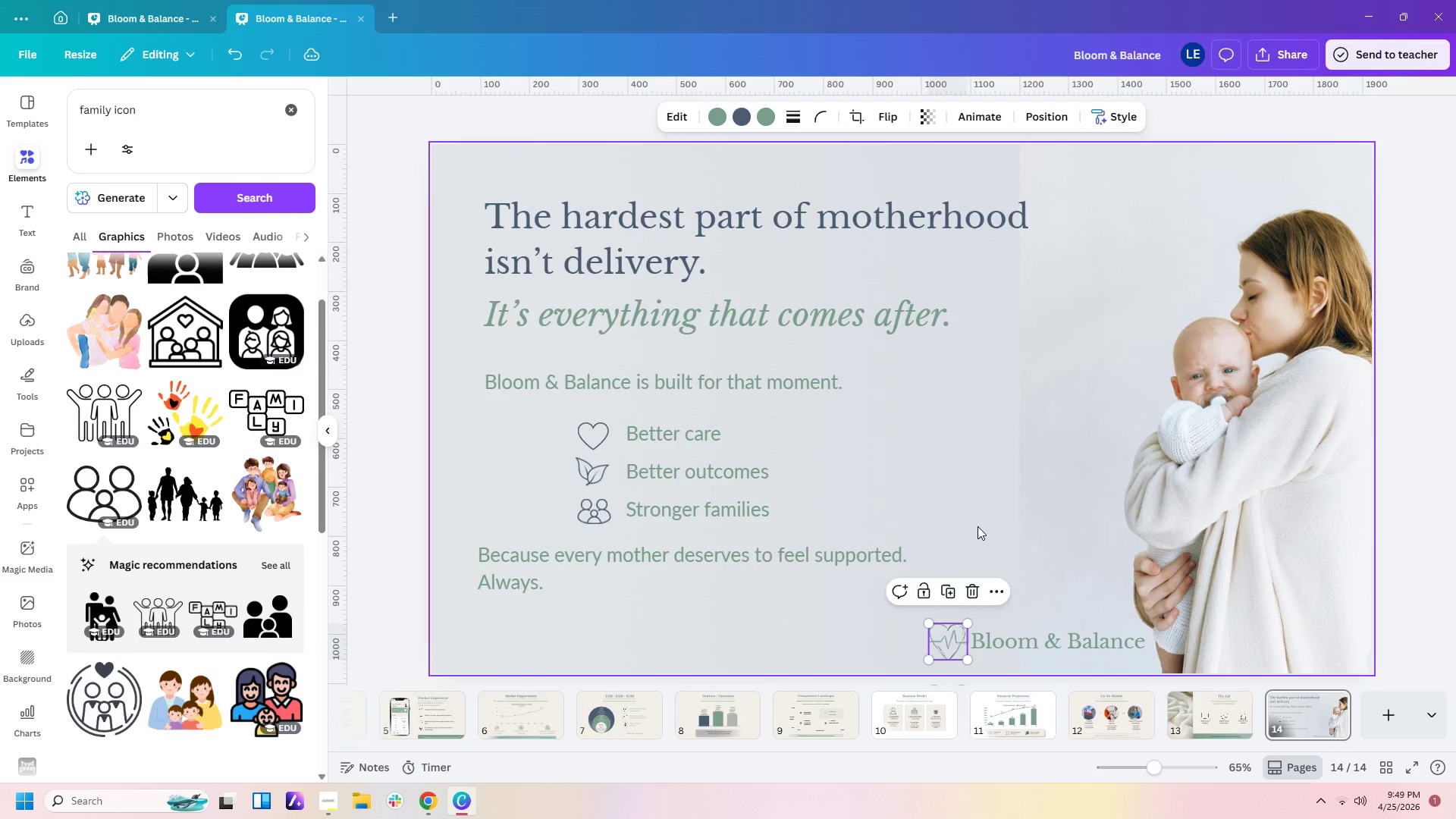 
left_click([978, 523])
 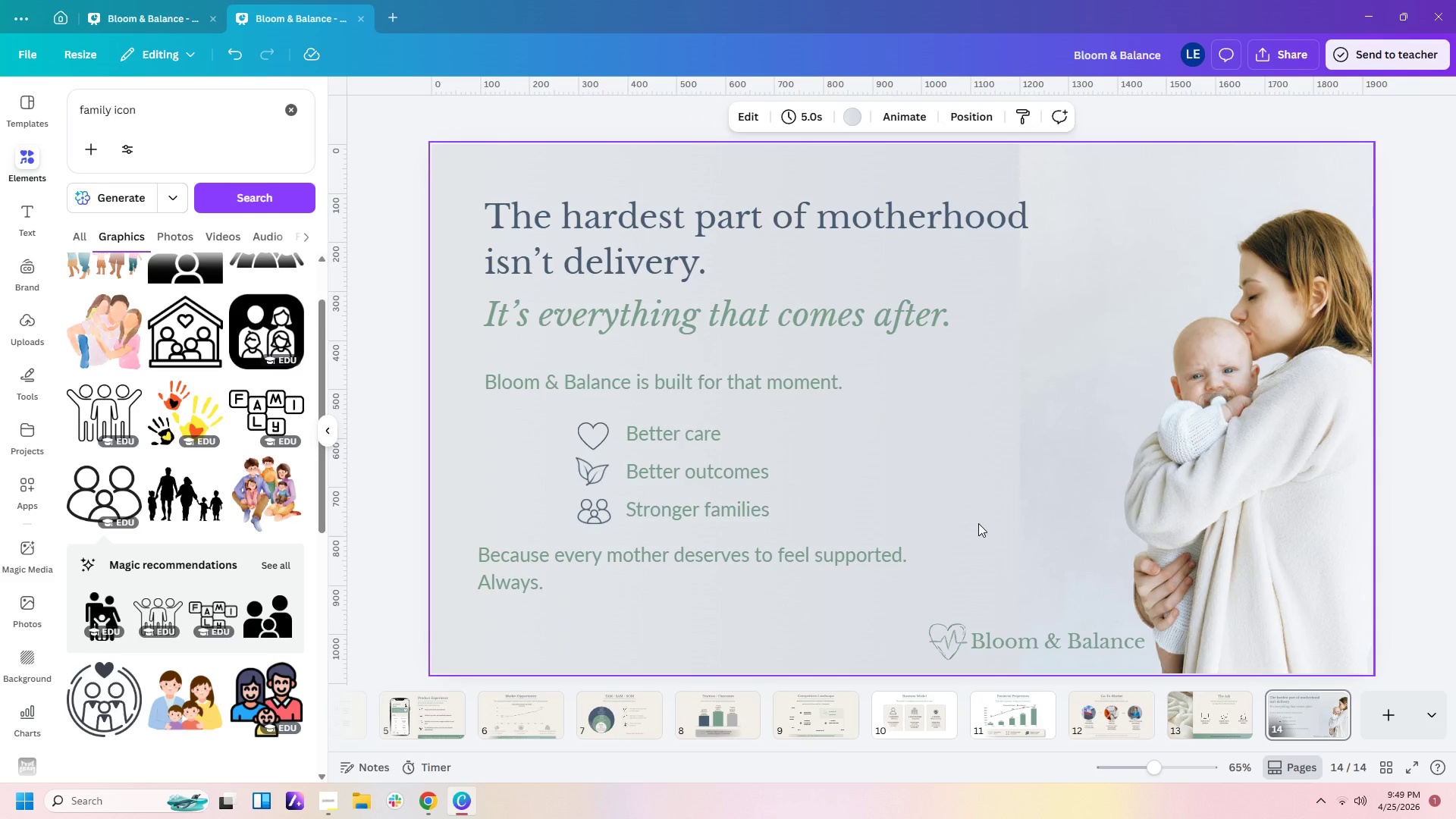 
left_click_drag(start_coordinate=[884, 562], to_coordinate=[885, 574])
 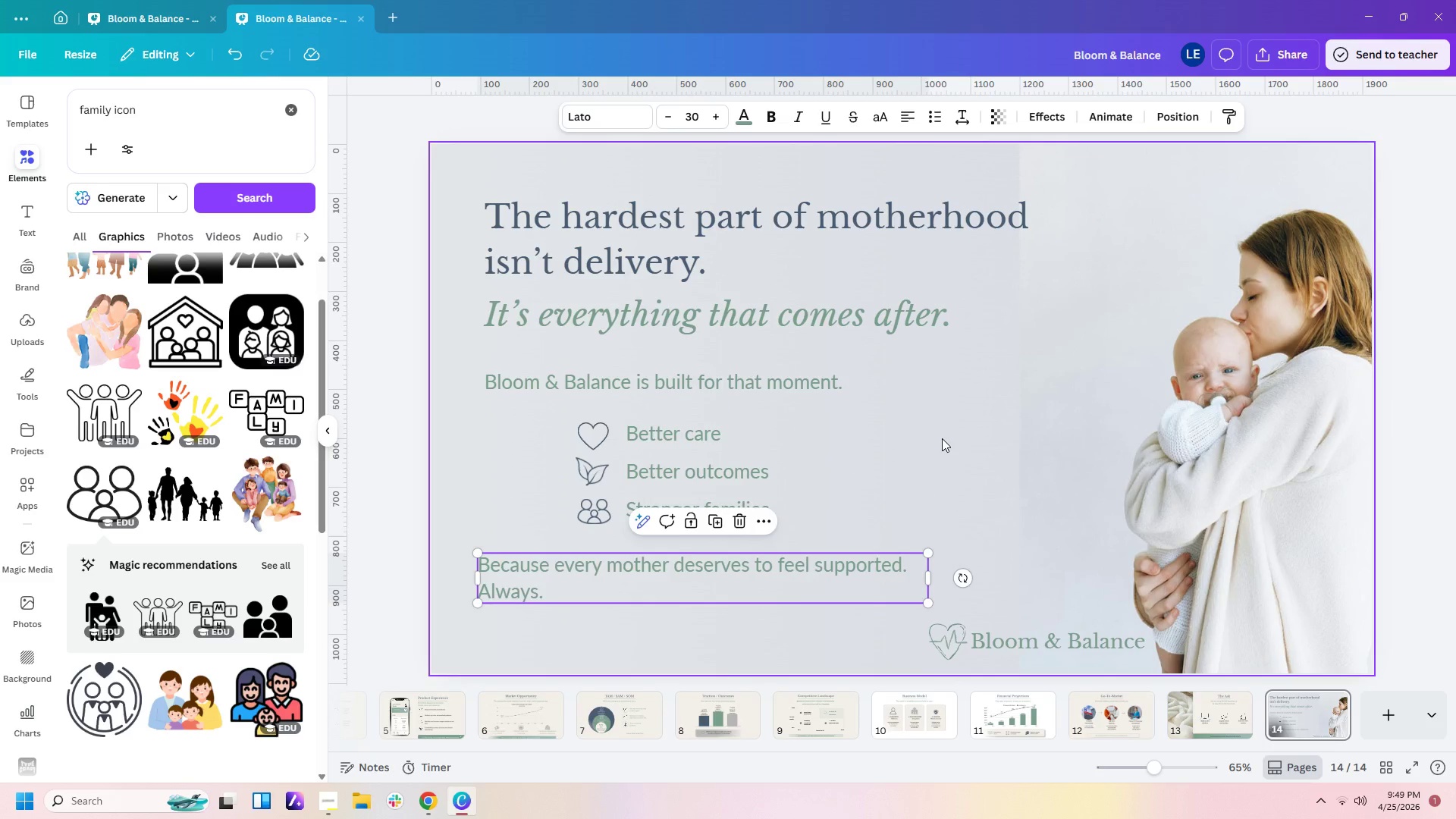 
left_click([942, 438])
 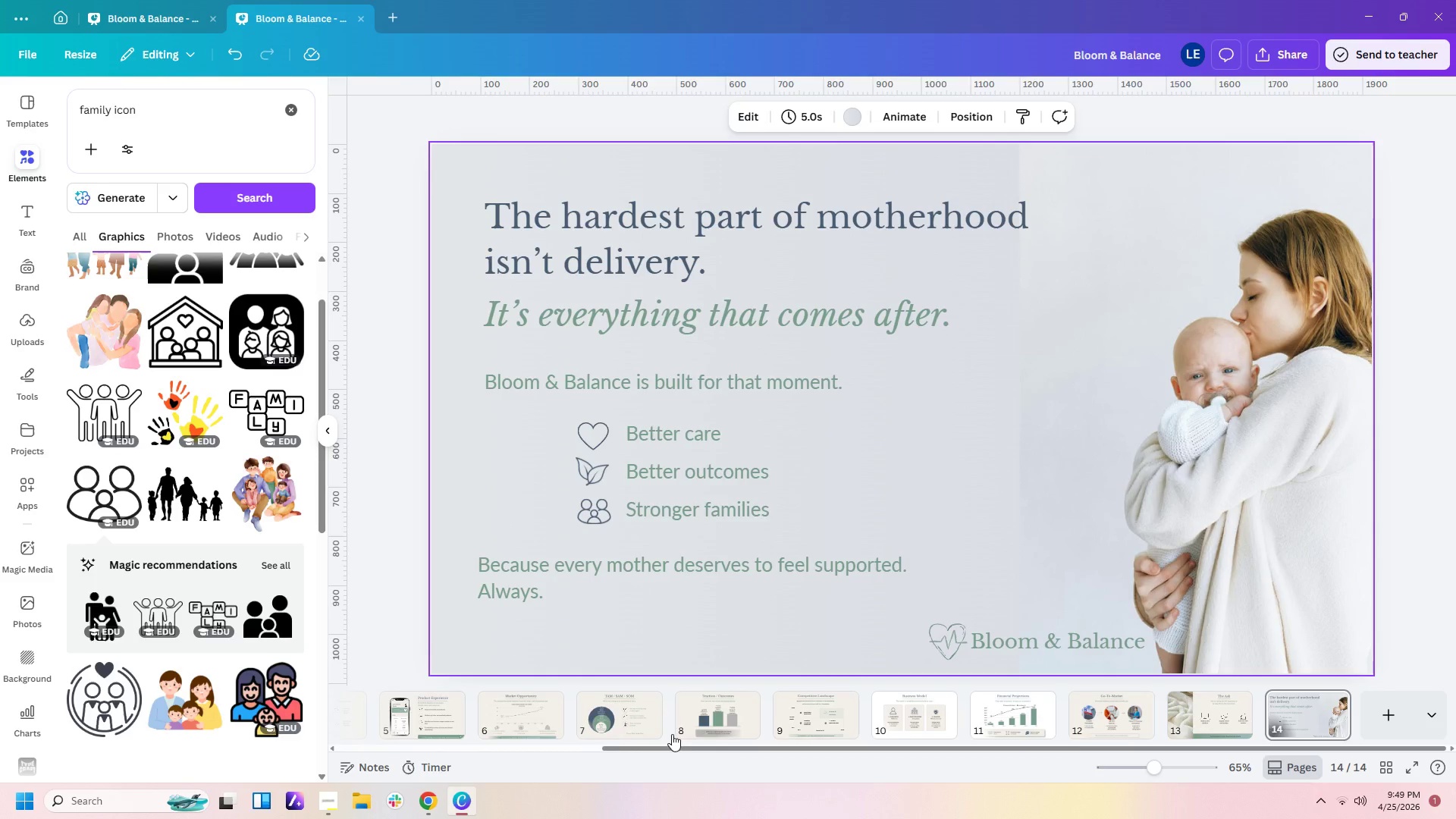 
wait(7.17)
 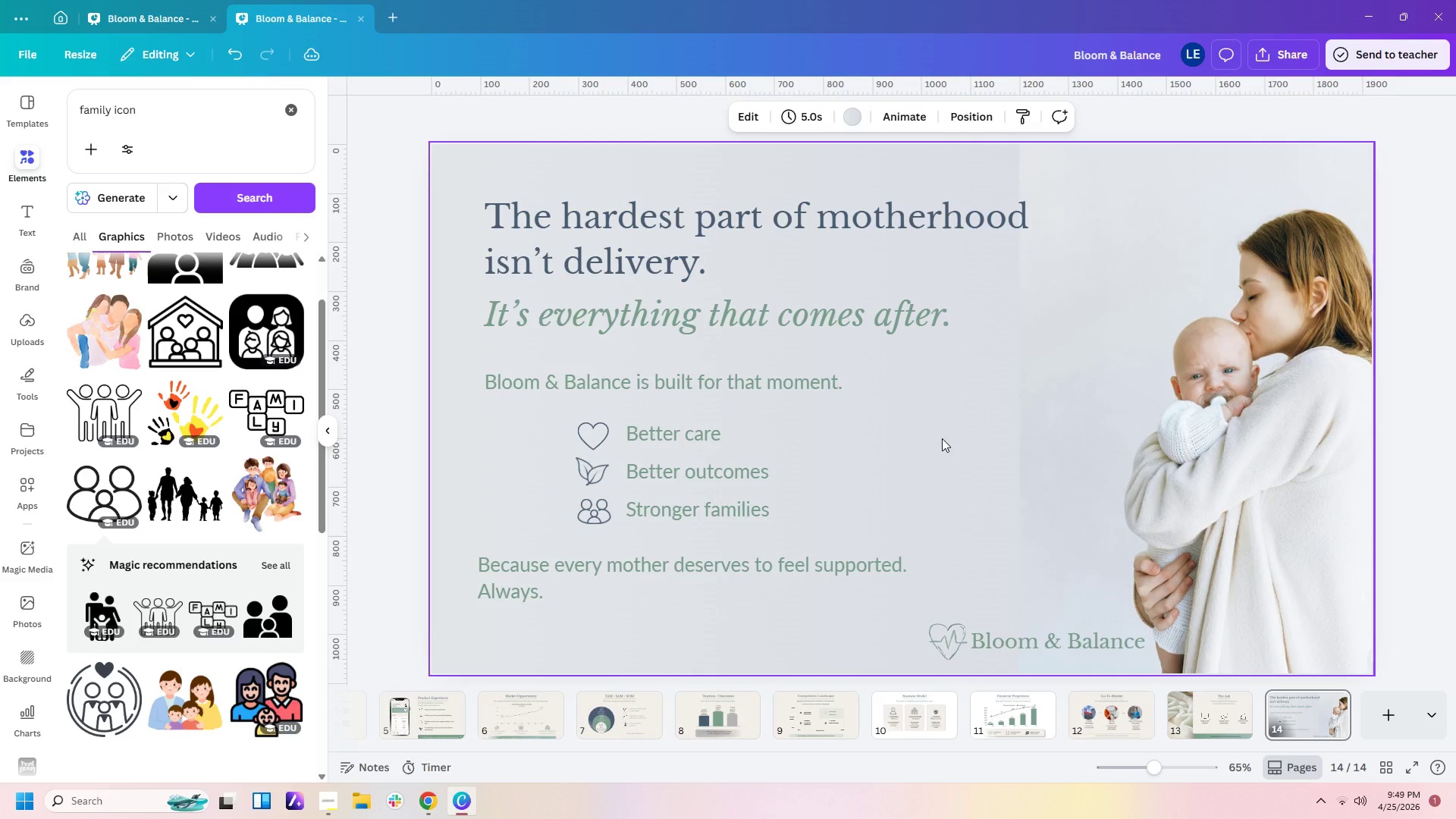 
mouse_move([1121, 718])
 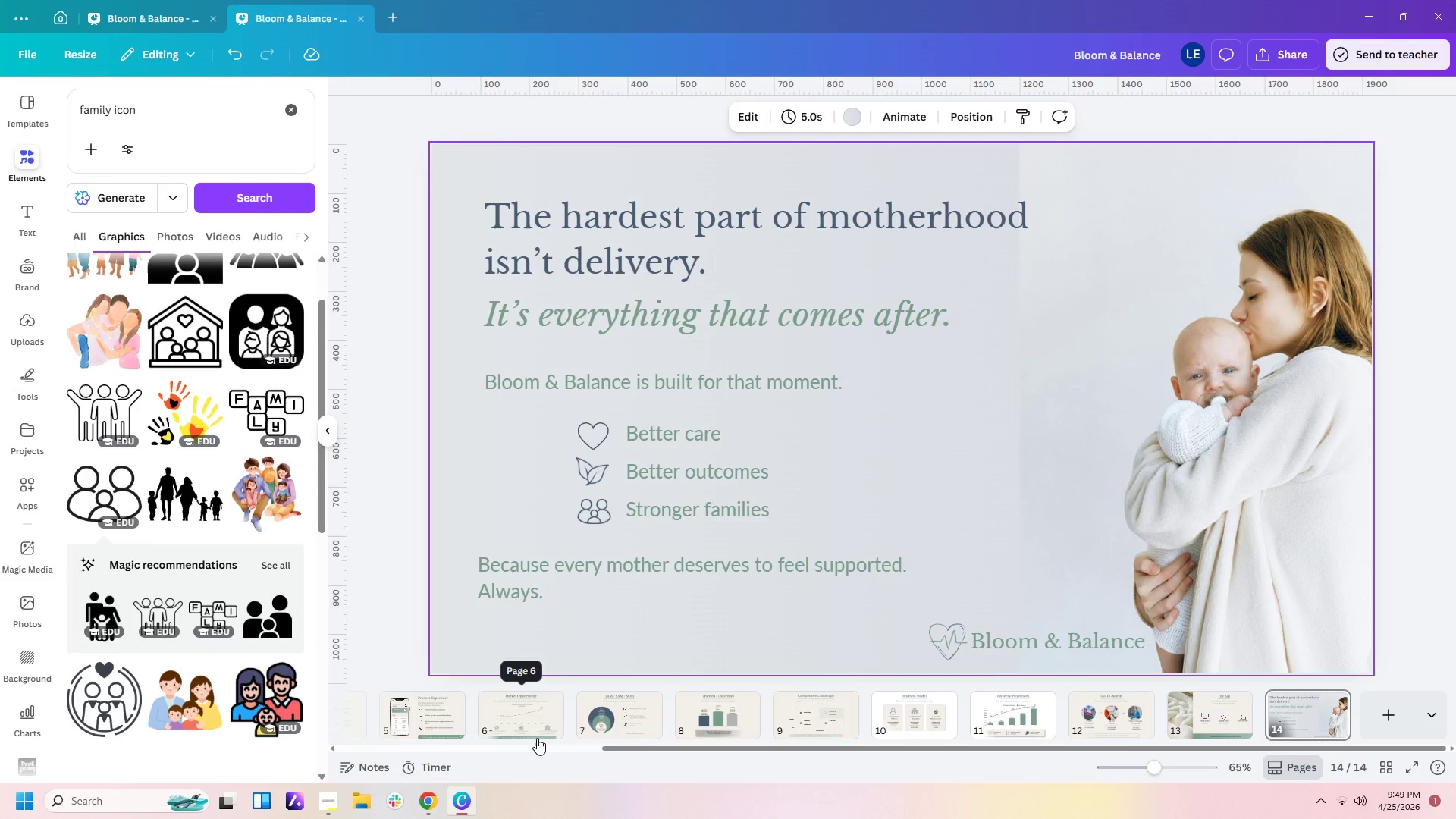 
left_click_drag(start_coordinate=[676, 747], to_coordinate=[413, 747])
 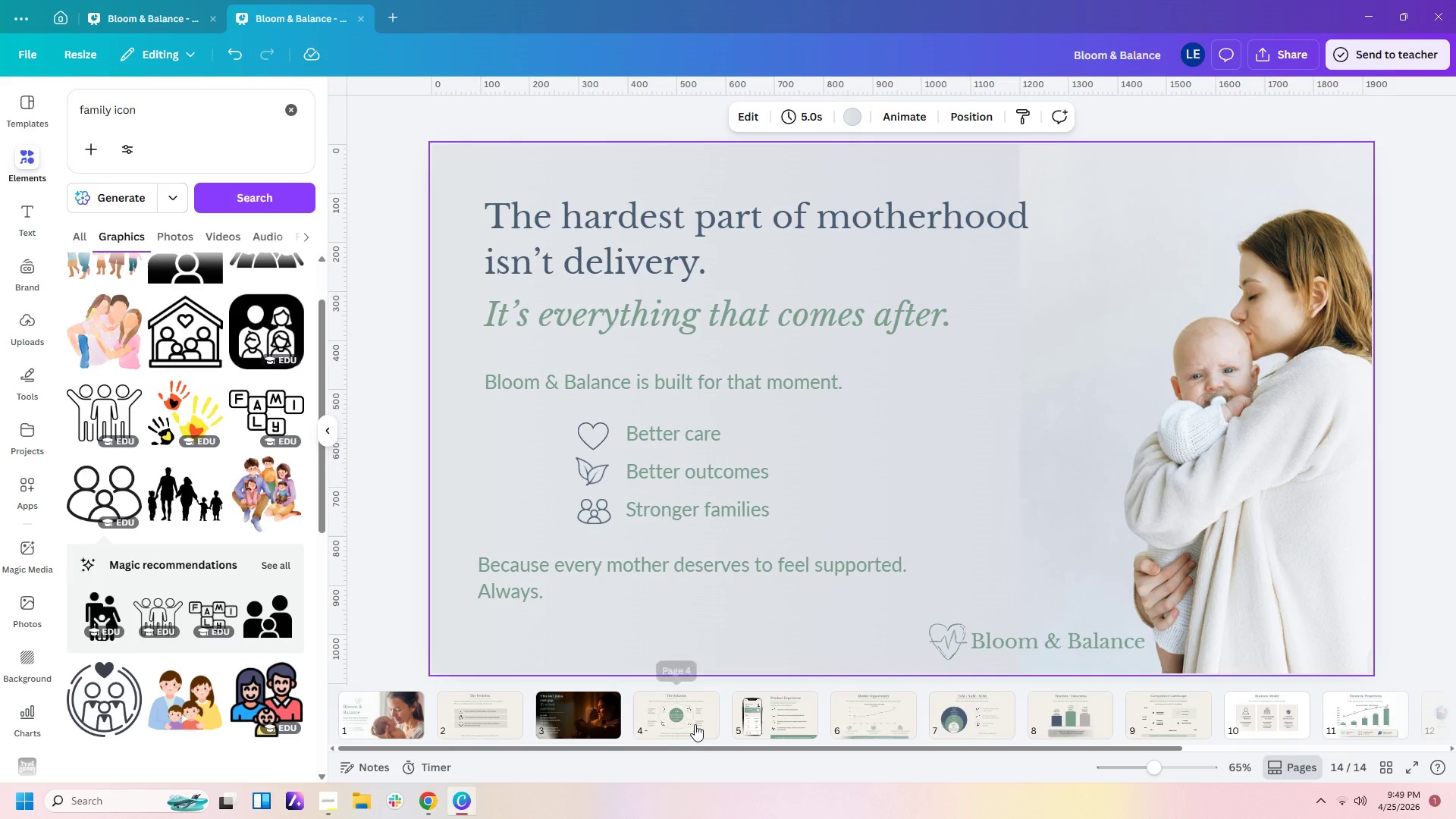 
left_click([700, 723])
 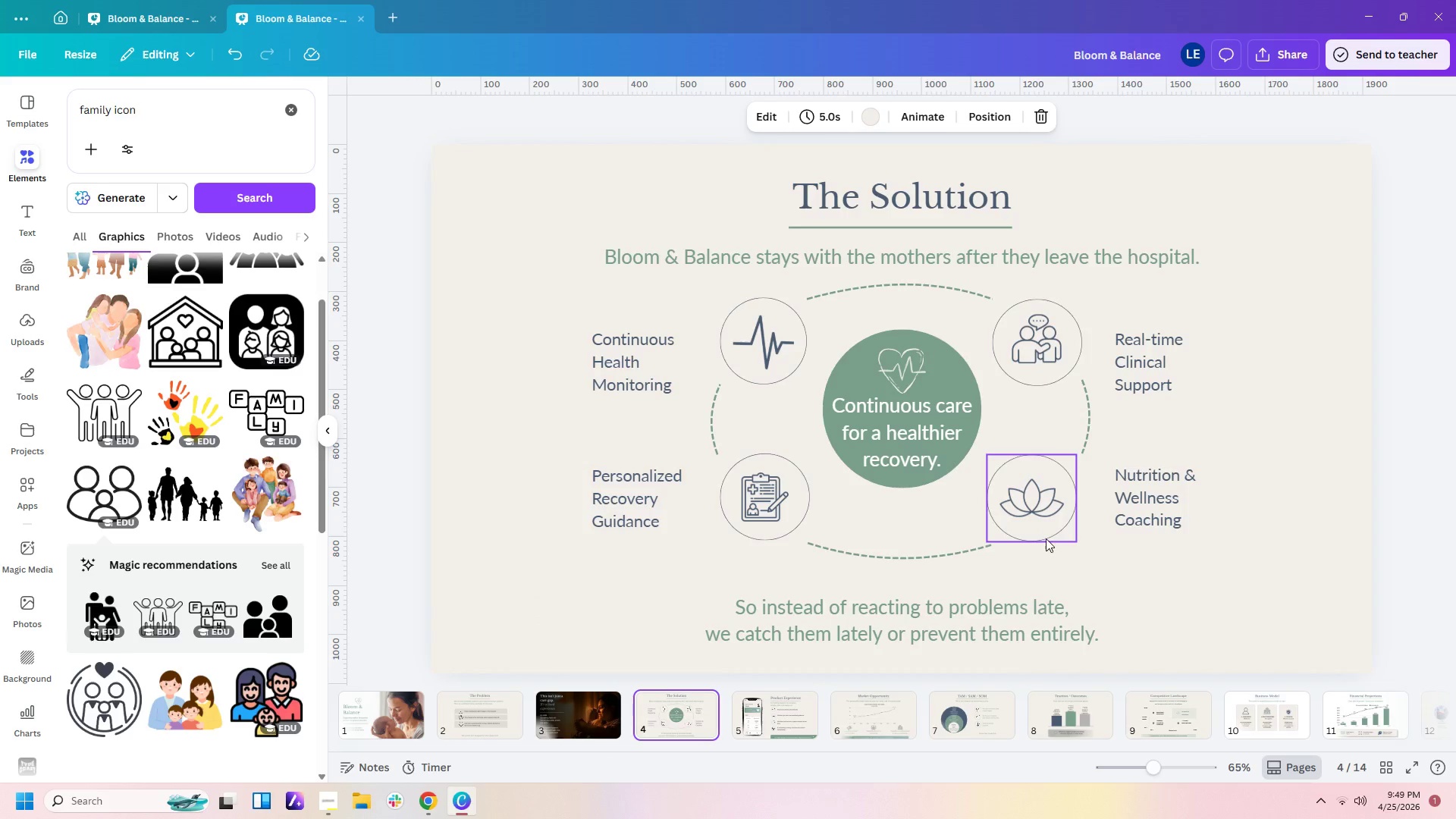 
left_click([1046, 539])
 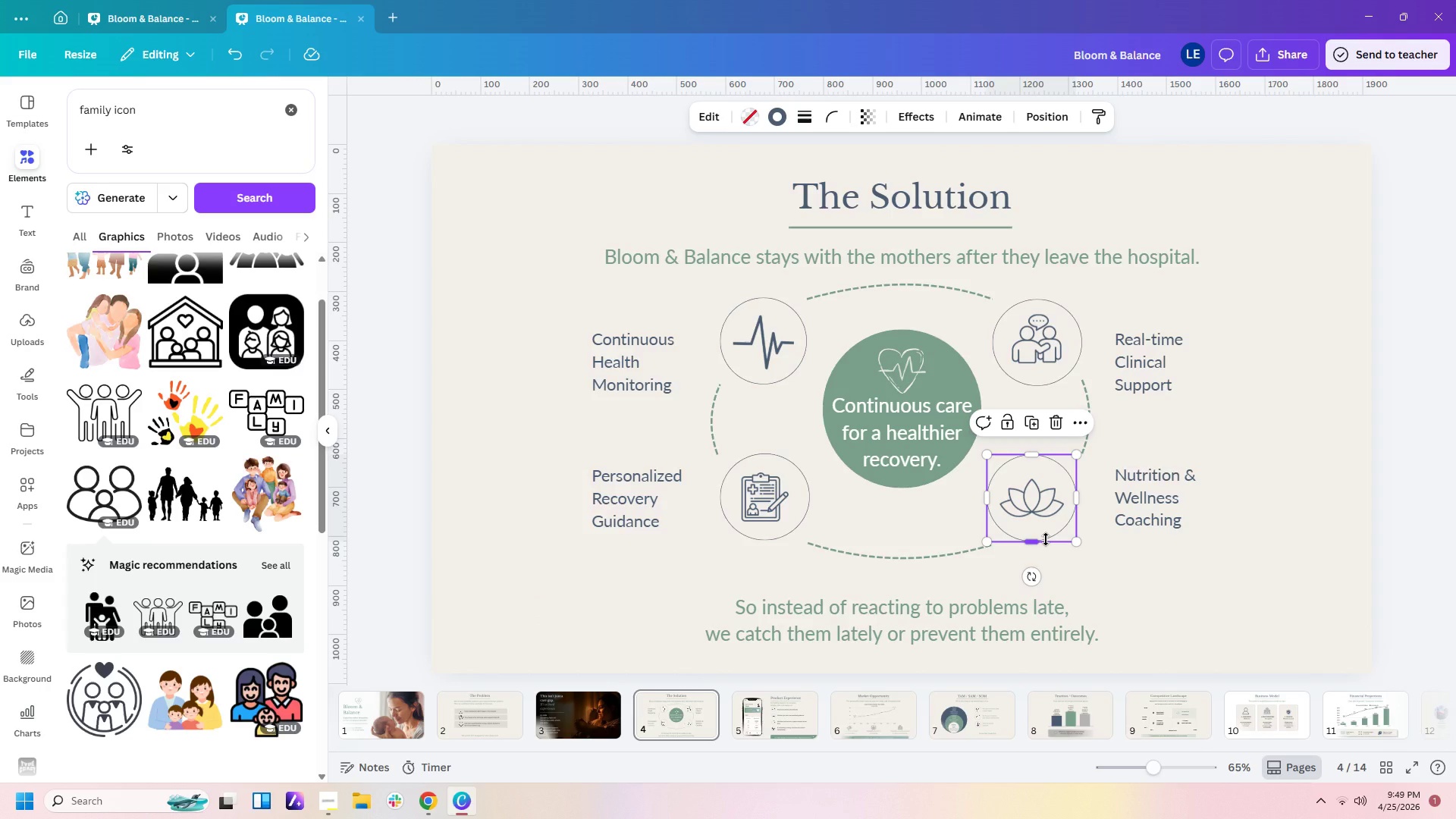 
key(Control+C)
 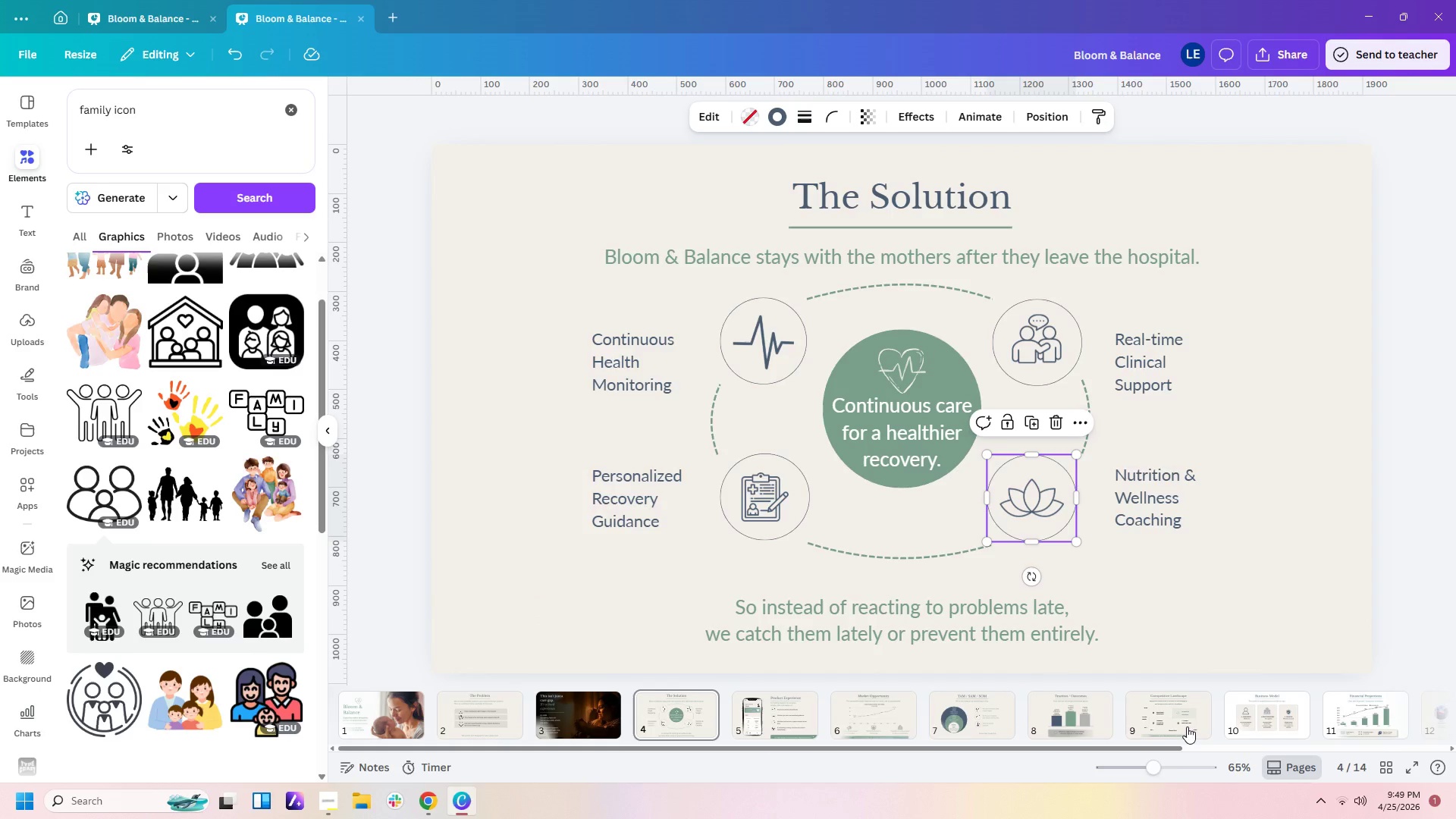 
left_click_drag(start_coordinate=[1168, 747], to_coordinate=[1452, 751])
 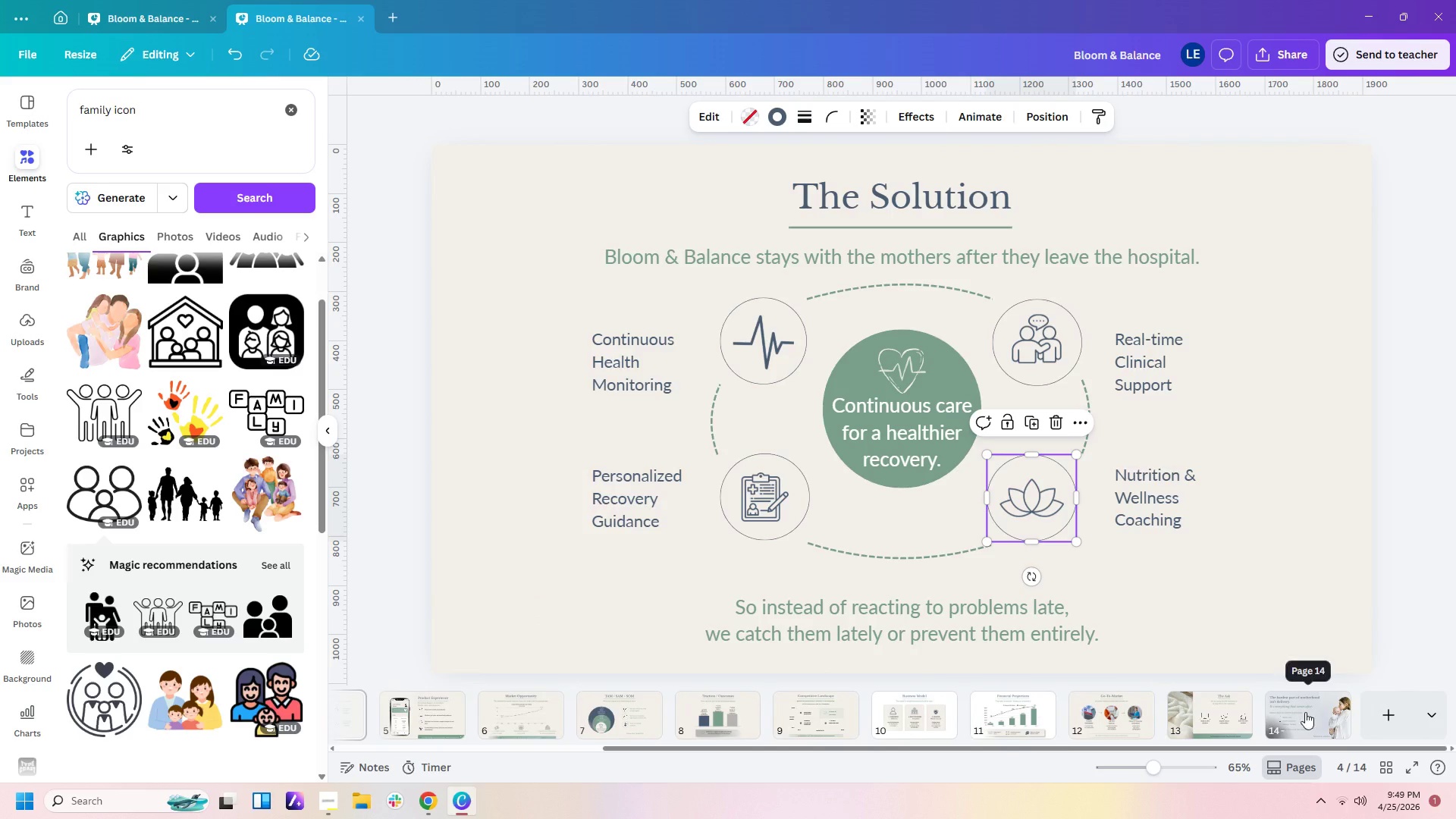 
left_click([1305, 712])
 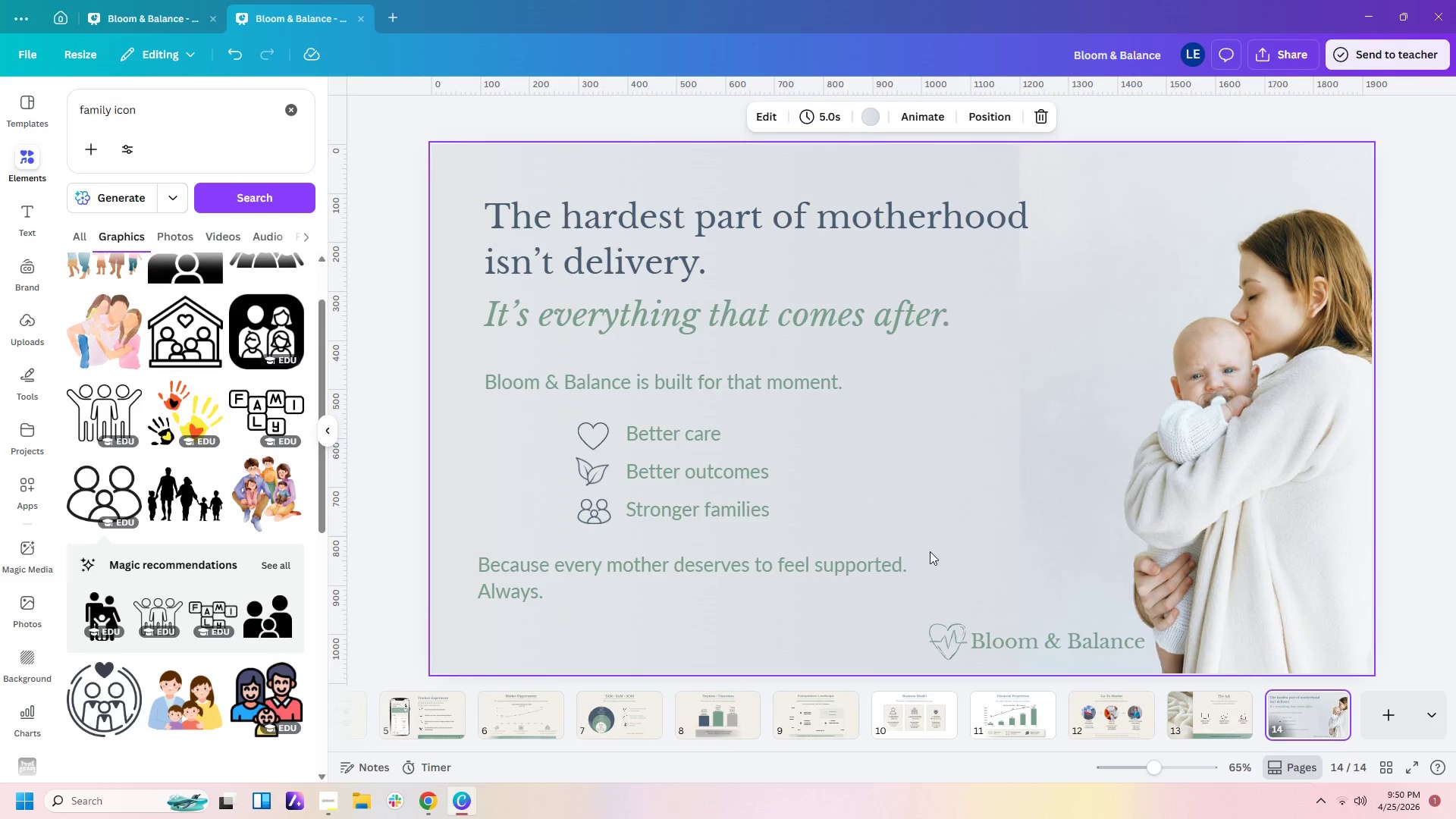 
left_click([915, 508])
 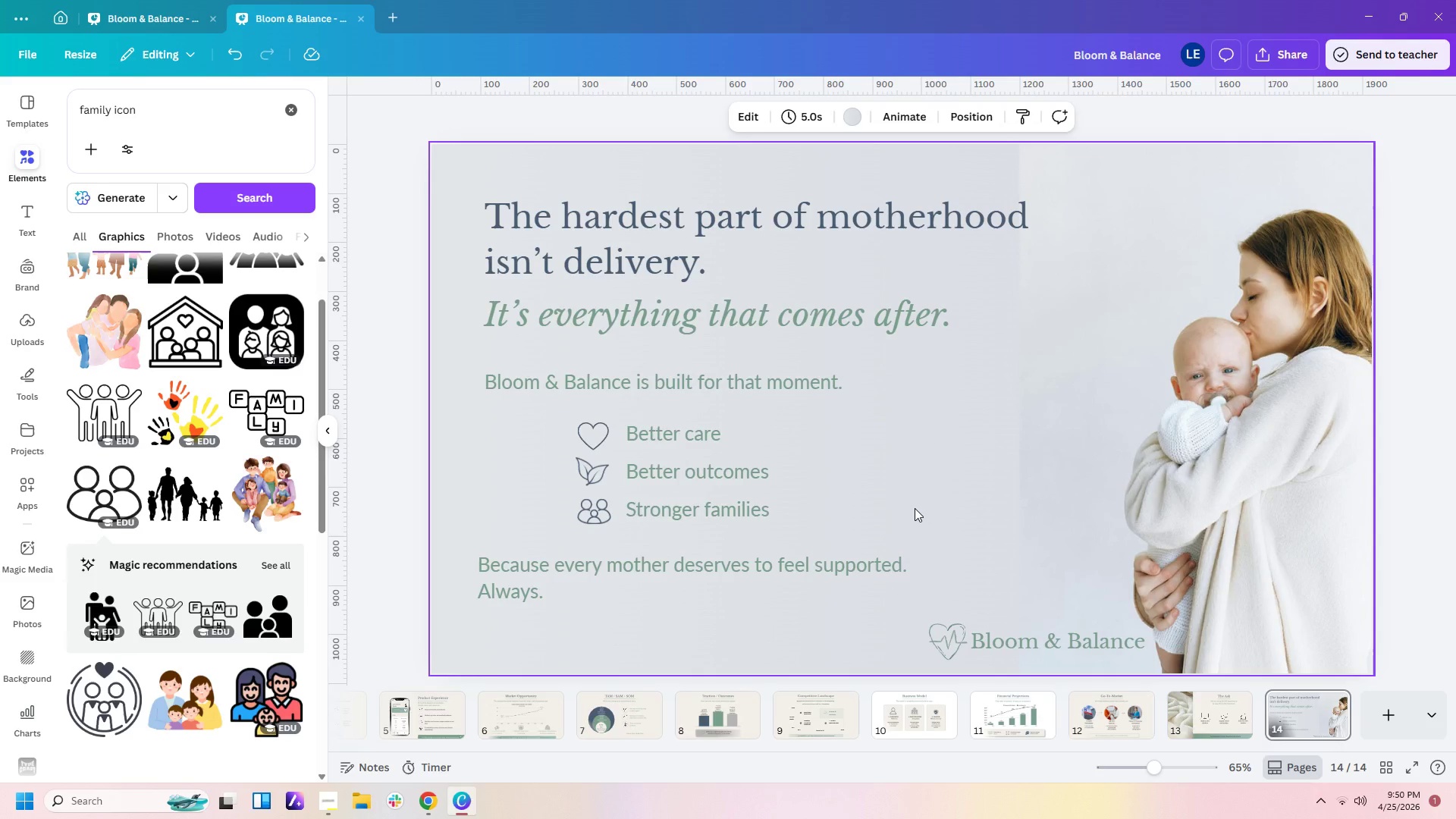 
key(Control+V)
 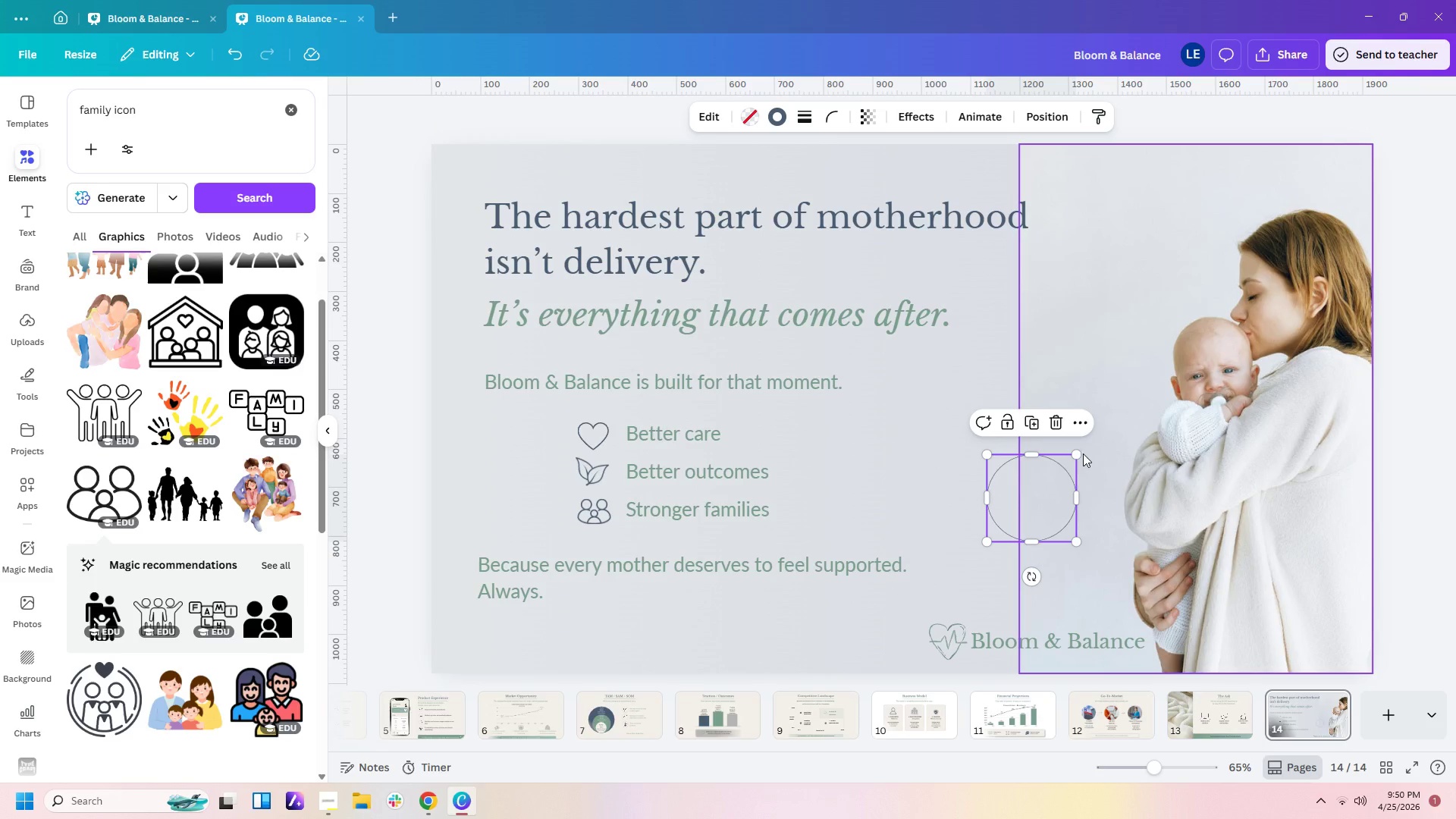 
left_click_drag(start_coordinate=[1080, 453], to_coordinate=[1046, 493])
 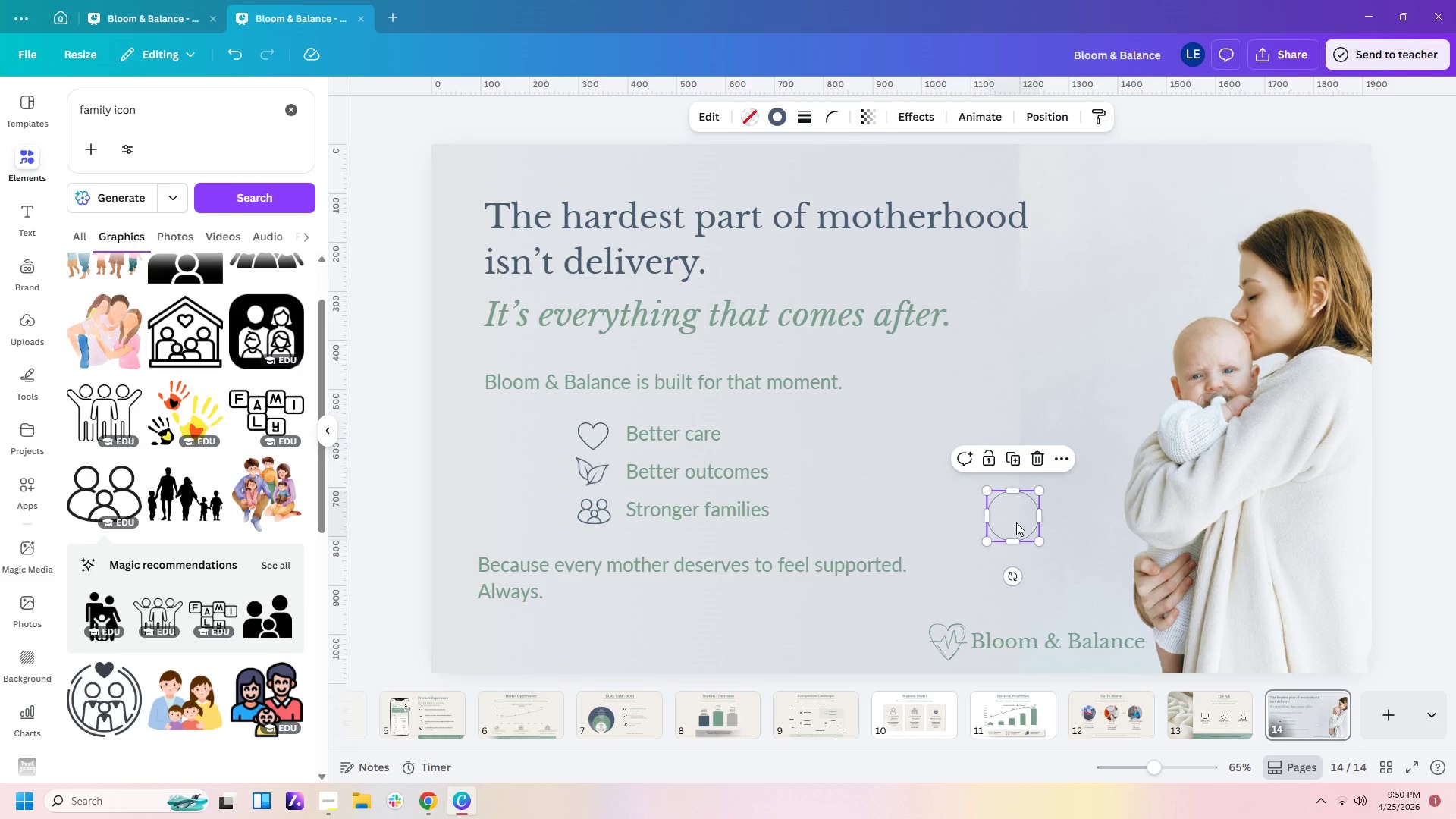 
left_click_drag(start_coordinate=[1016, 522], to_coordinate=[596, 439])
 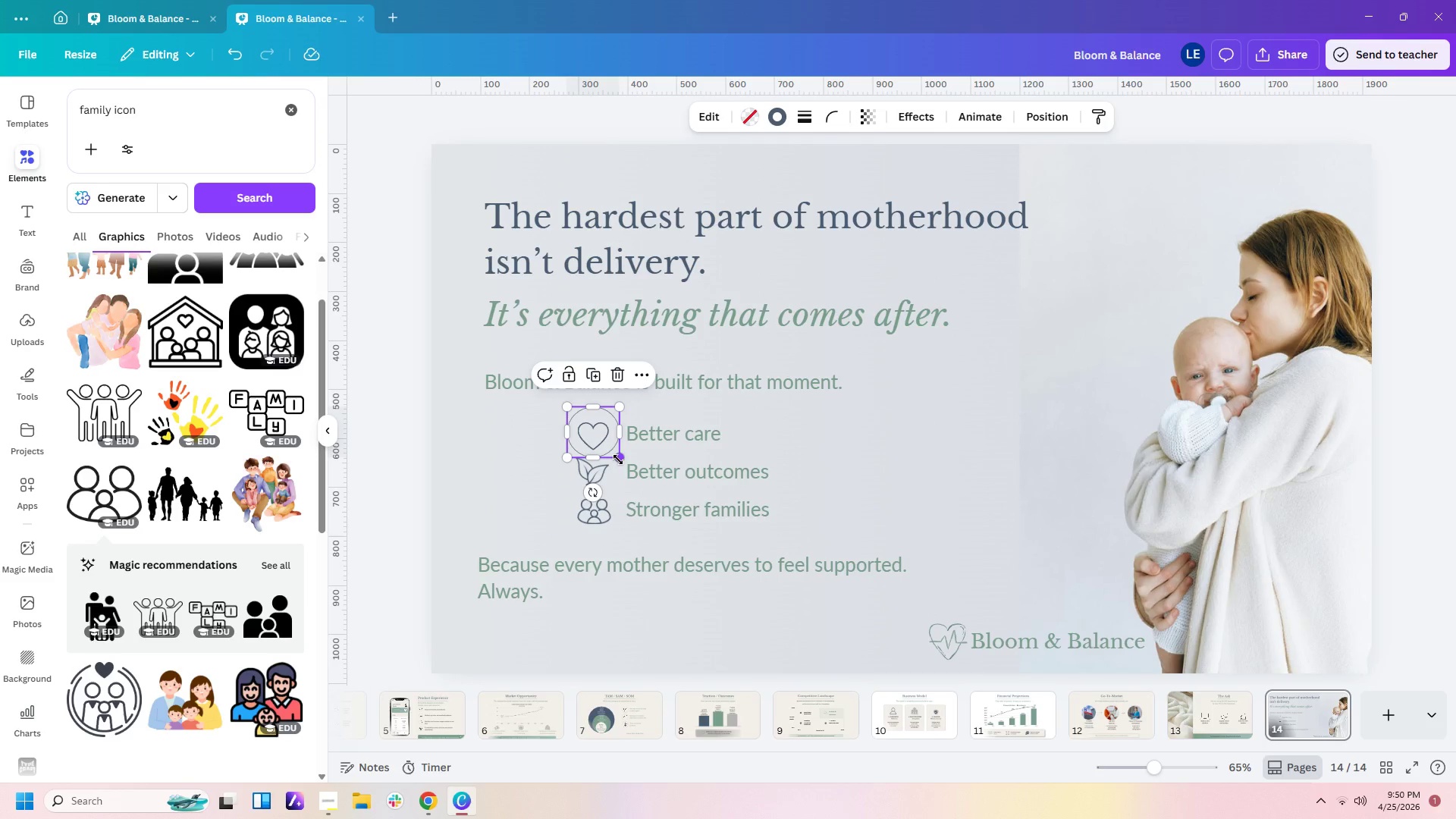 
left_click([731, 482])
 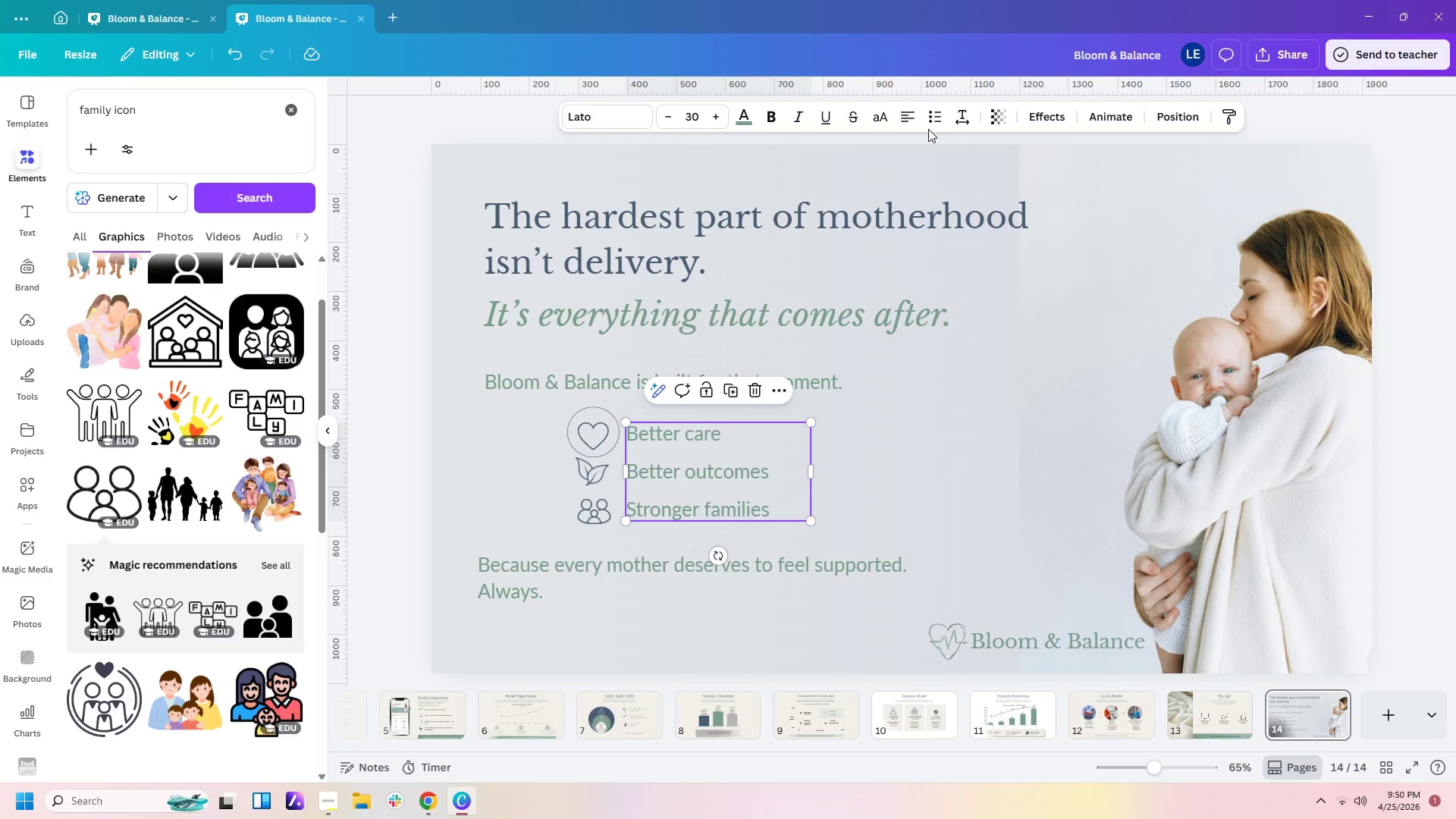 
left_click([954, 122])
 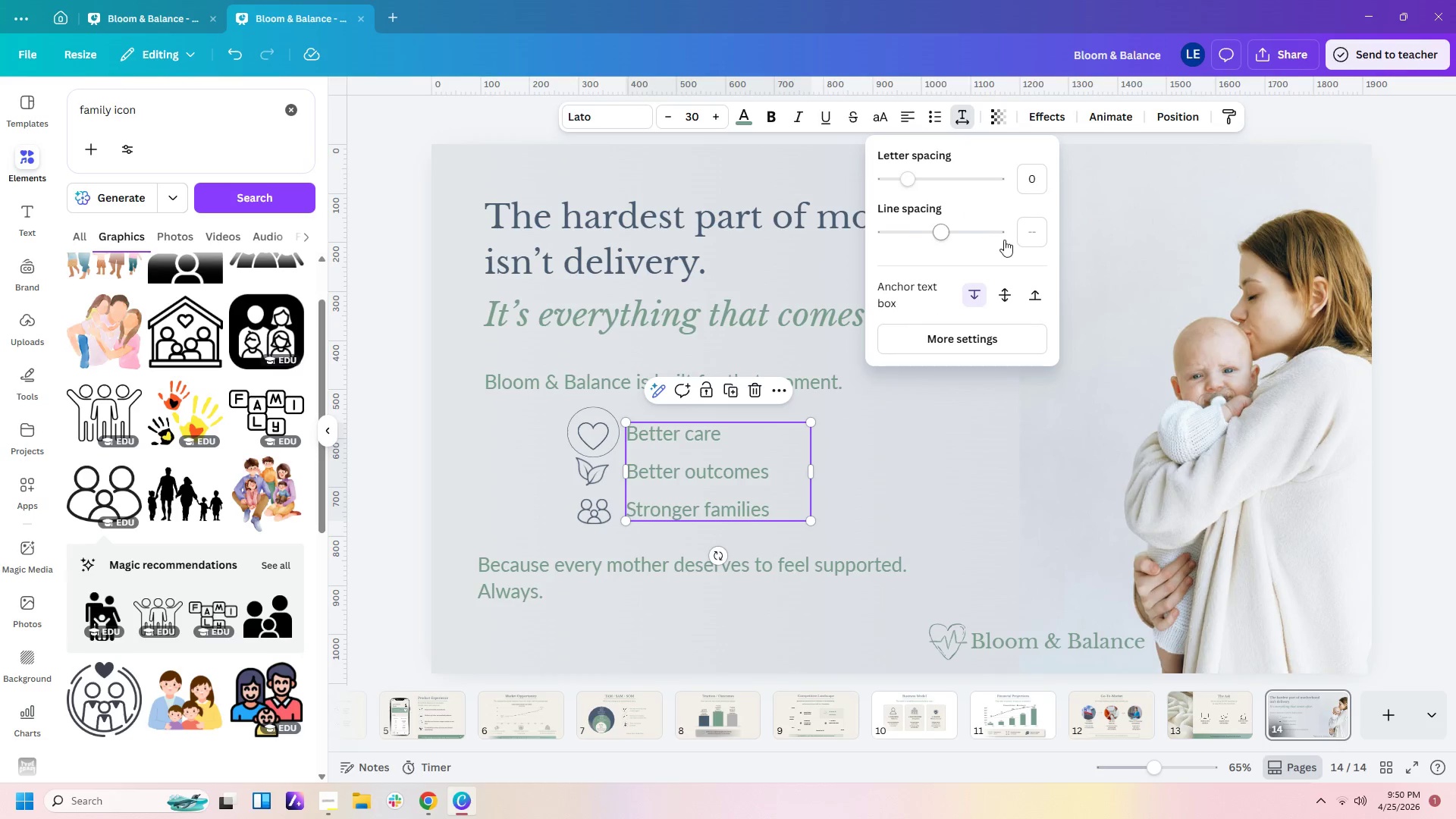 
left_click_drag(start_coordinate=[940, 230], to_coordinate=[1018, 221])
 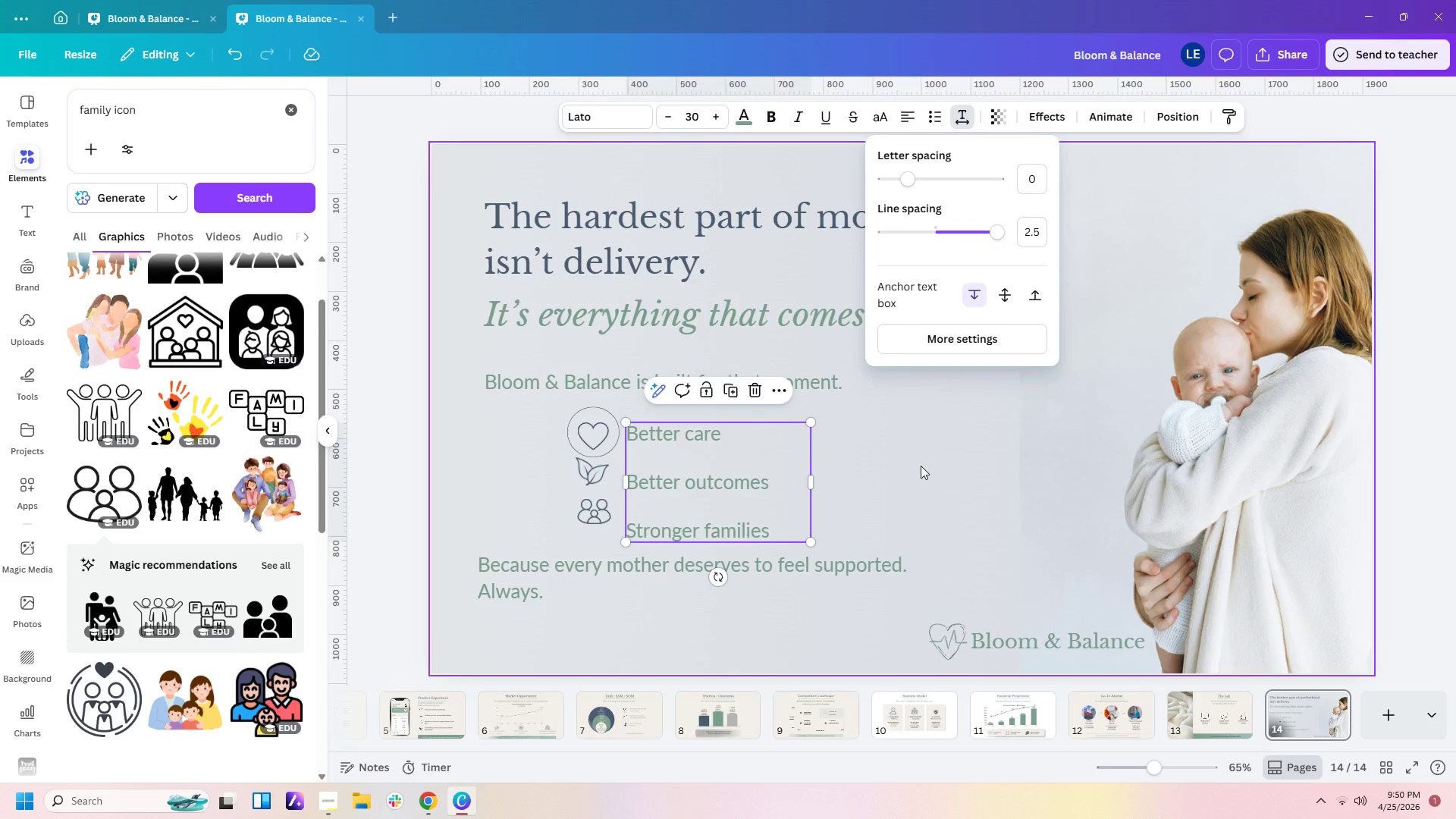 
left_click([921, 466])
 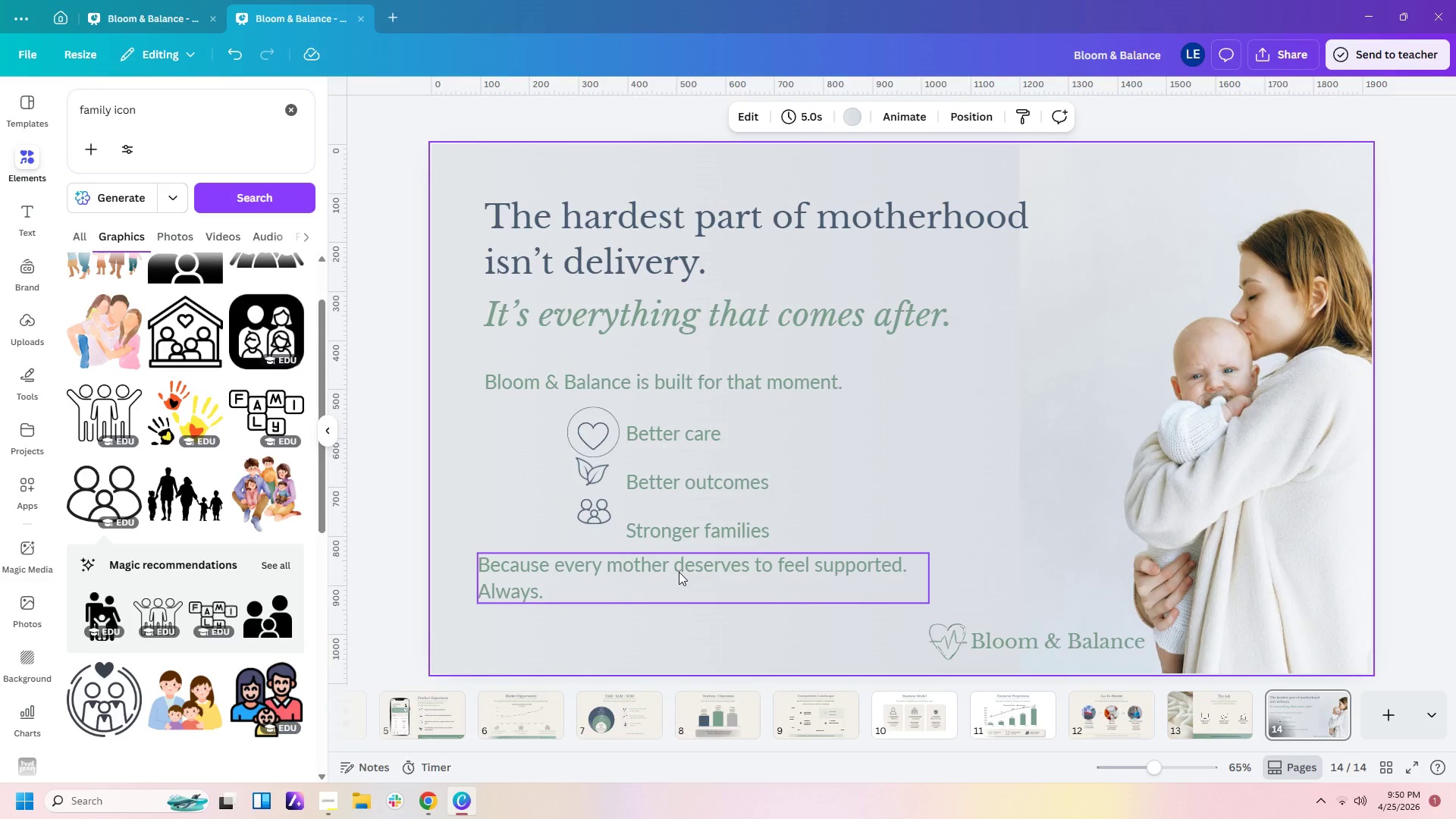 
left_click_drag(start_coordinate=[679, 572], to_coordinate=[676, 579])
 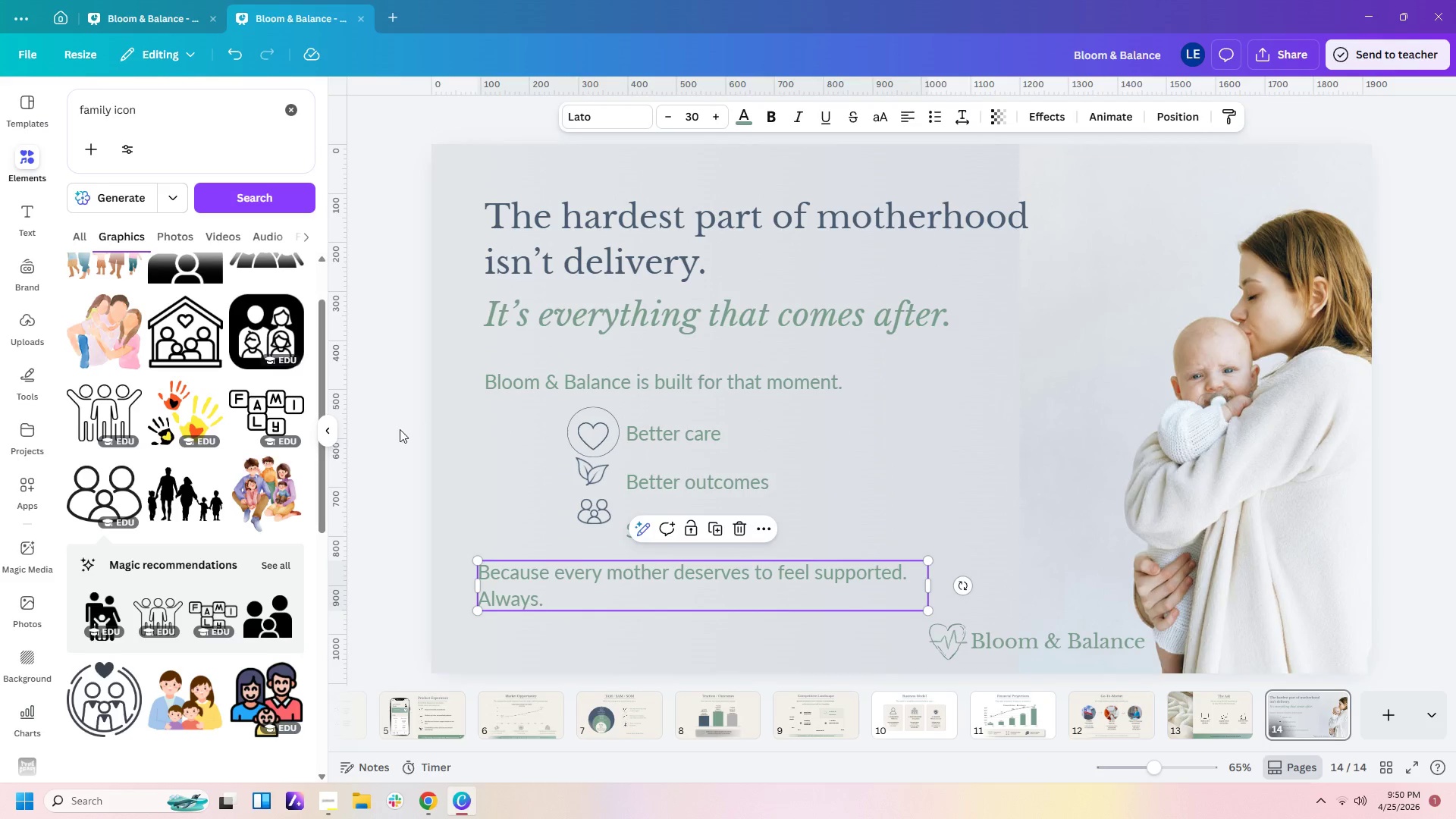 
left_click_drag(start_coordinate=[538, 427], to_coordinate=[599, 433])
 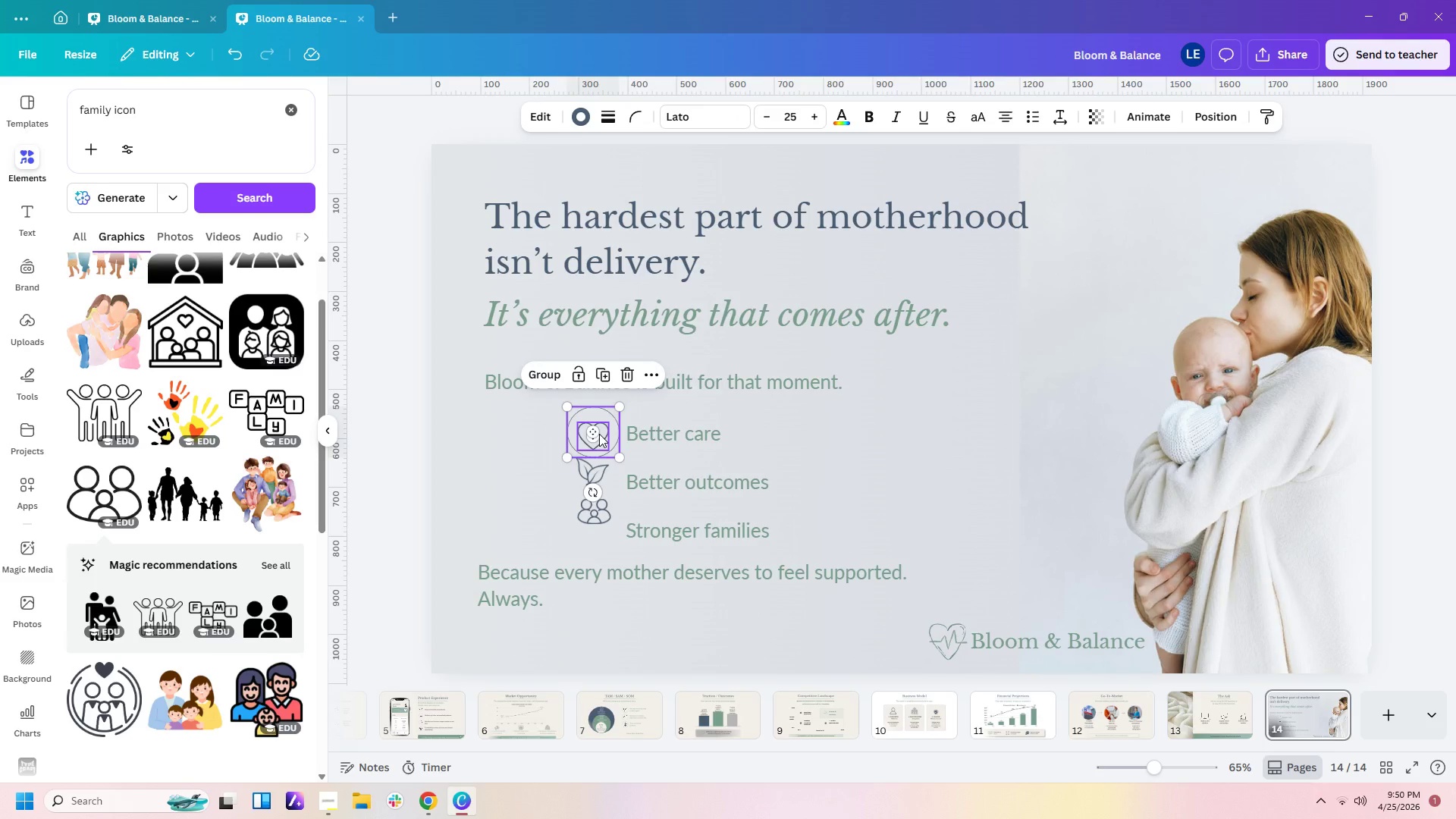 
hold_key(key=ControlLeft, duration=0.31)
 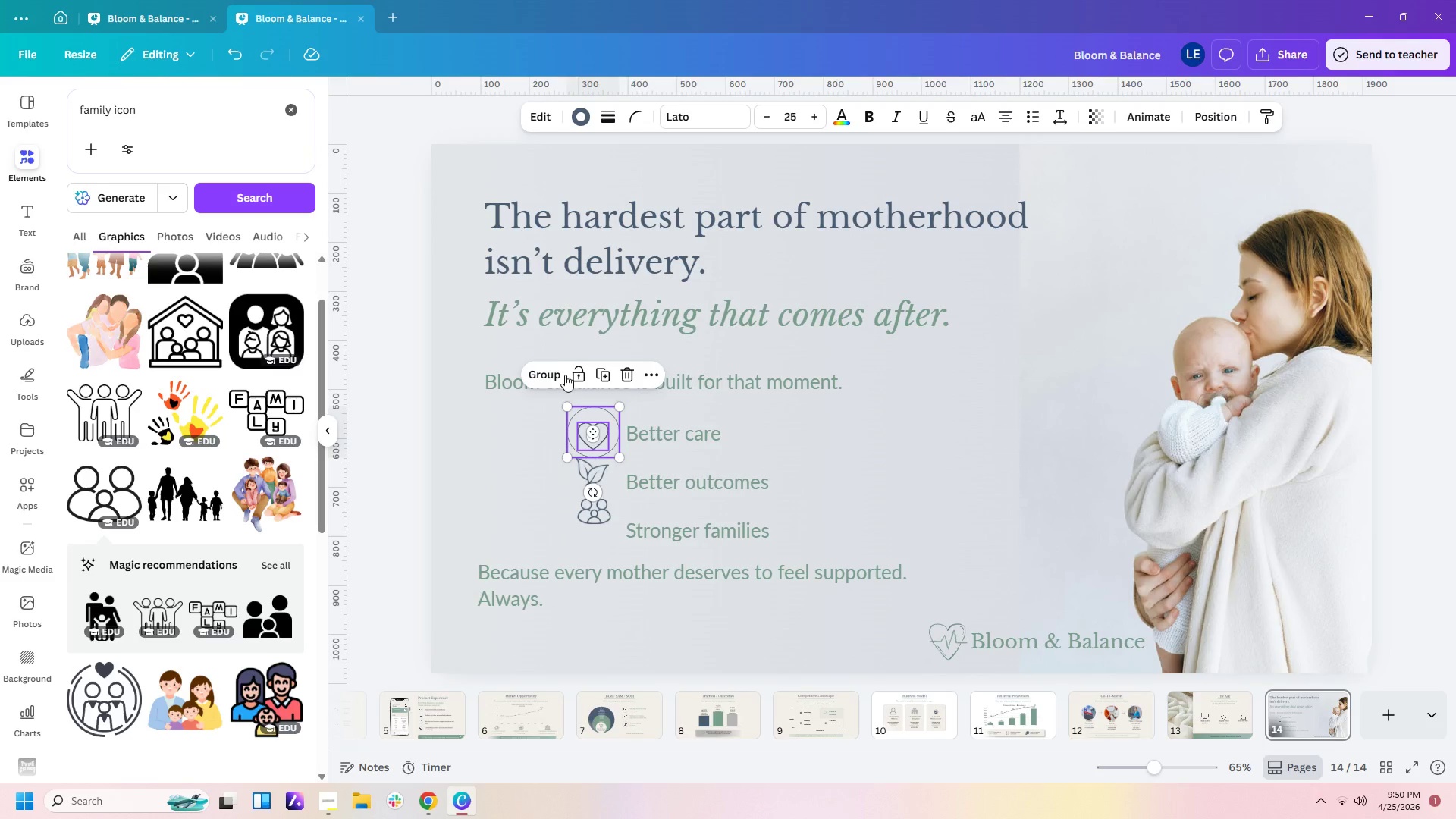 
left_click([554, 367])
 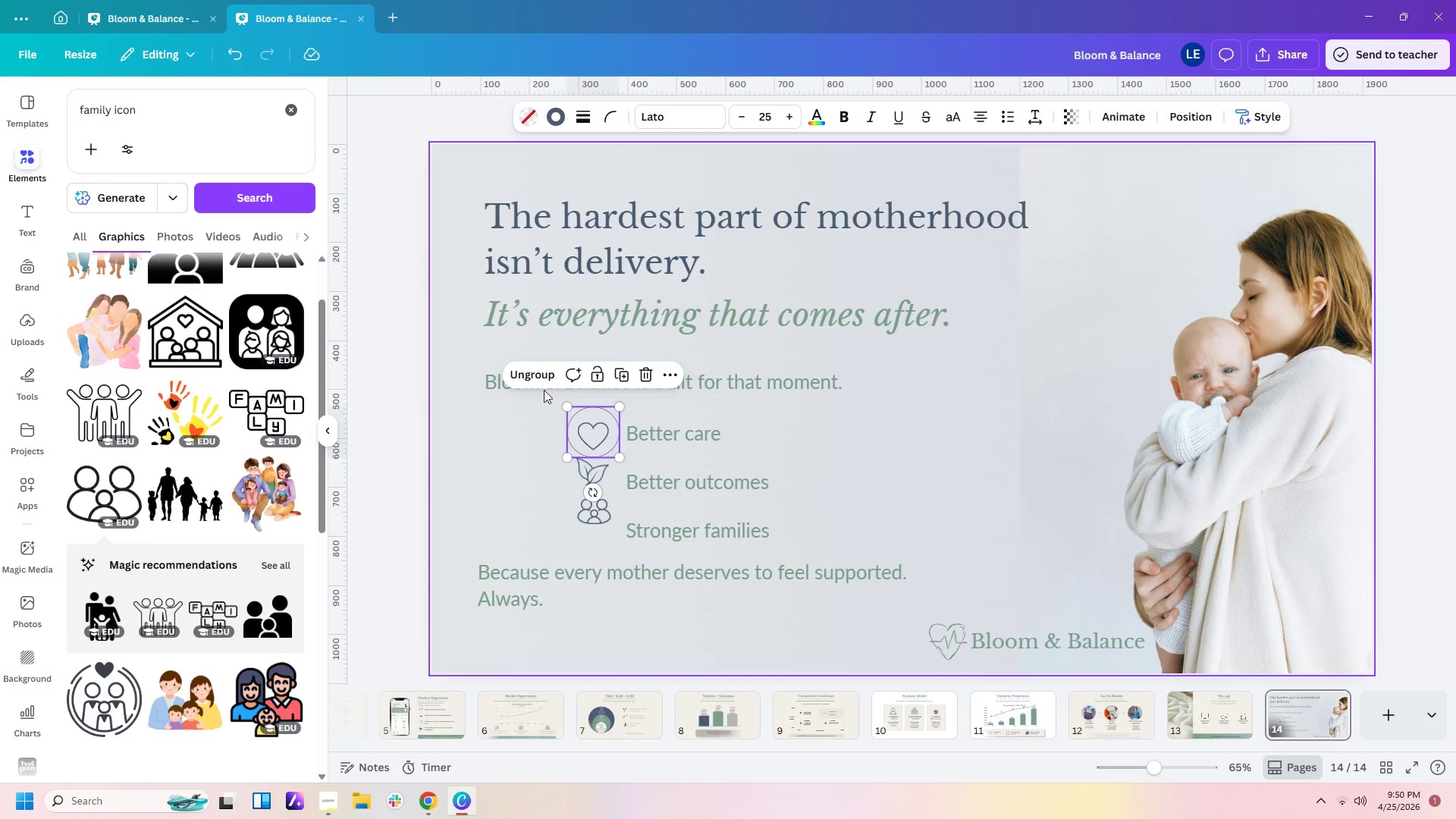 
left_click([536, 372])
 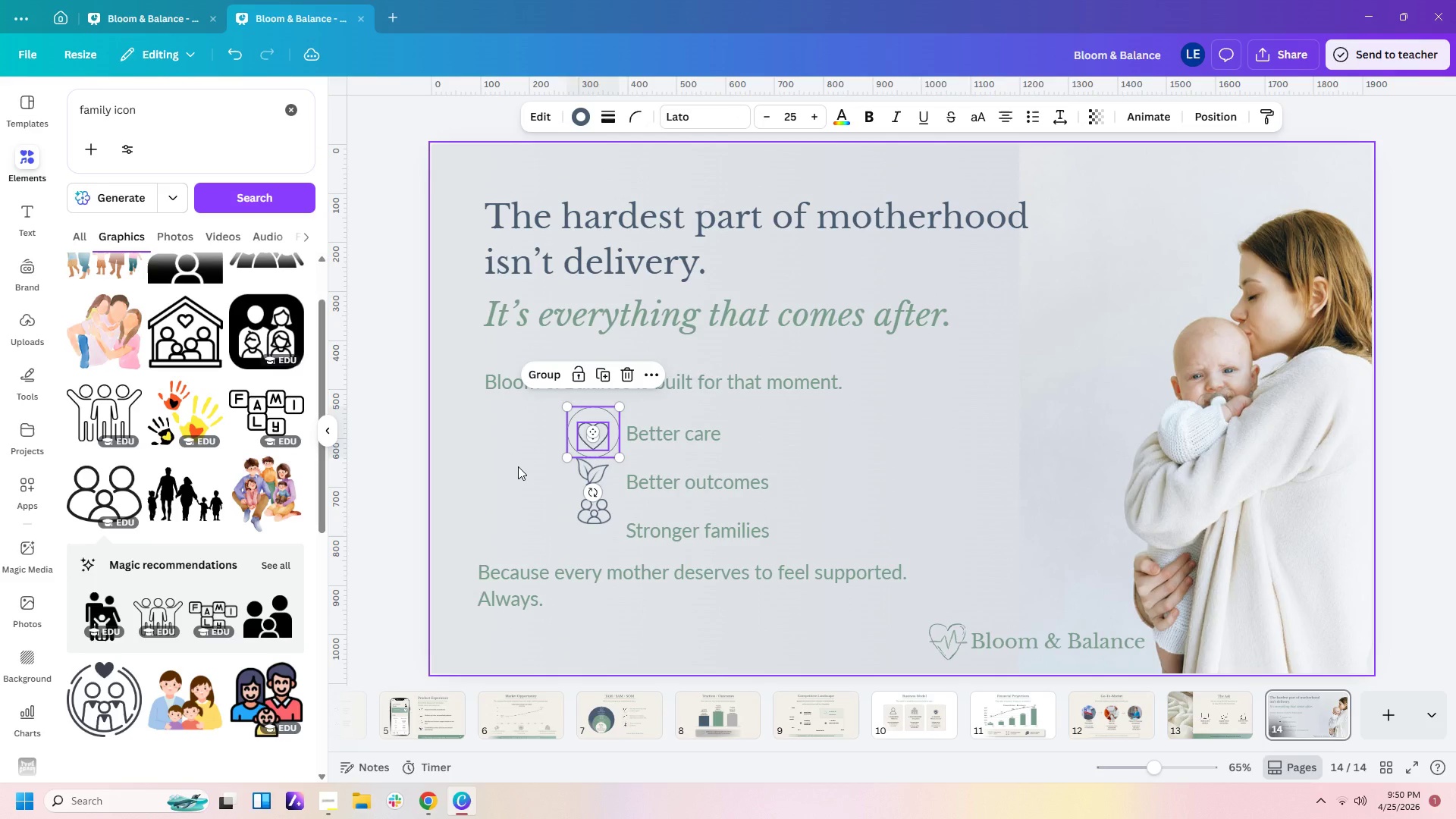 
left_click([516, 473])
 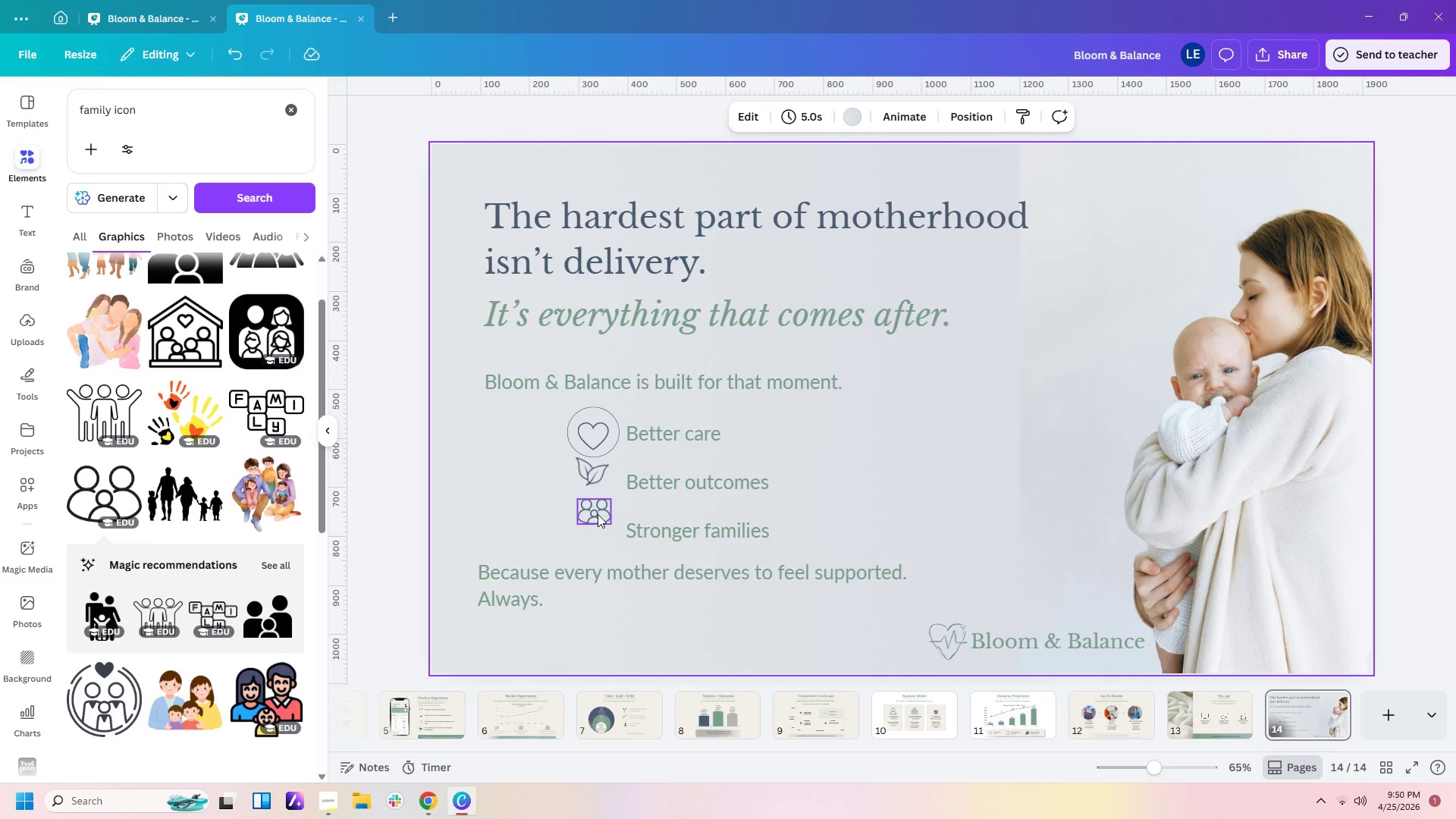 
left_click_drag(start_coordinate=[597, 513], to_coordinate=[596, 529])
 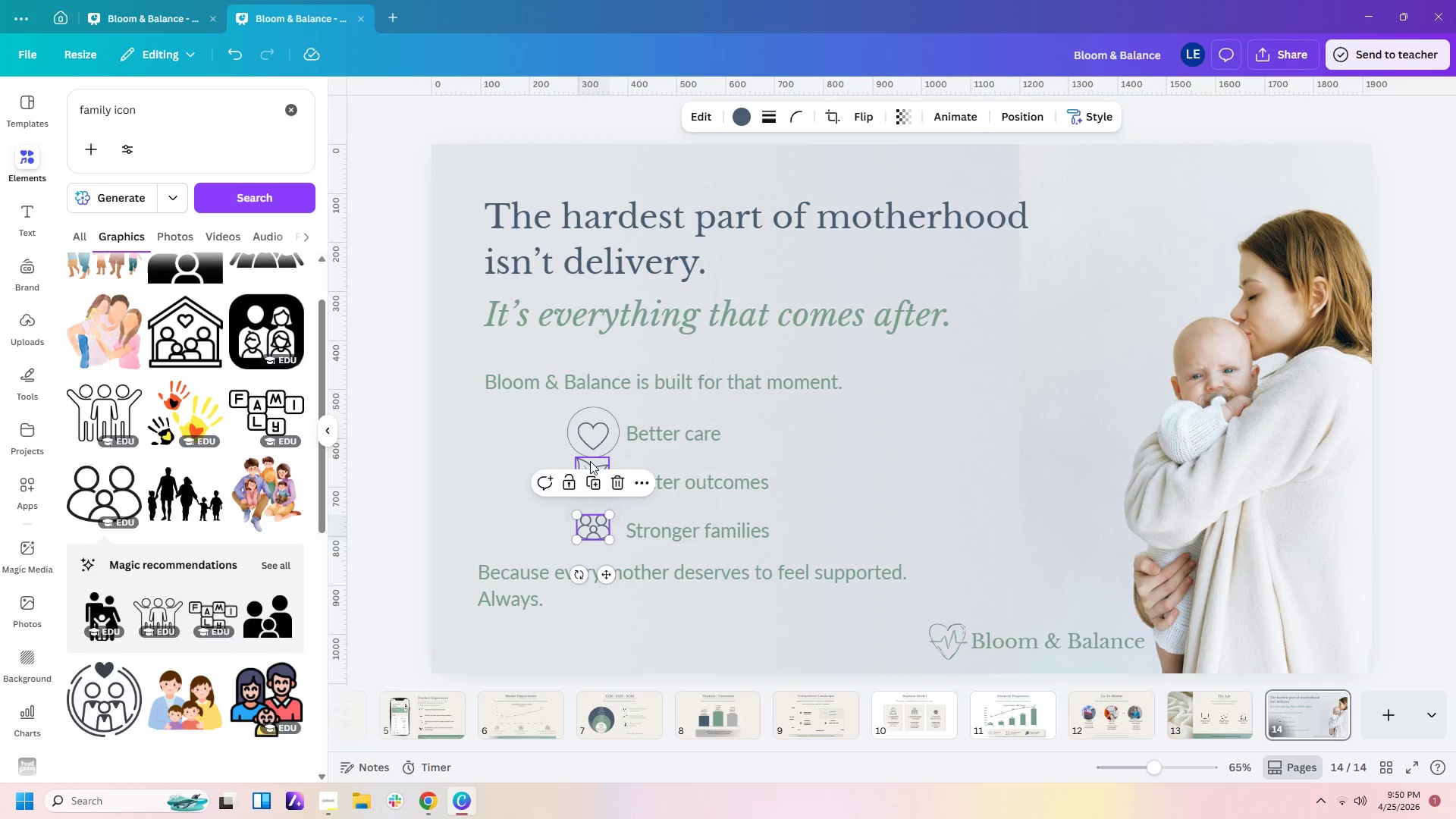 
left_click([590, 461])
 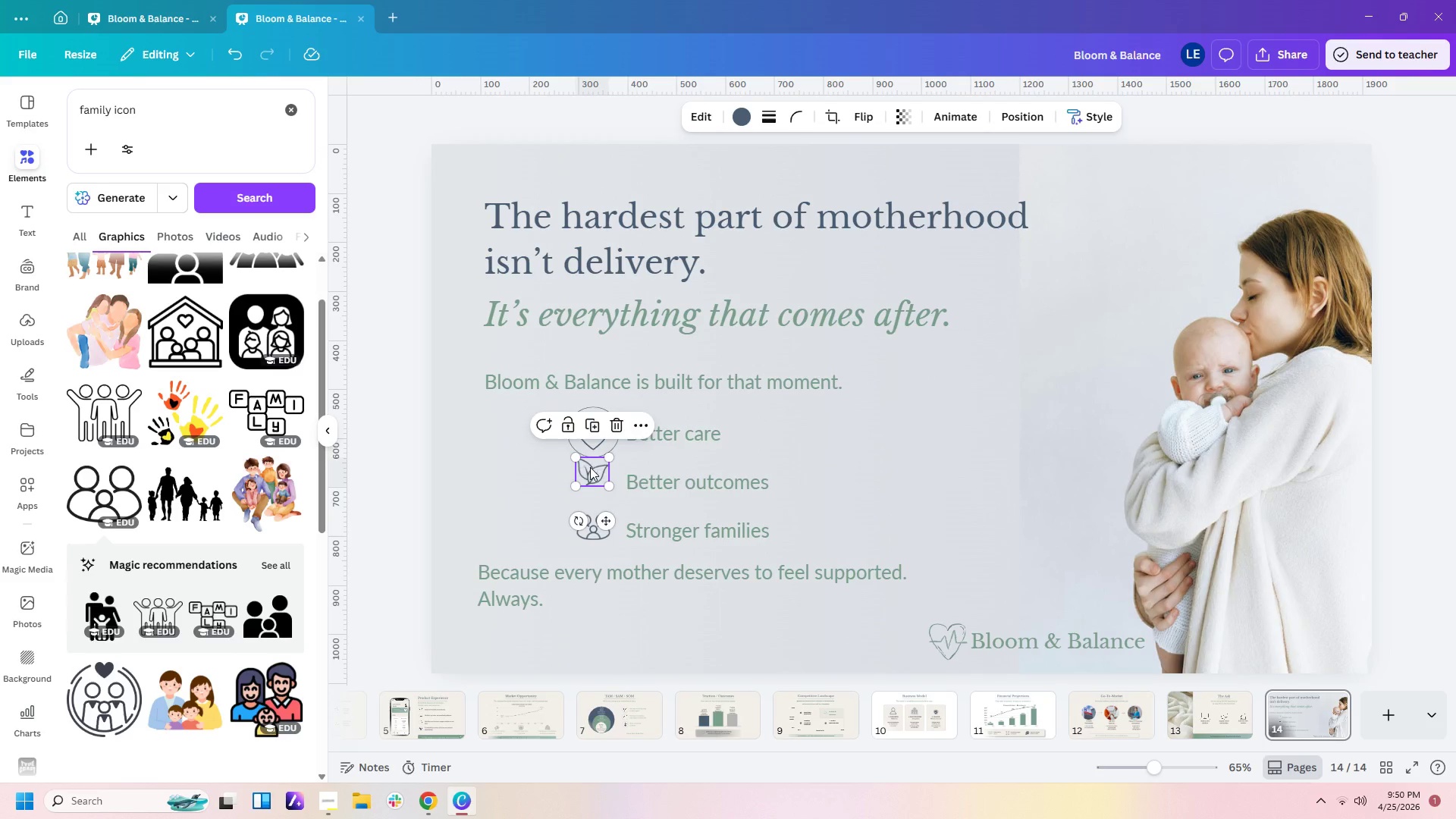 
left_click_drag(start_coordinate=[590, 466], to_coordinate=[592, 477])
 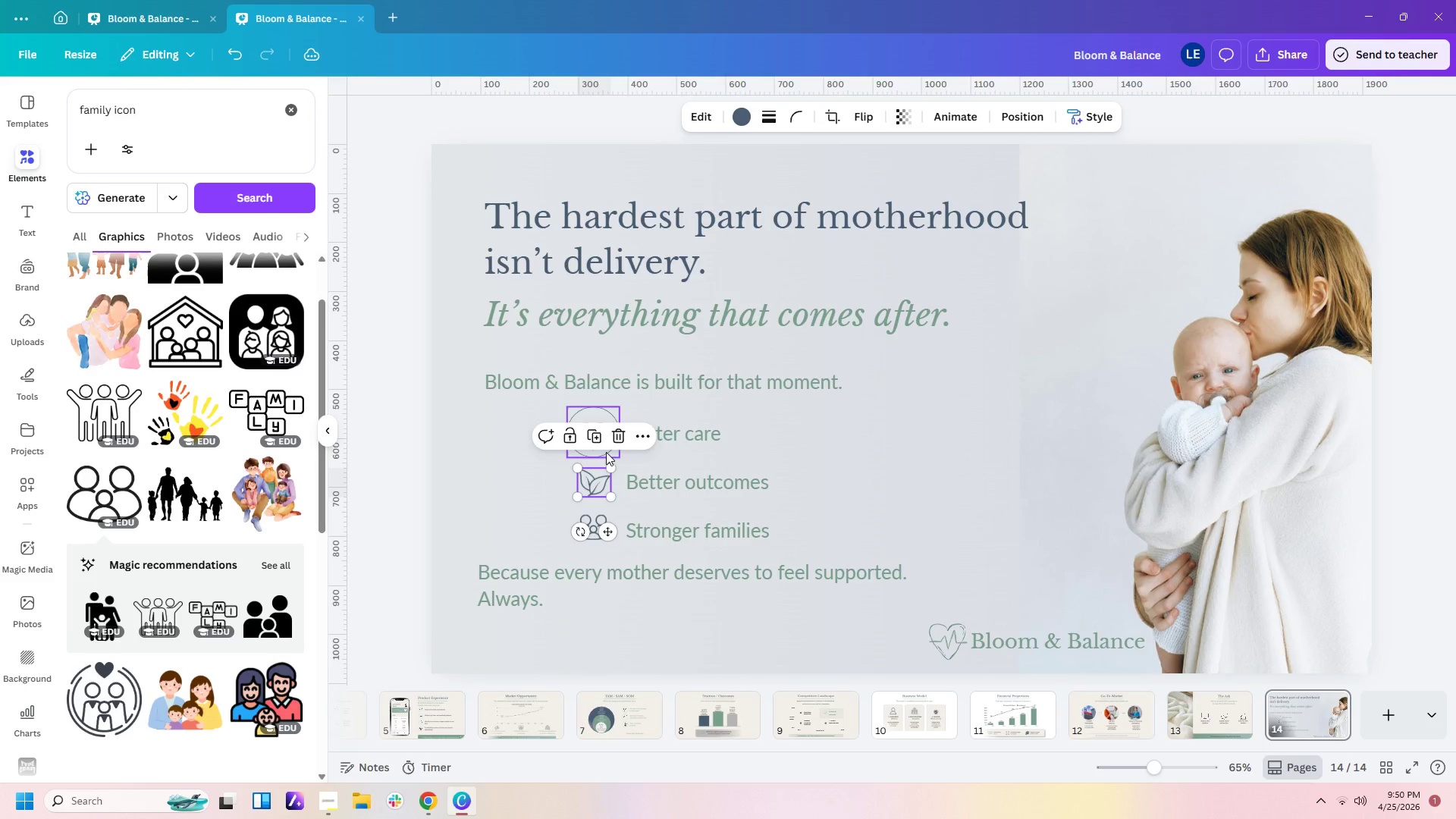 
left_click([606, 452])
 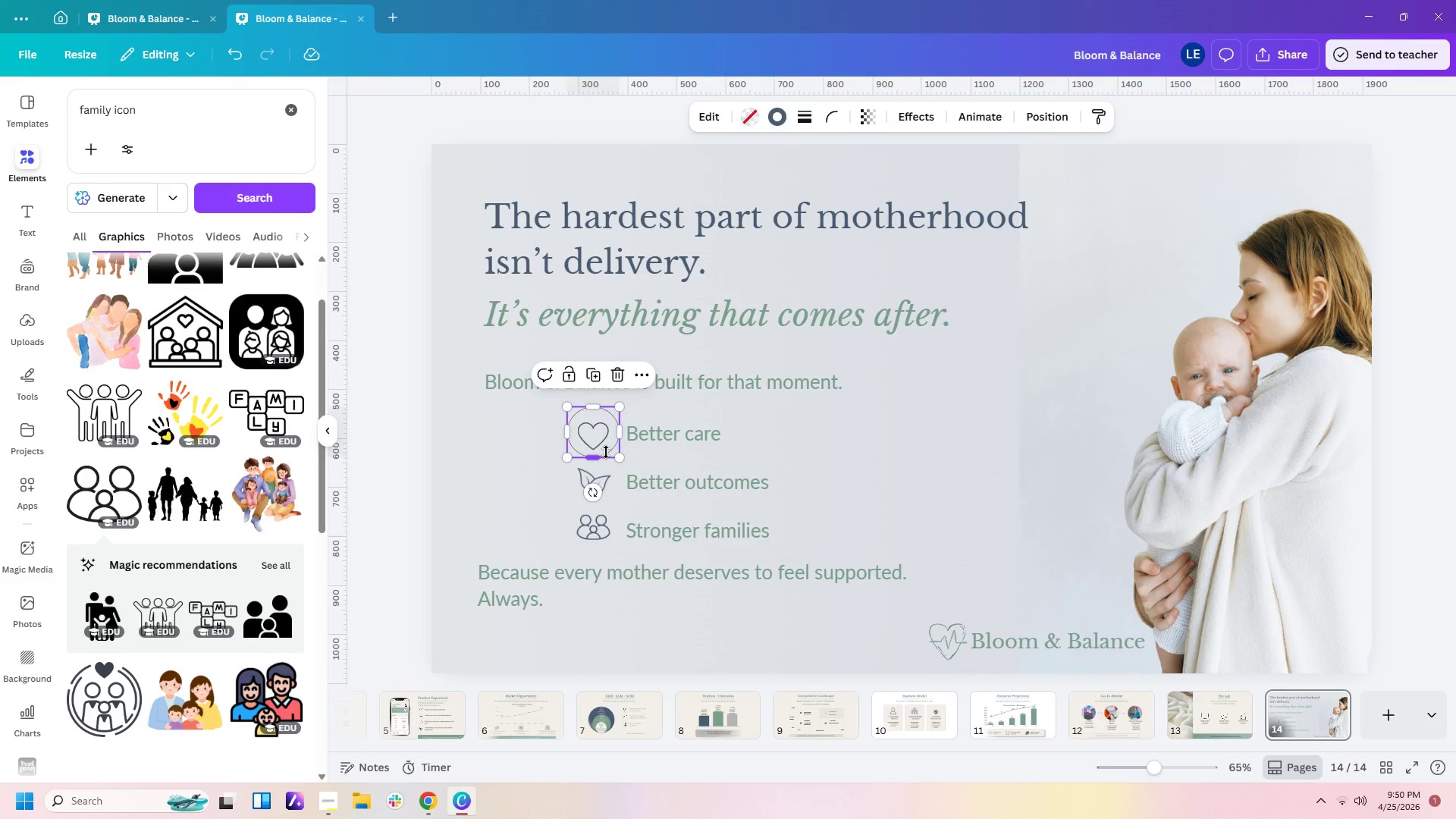 
key(Control+C)
 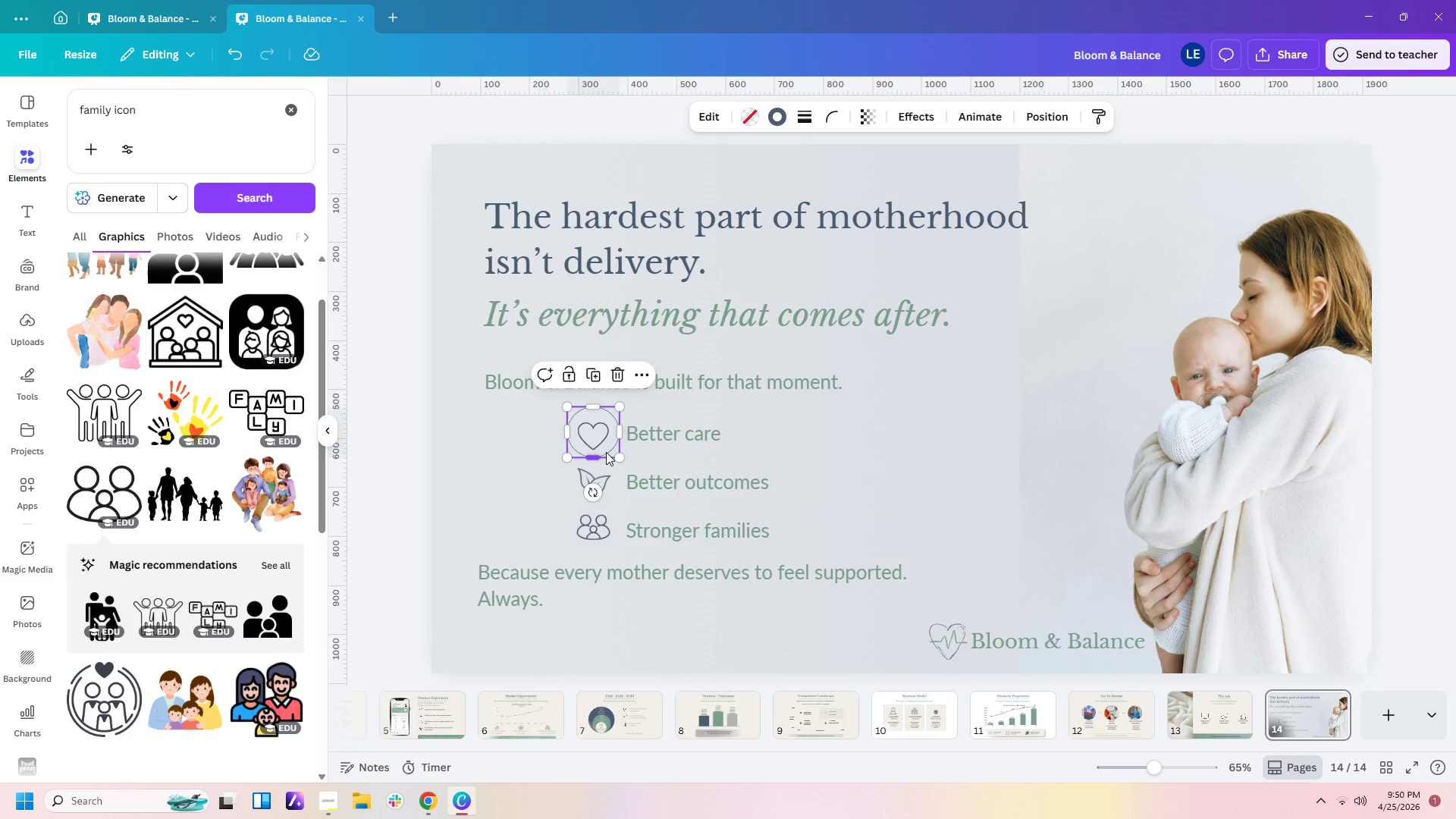 
key(Control+V)
 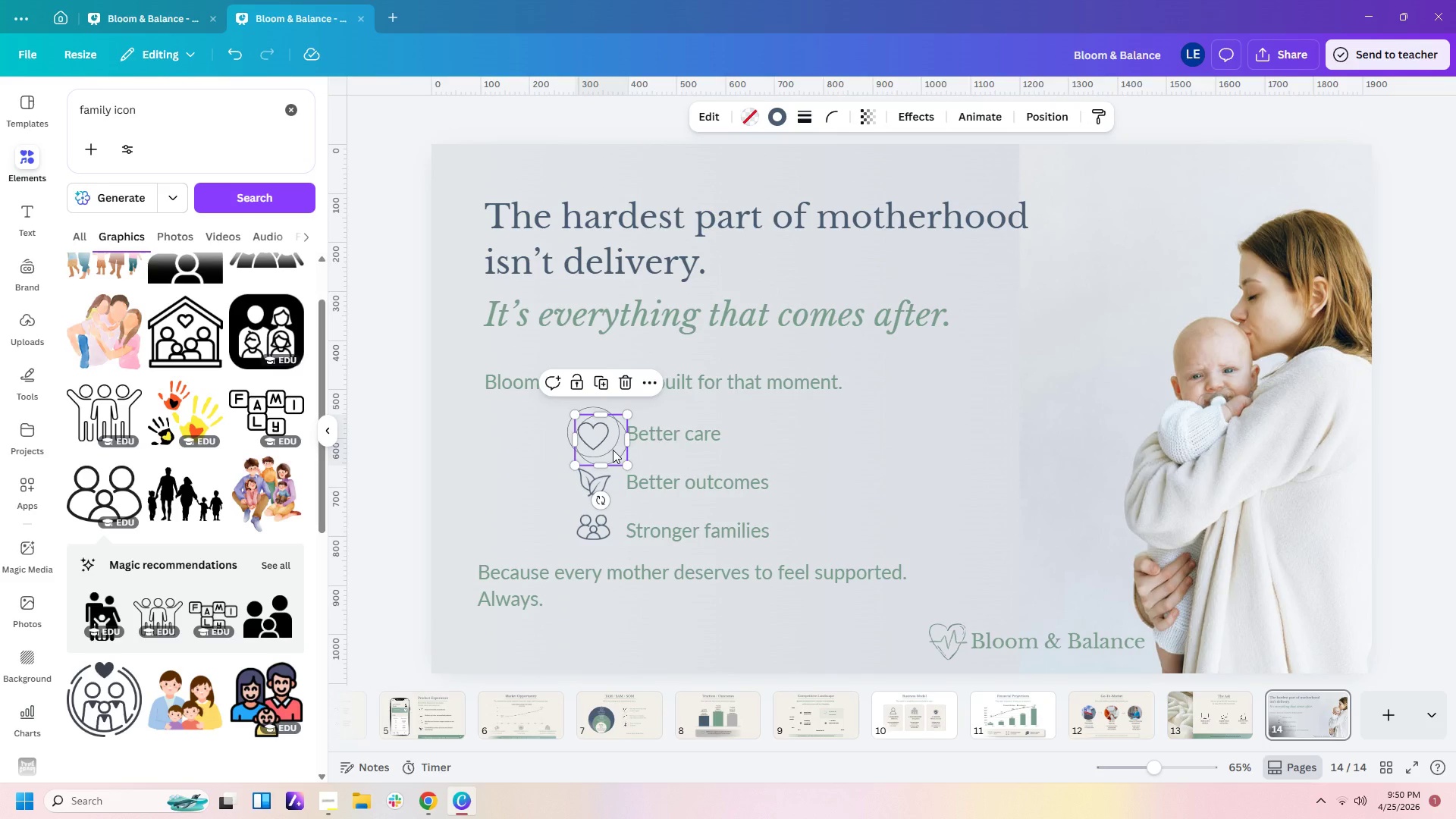 
left_click_drag(start_coordinate=[613, 450], to_coordinate=[604, 493])
 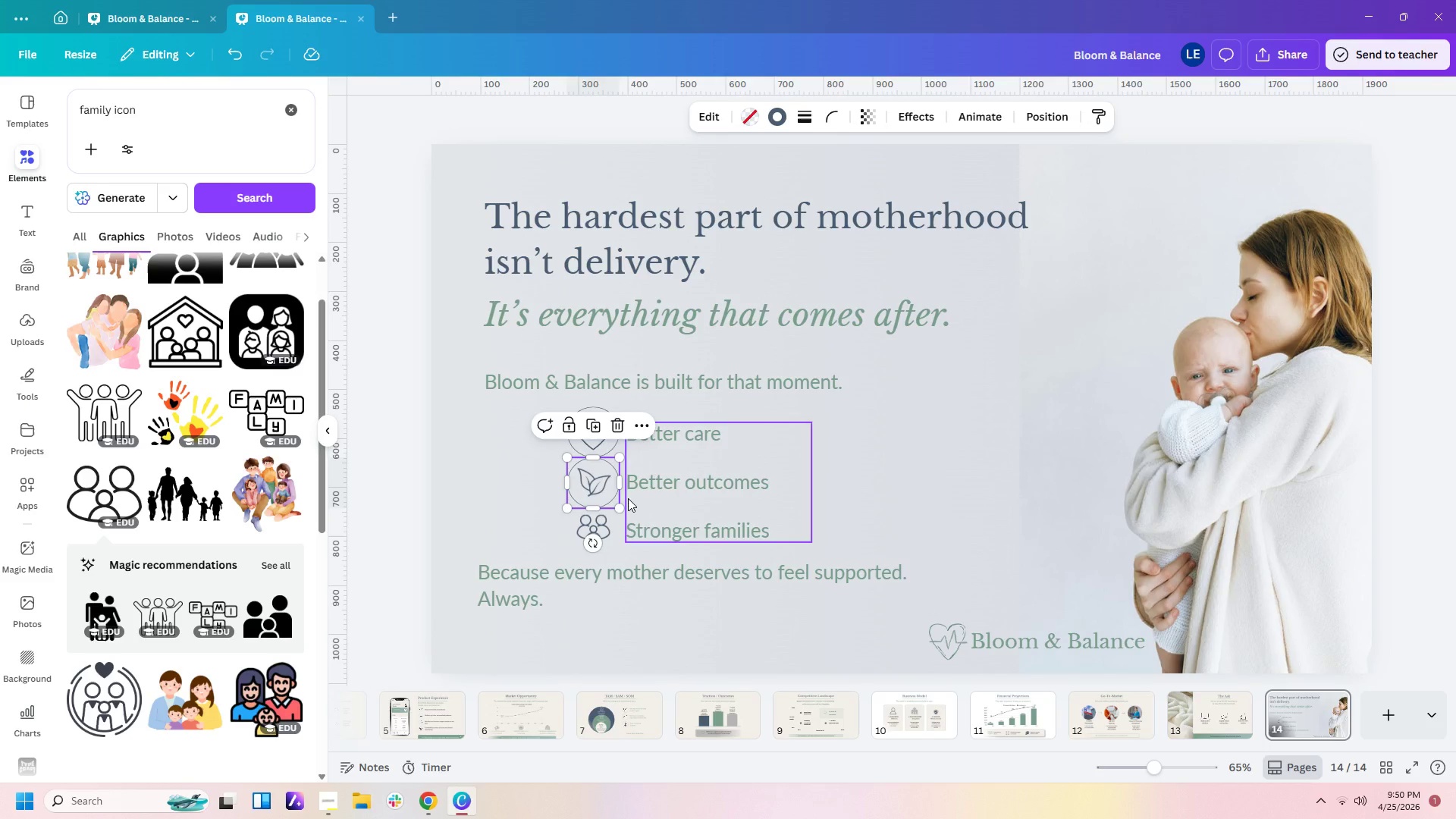 
key(Control+C)
 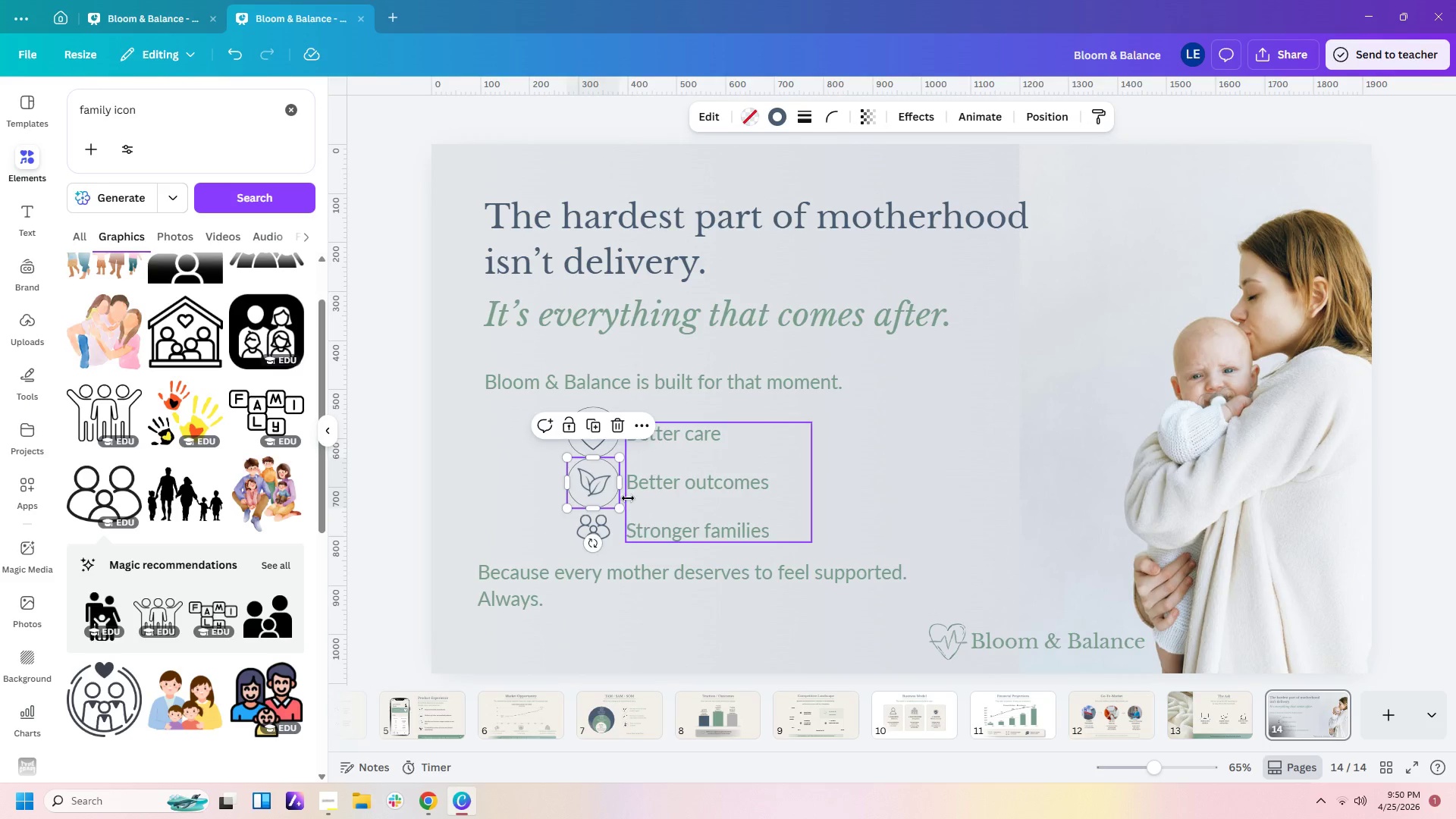 
key(Control+V)
 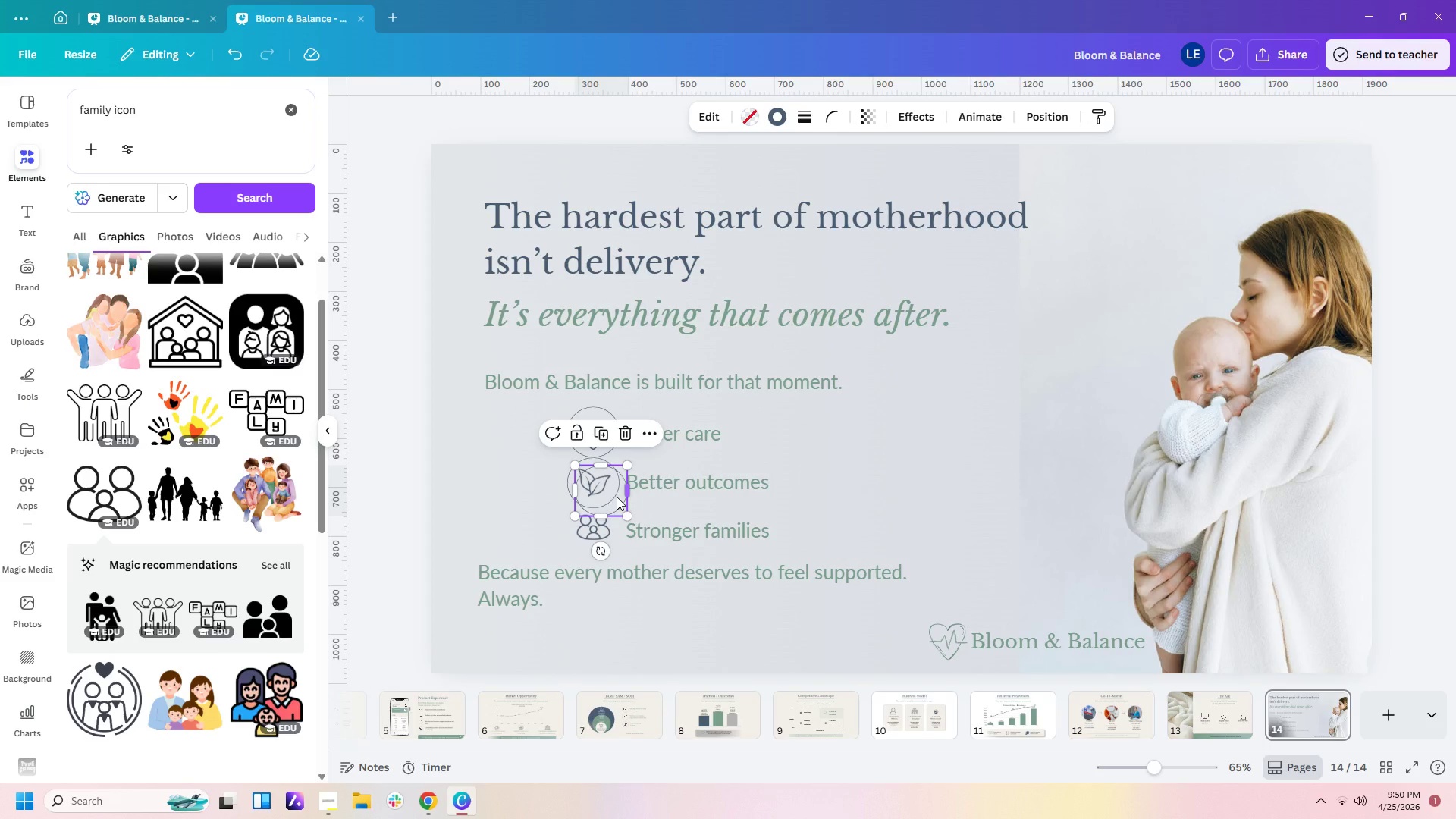 
left_click_drag(start_coordinate=[616, 497], to_coordinate=[606, 540])
 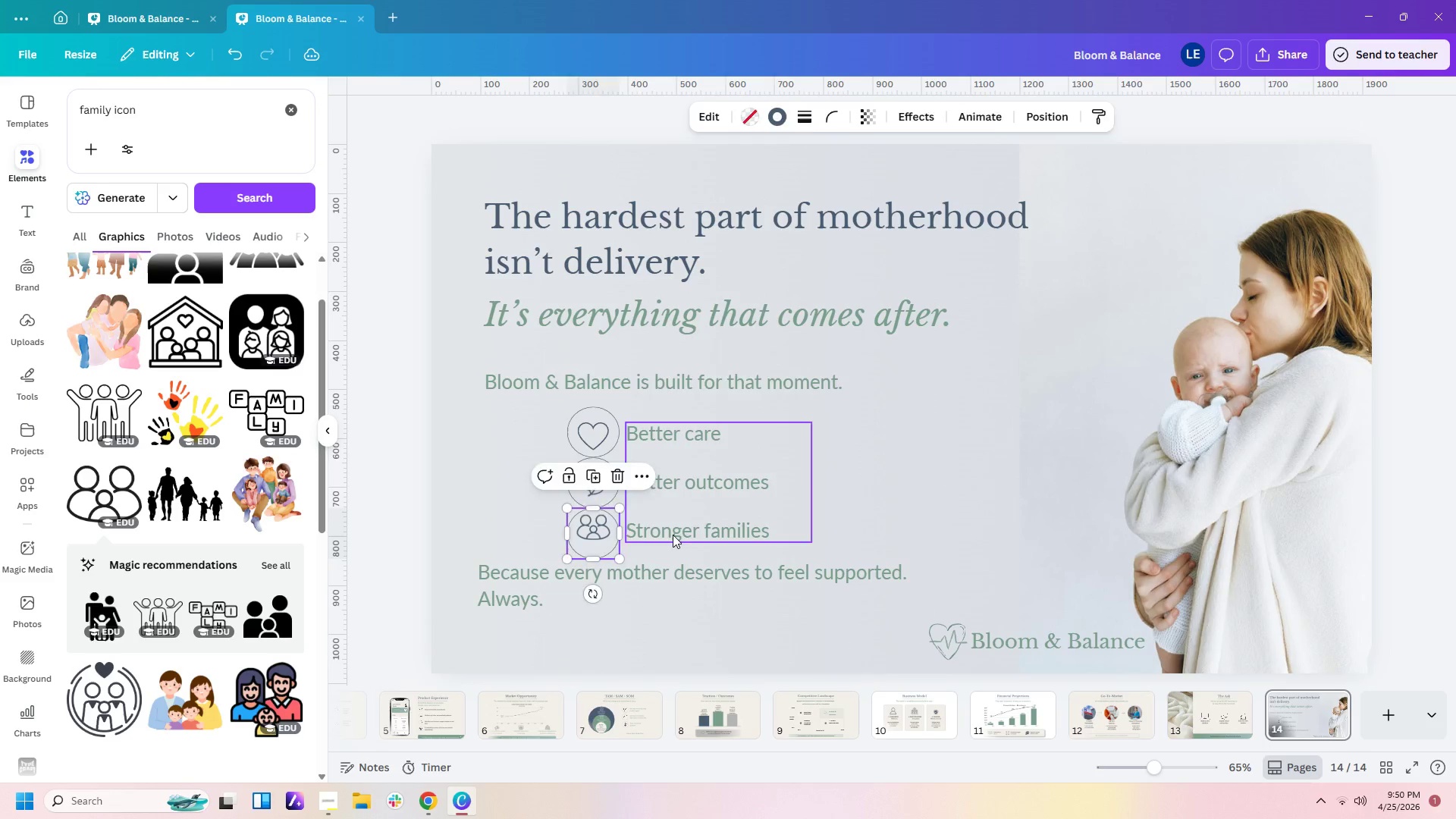 
left_click([679, 535])
 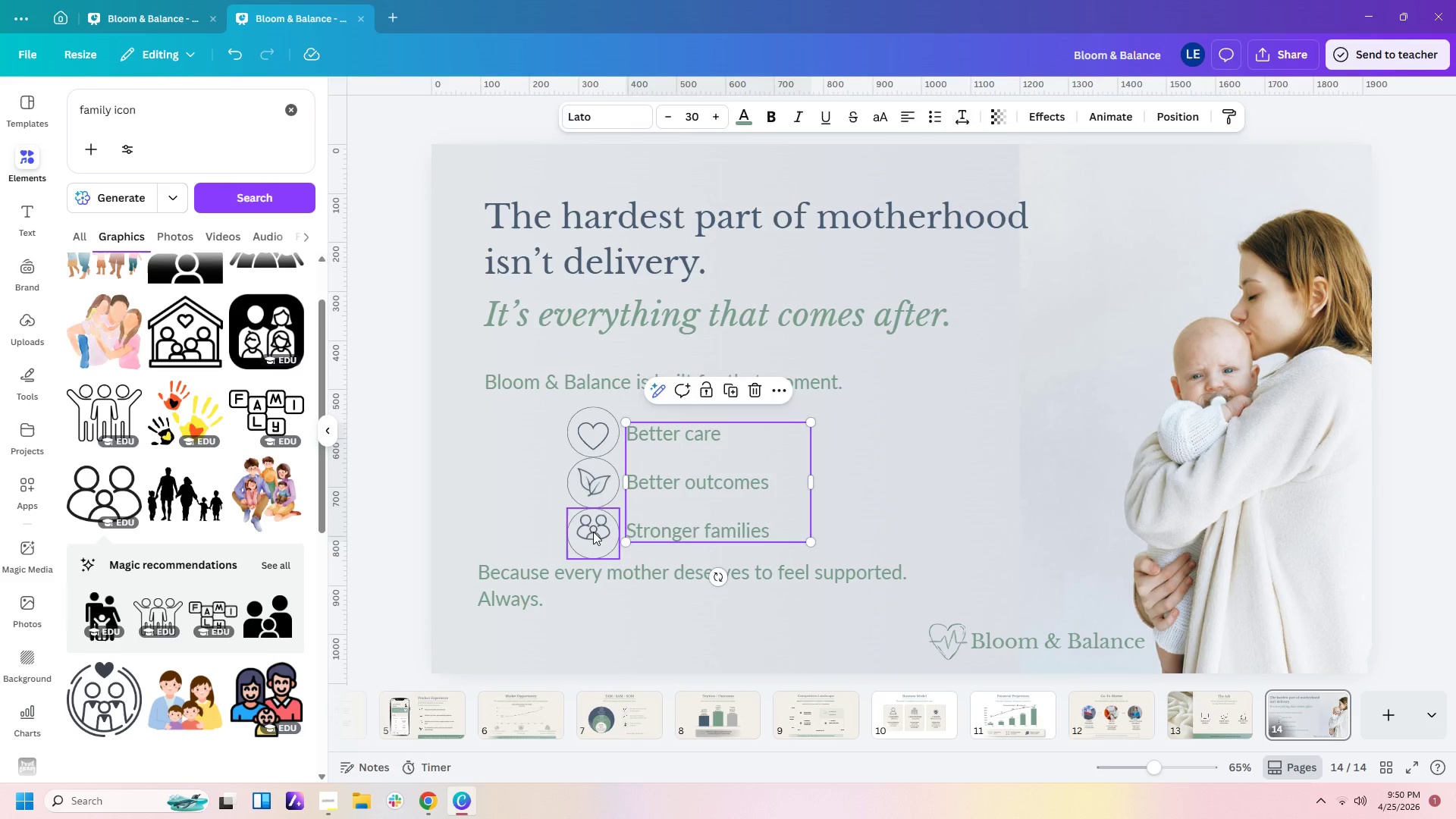 
left_click([593, 532])
 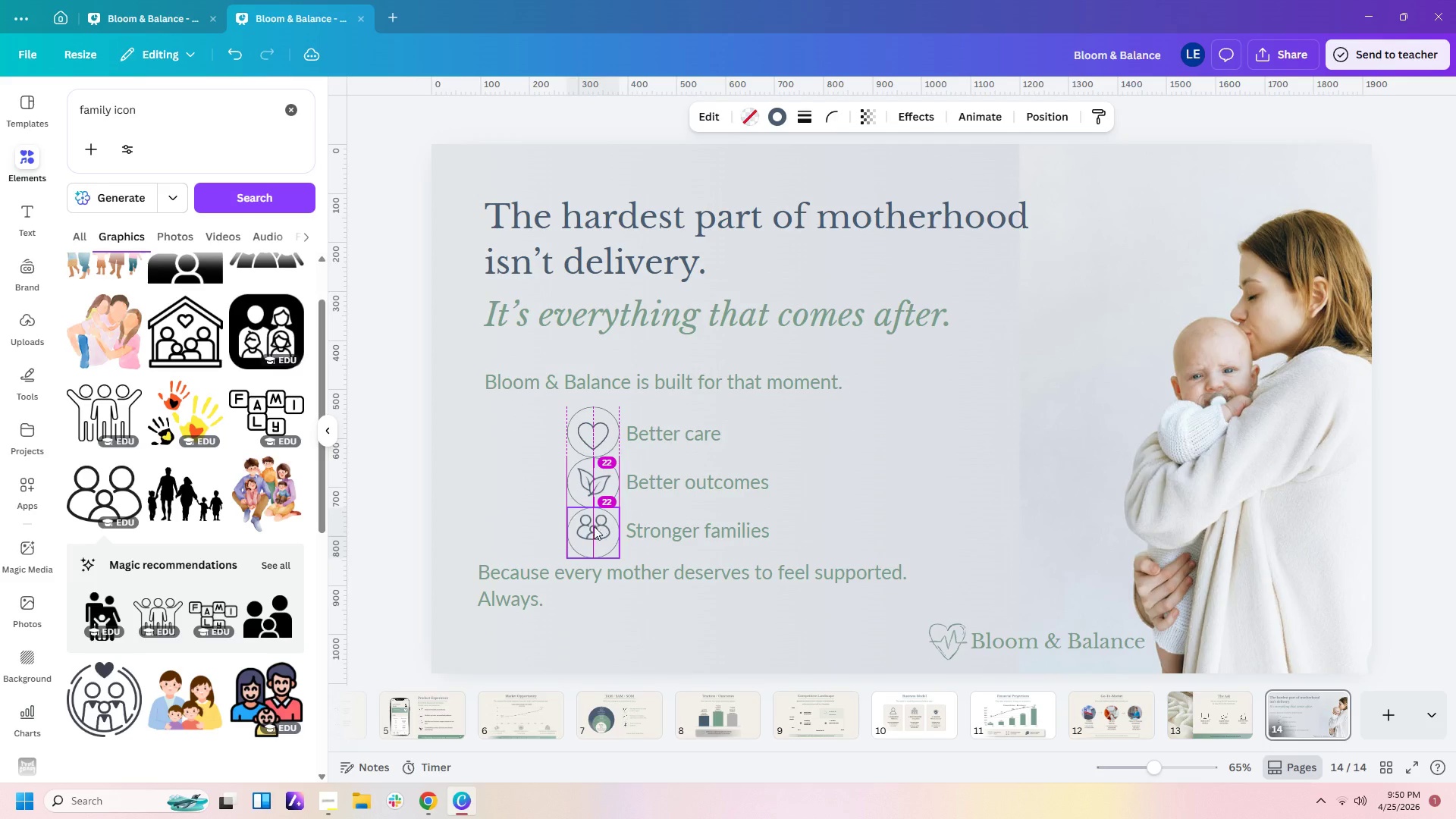 
left_click([610, 414])
 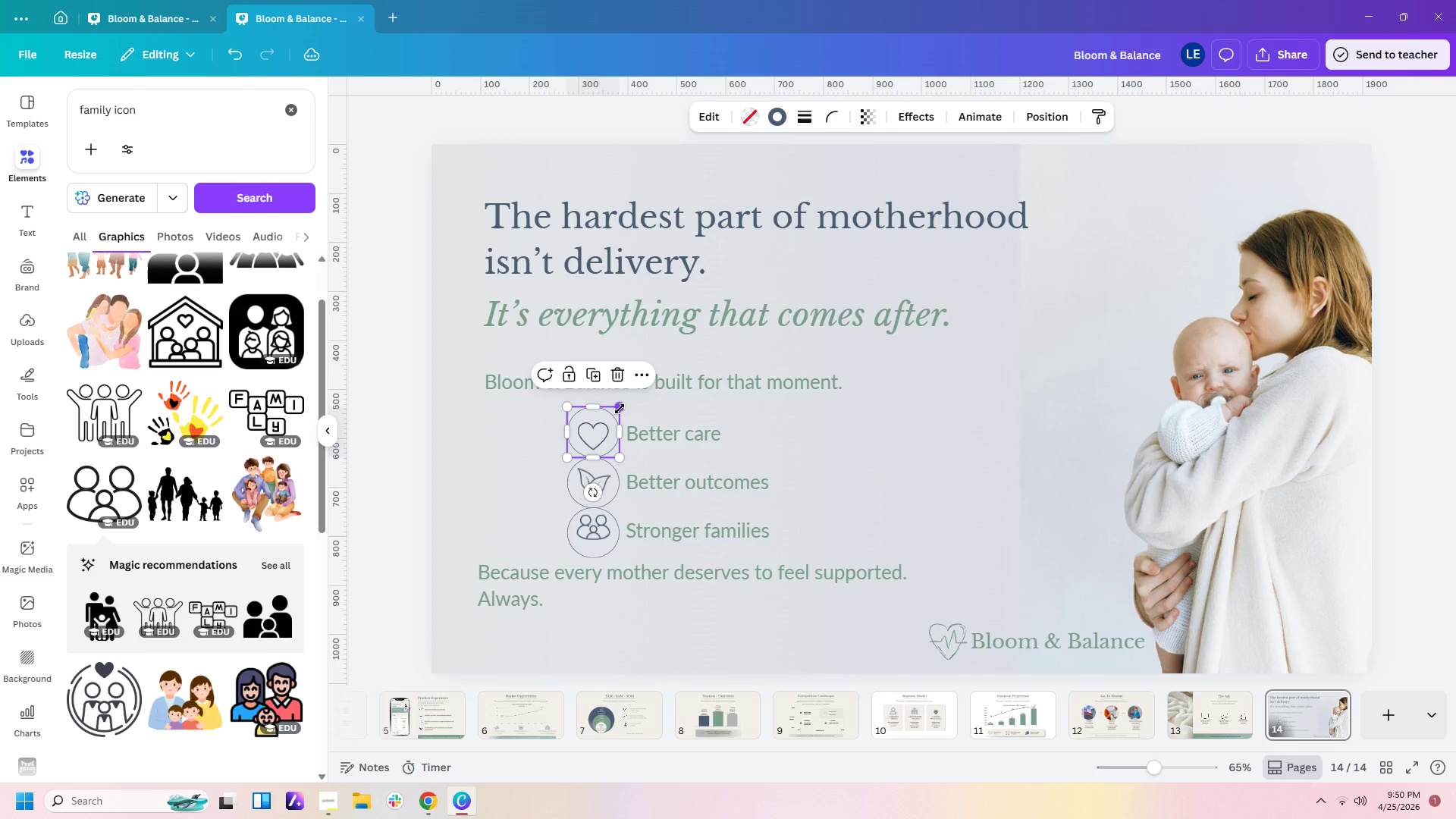 
left_click_drag(start_coordinate=[620, 409], to_coordinate=[616, 415])
 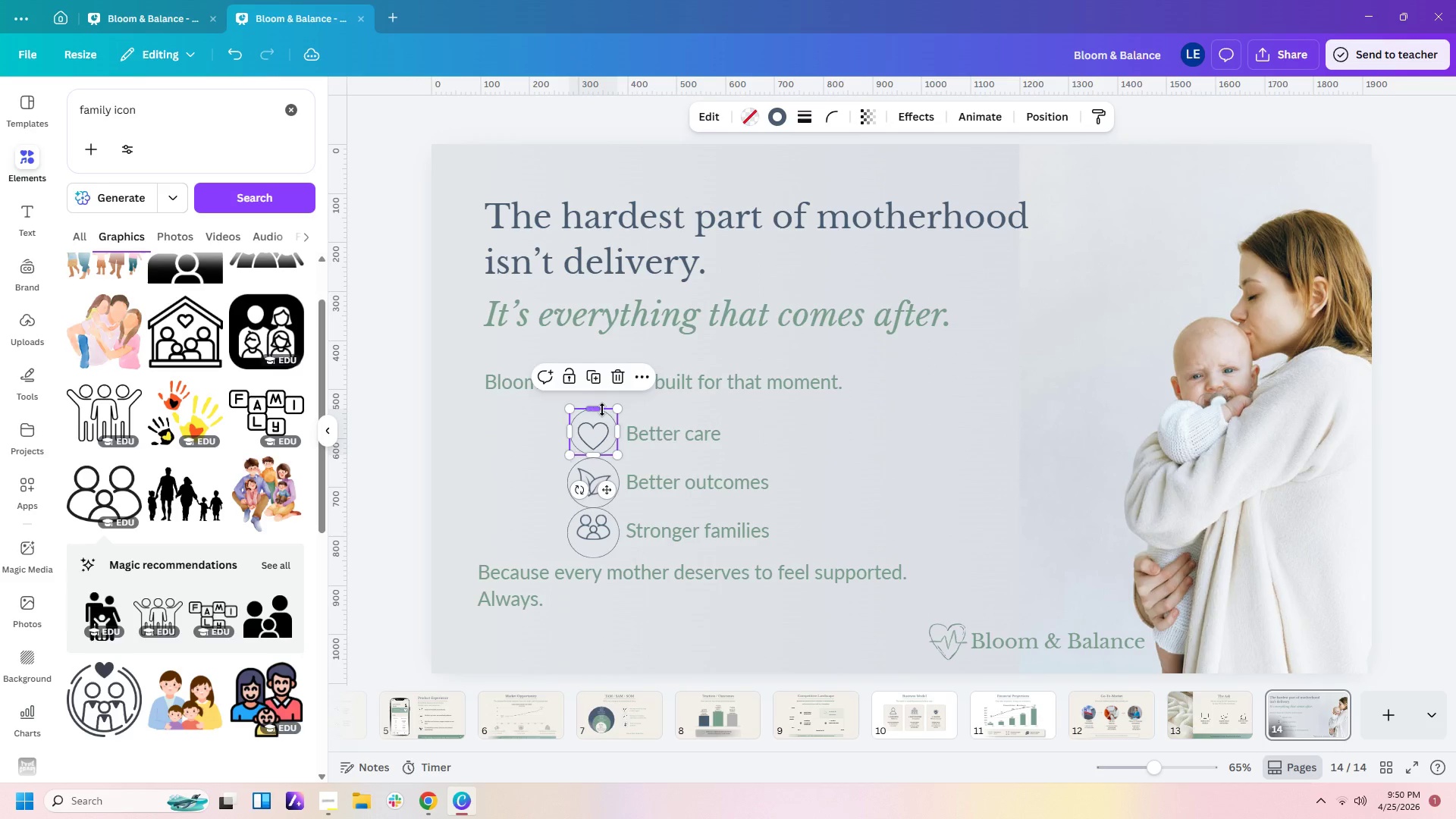 
left_click_drag(start_coordinate=[615, 406], to_coordinate=[617, 412])
 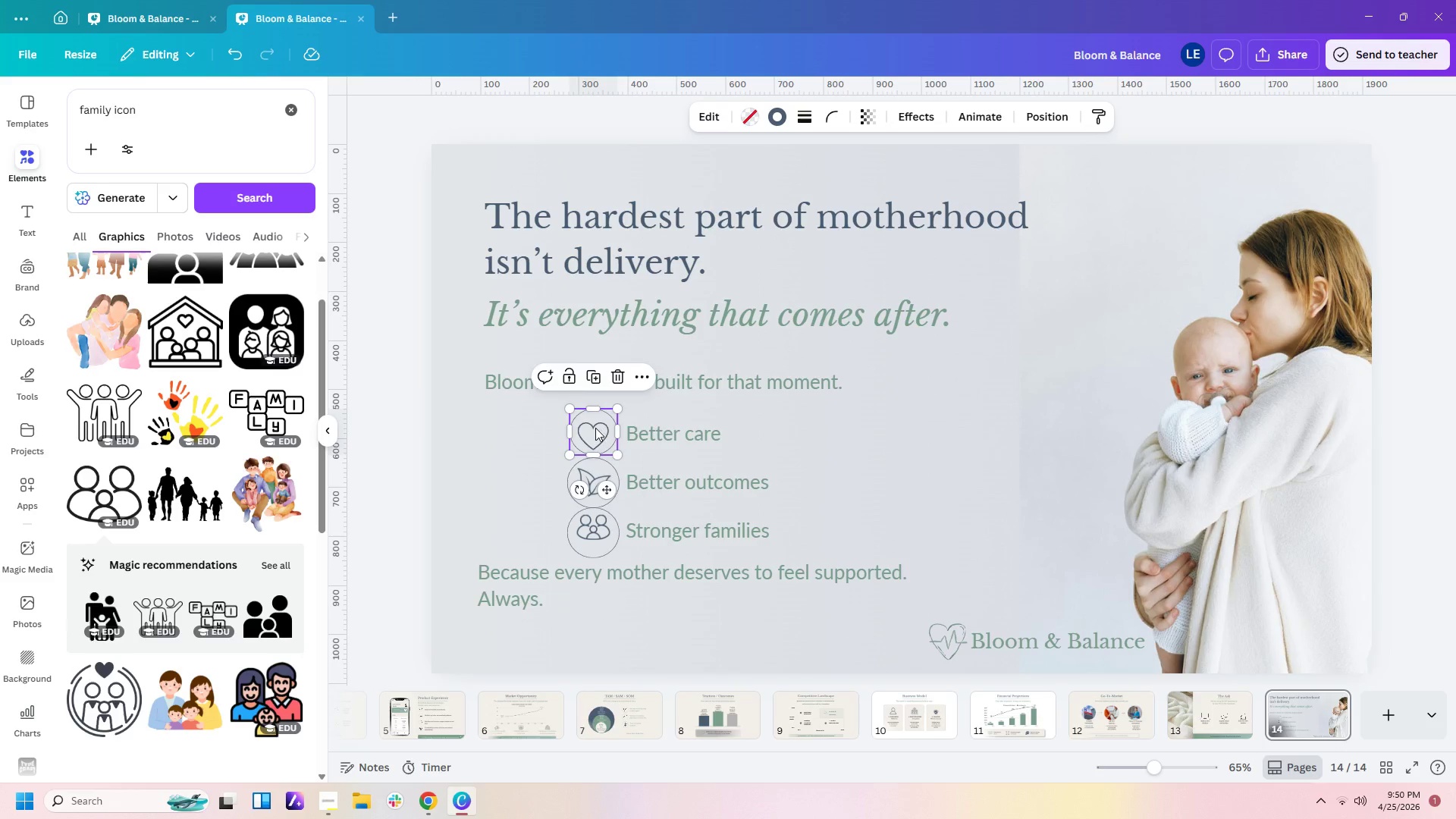 
left_click([595, 428])
 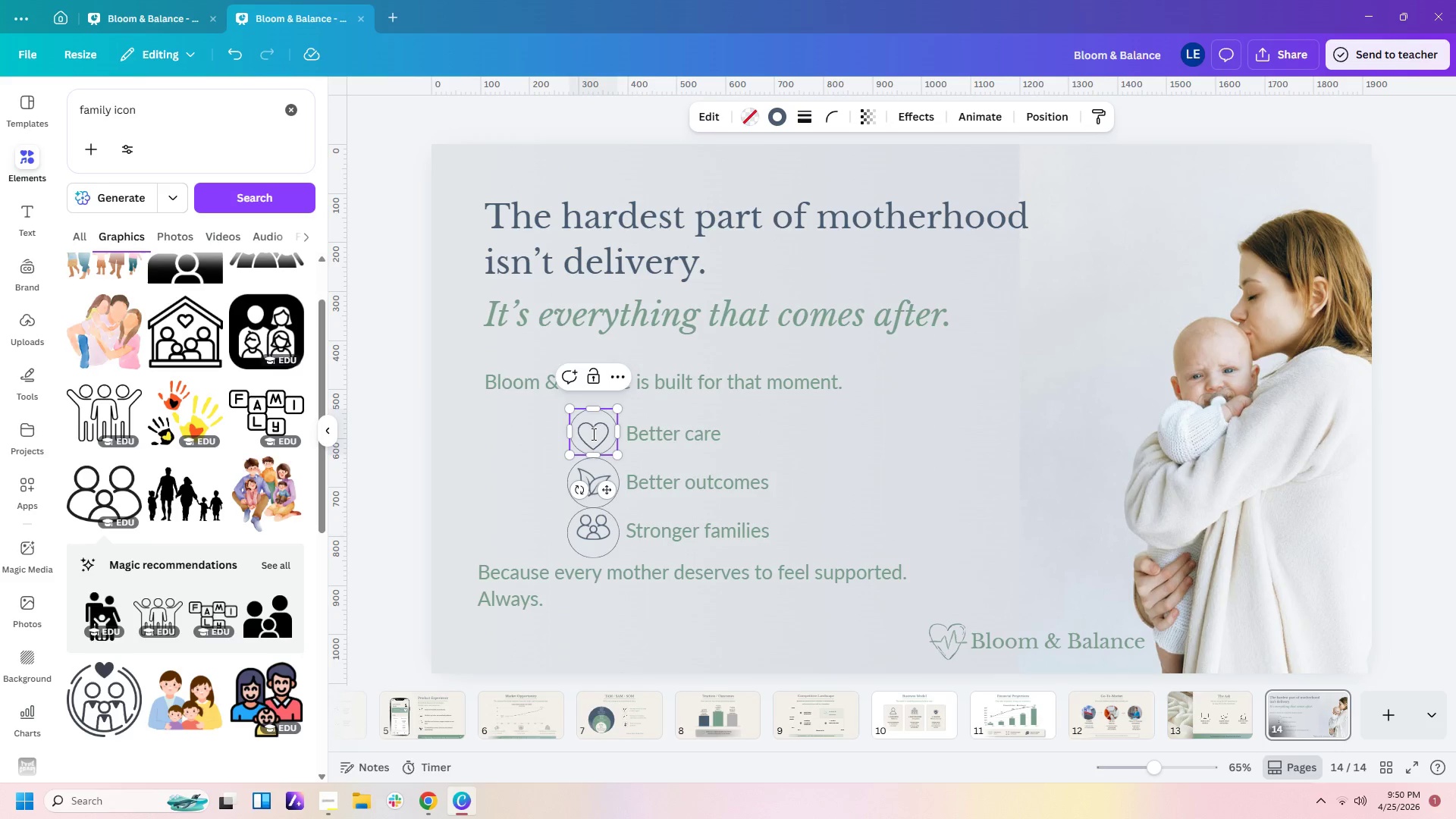 
left_click([592, 434])
 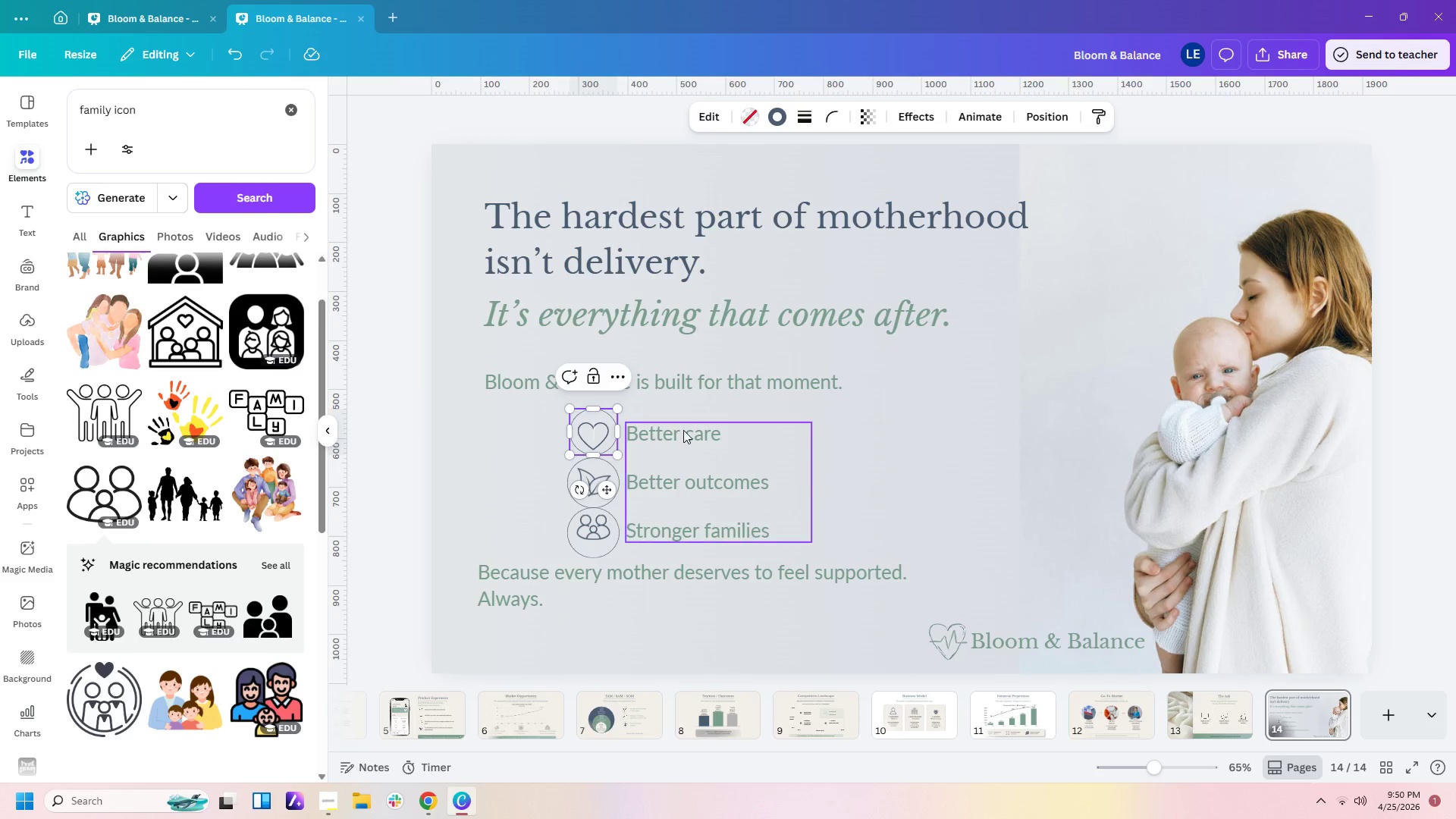 
double_click([683, 430])
 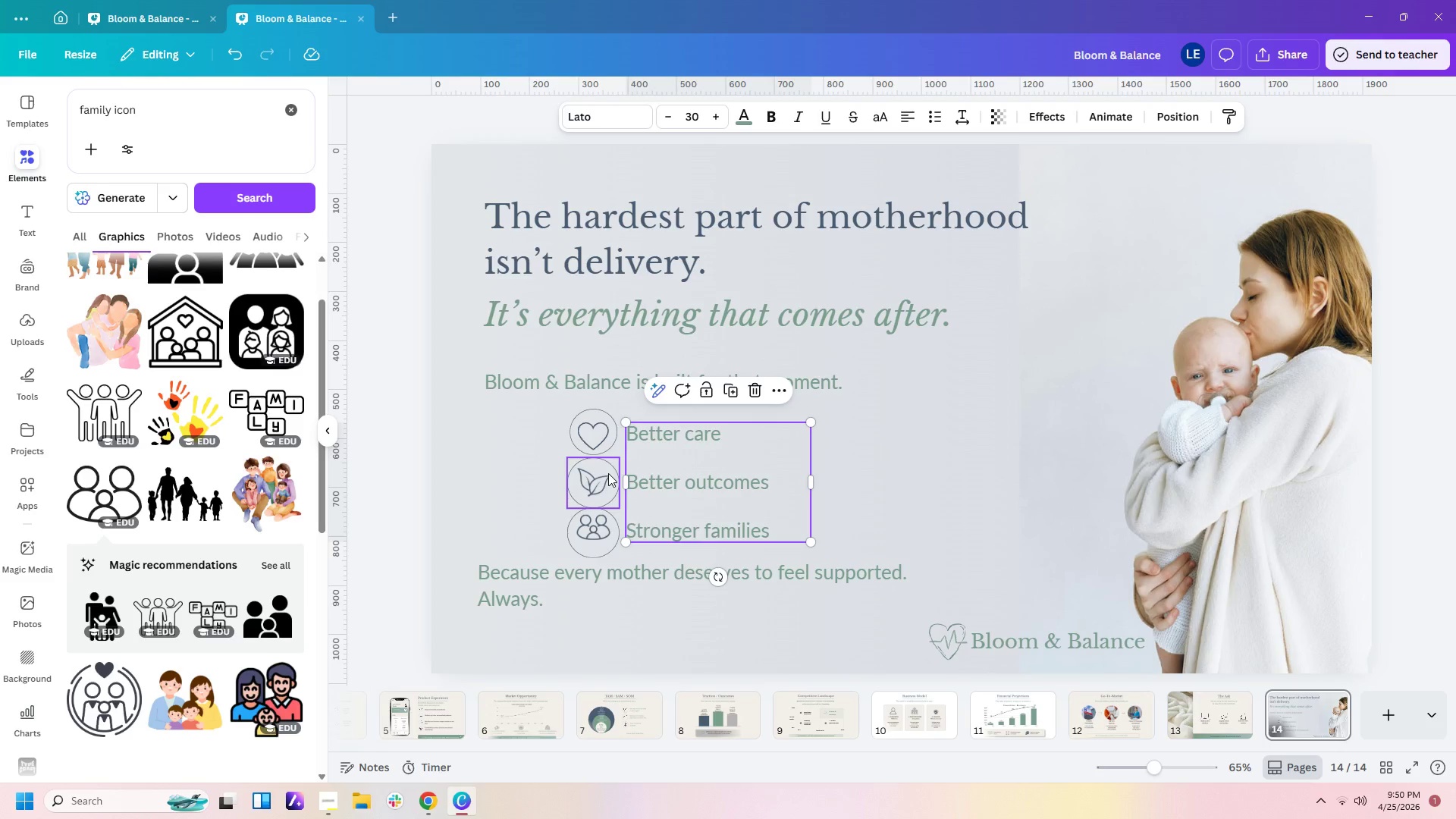 
left_click([606, 469])
 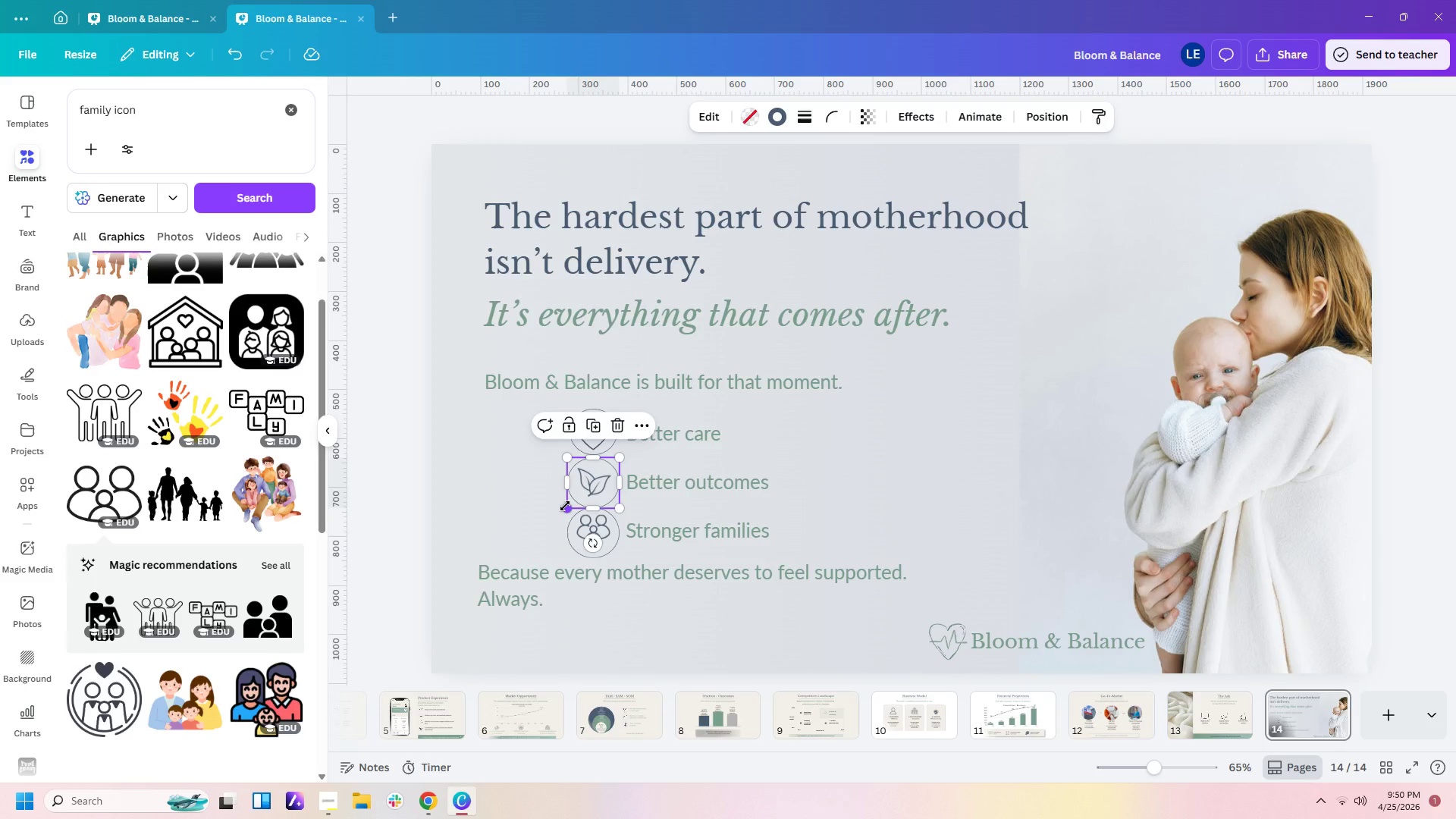 
key(Delete)
 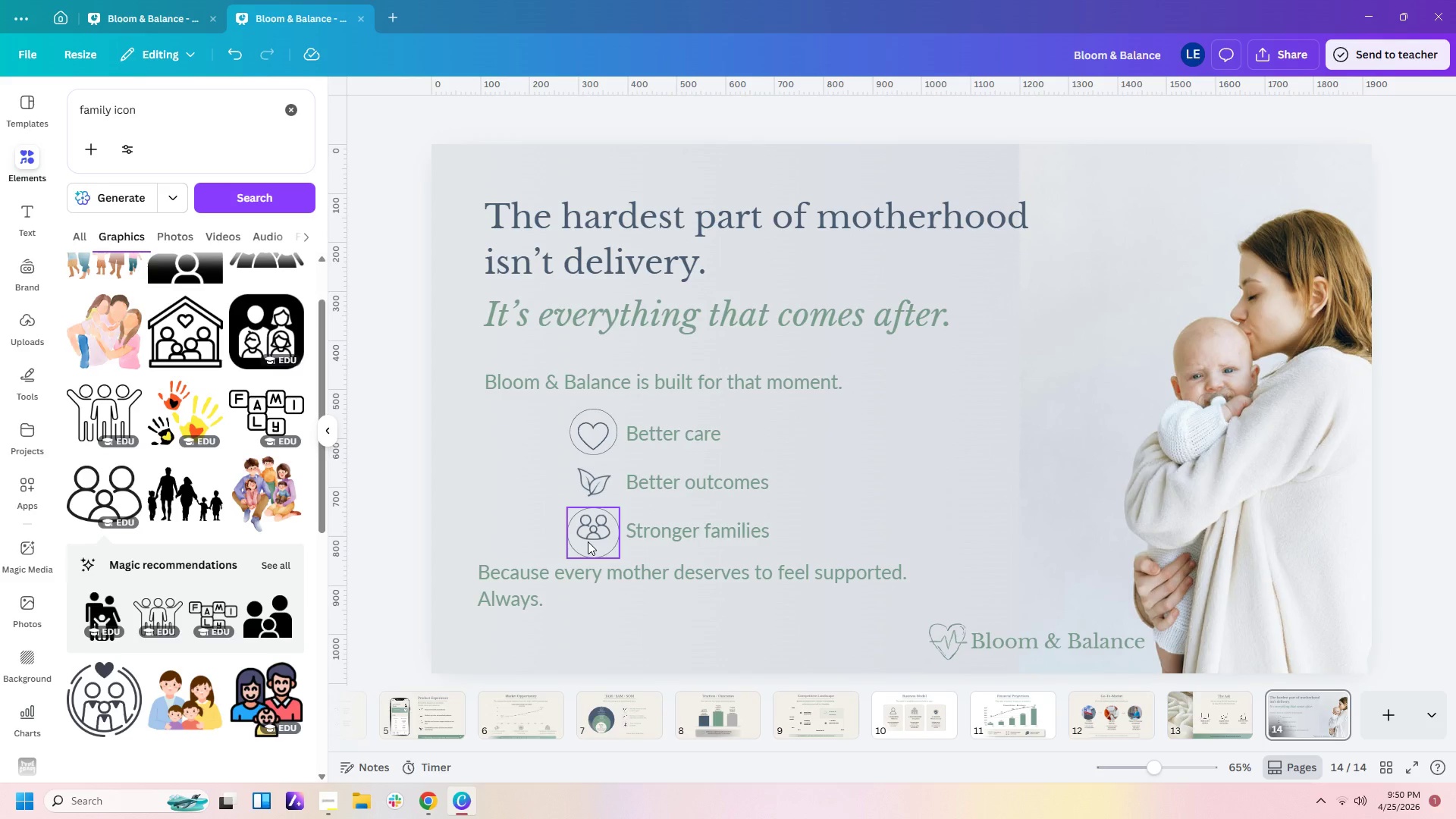 
left_click([585, 547])
 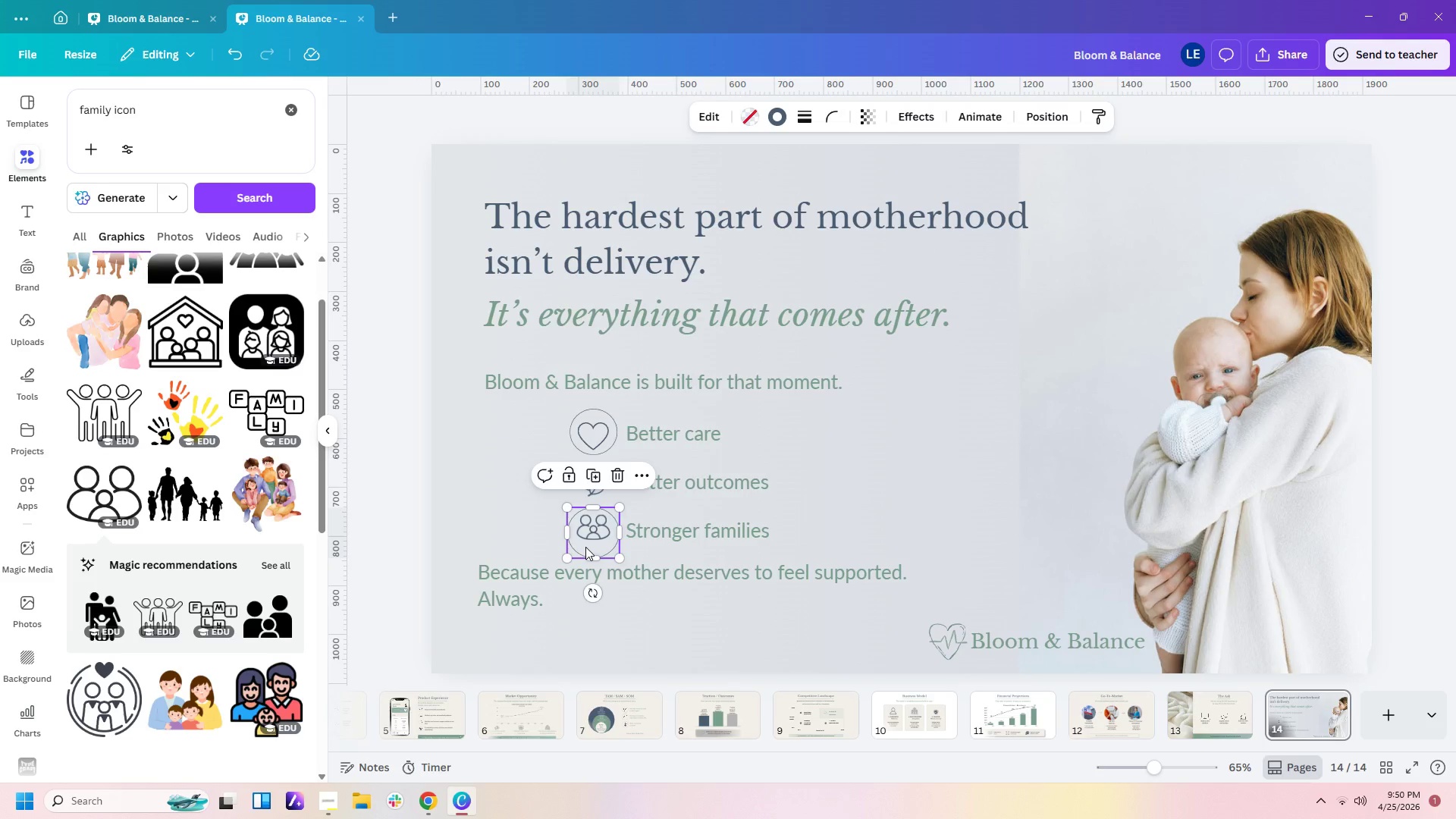 
key(Delete)
 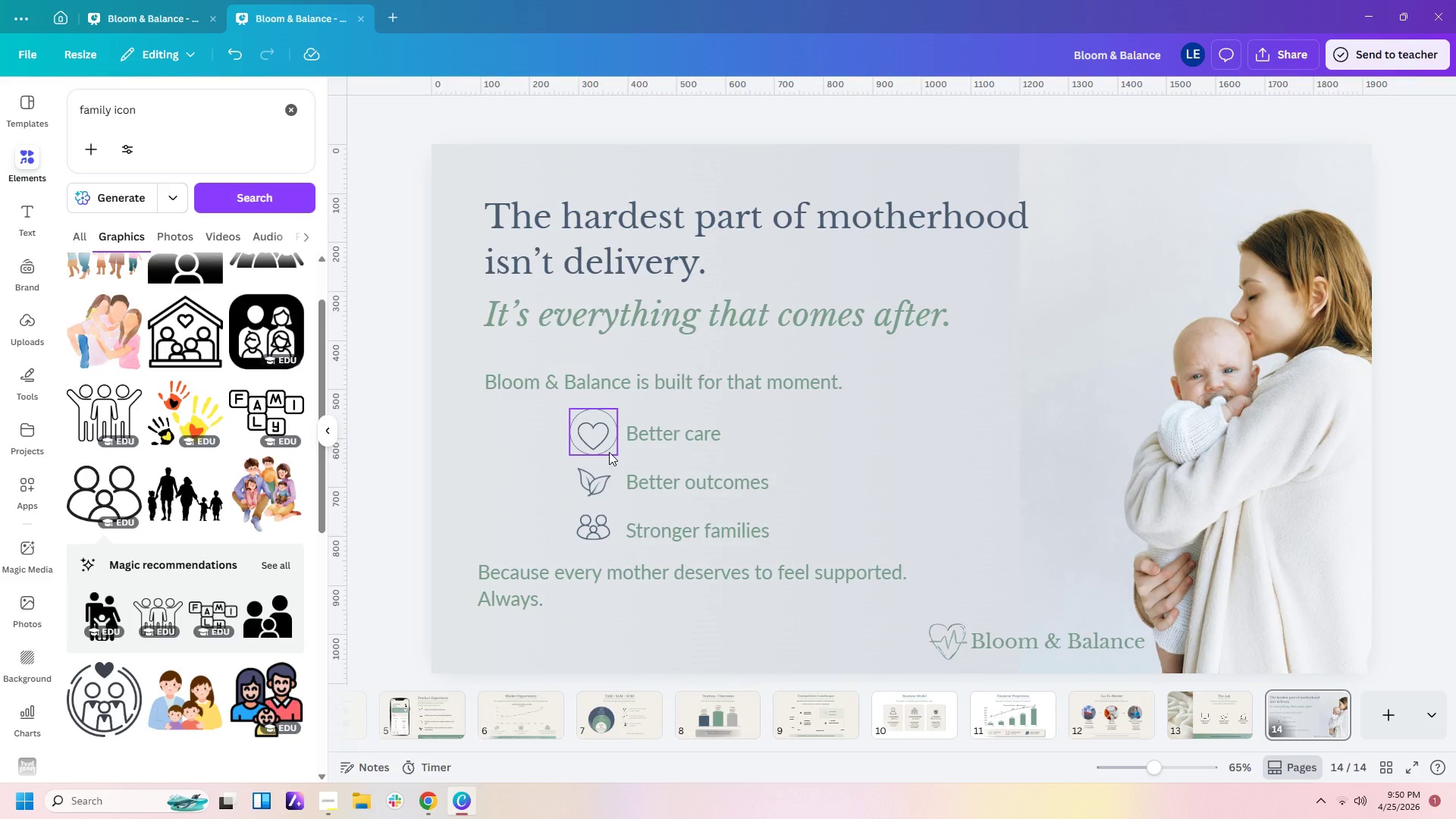 
left_click([609, 450])
 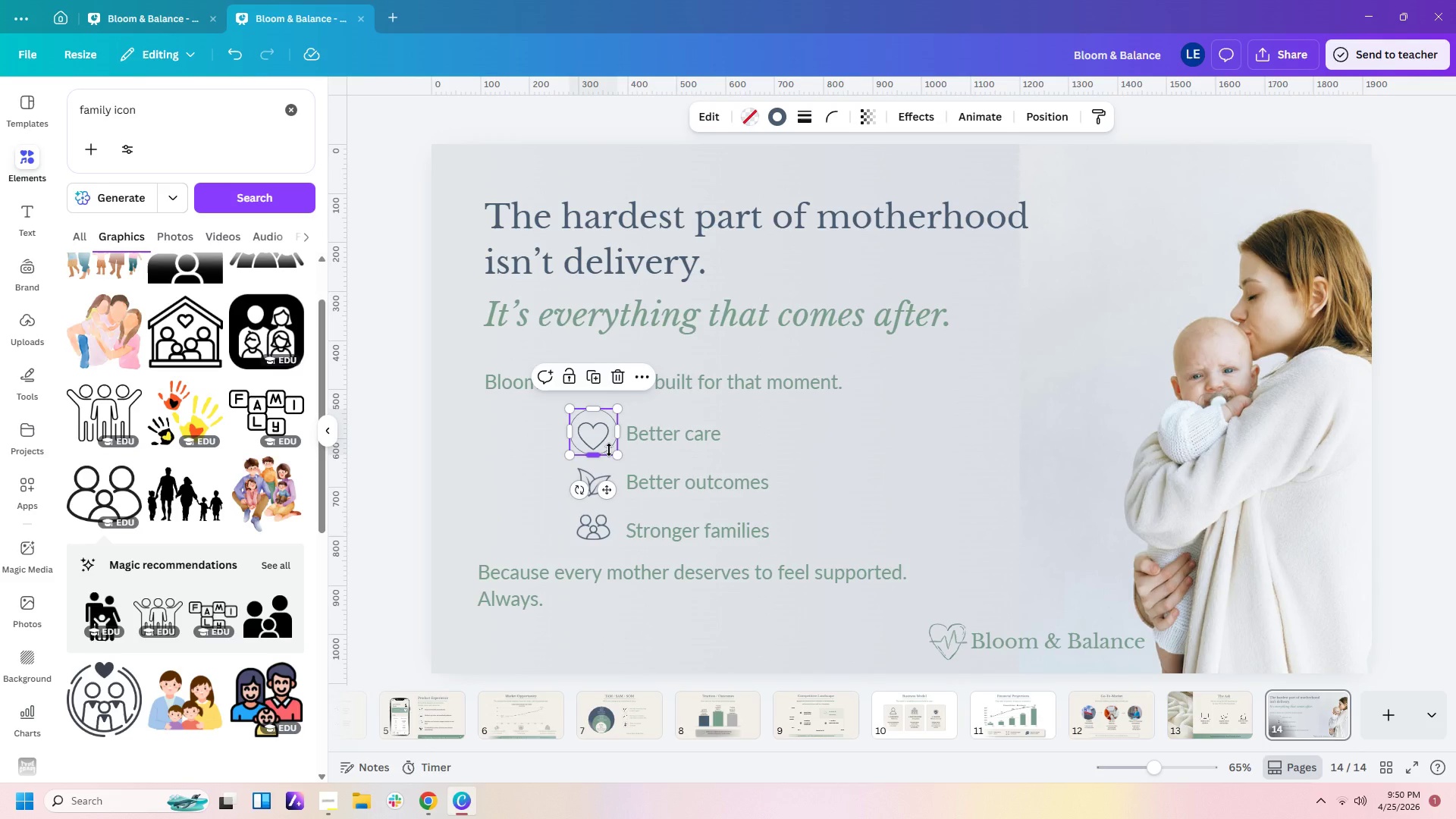 
key(Control+C)
 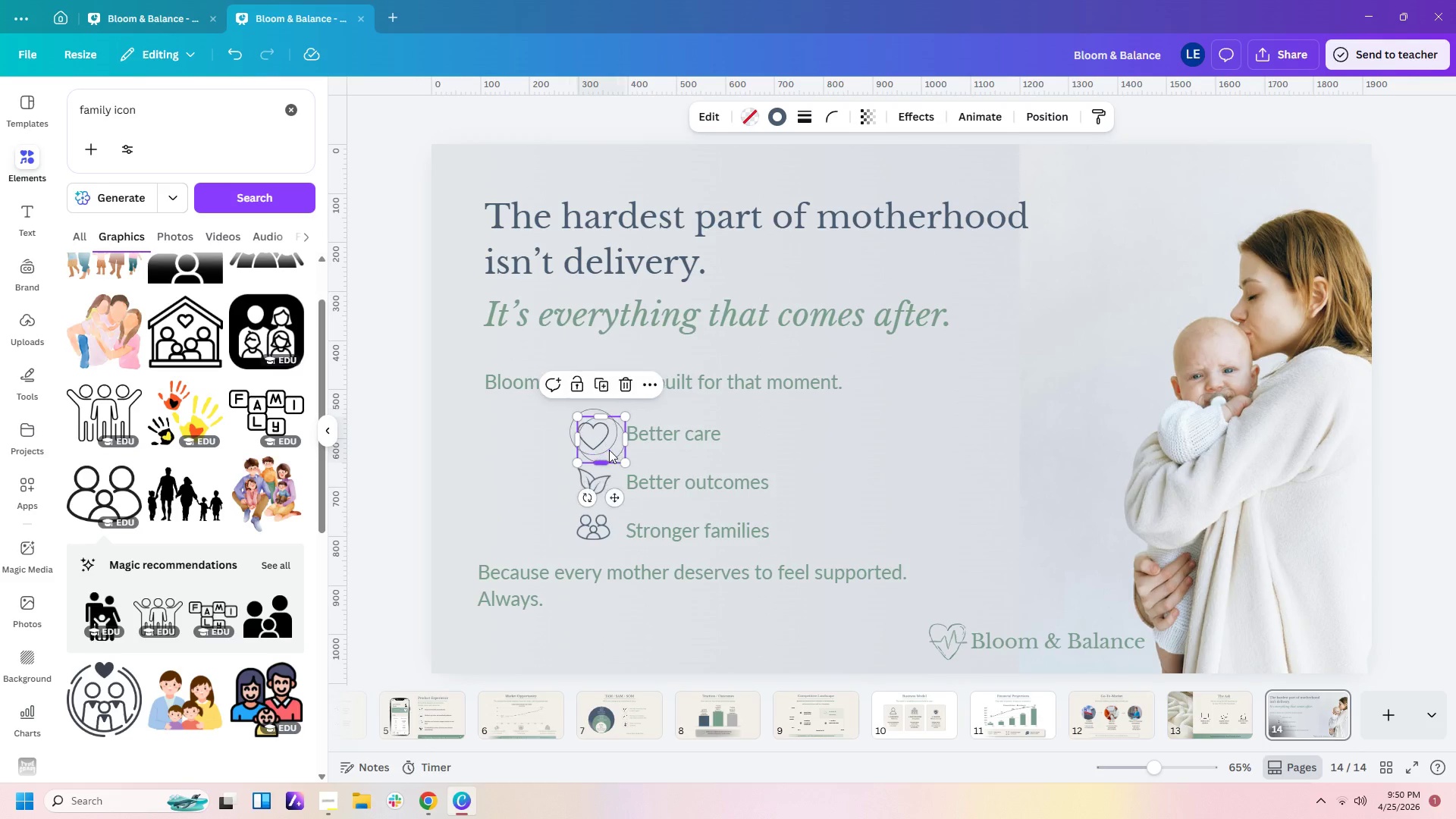 
key(Control+V)
 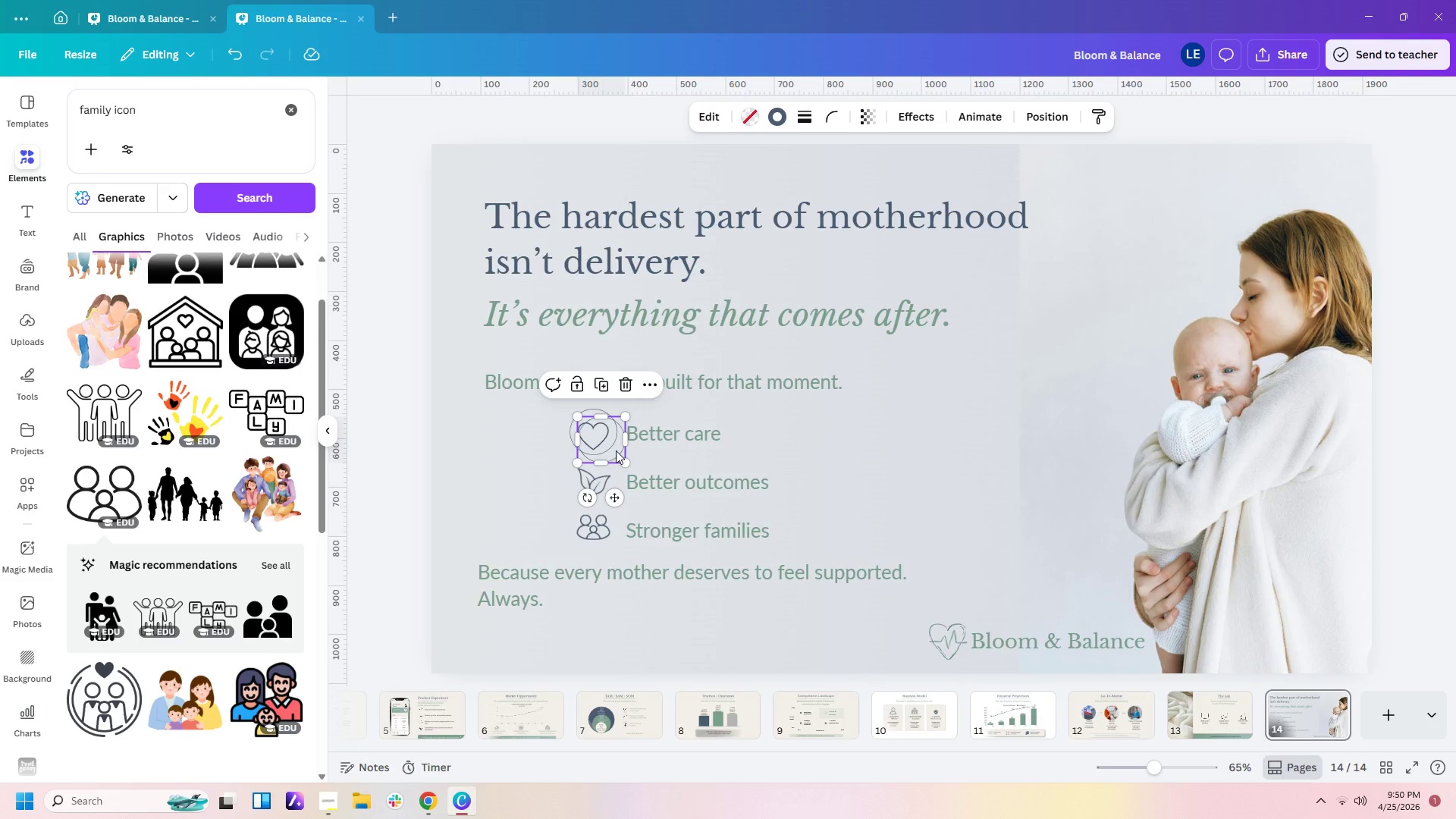 
left_click_drag(start_coordinate=[616, 450], to_coordinate=[606, 493])
 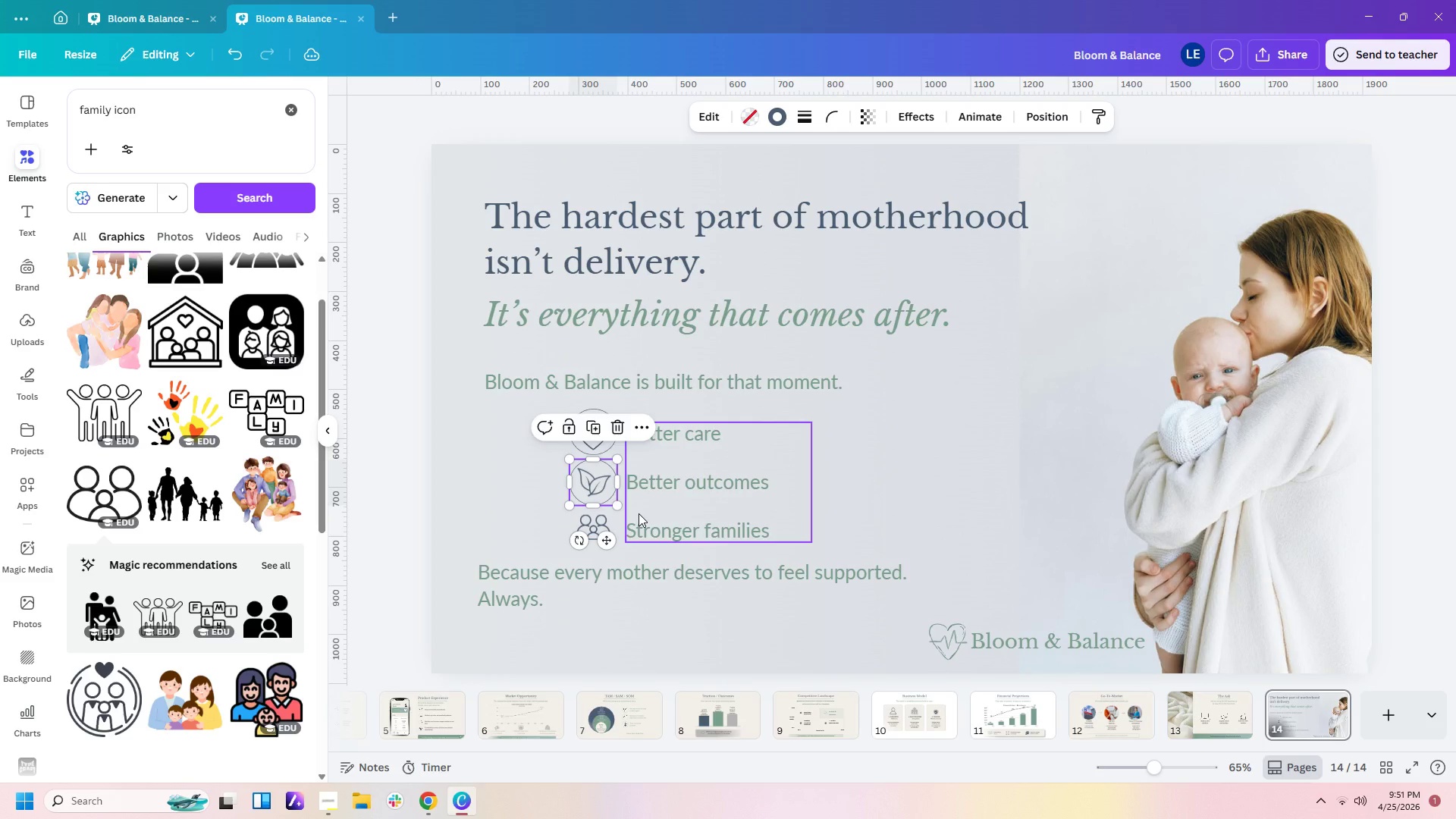 
key(Control+C)
 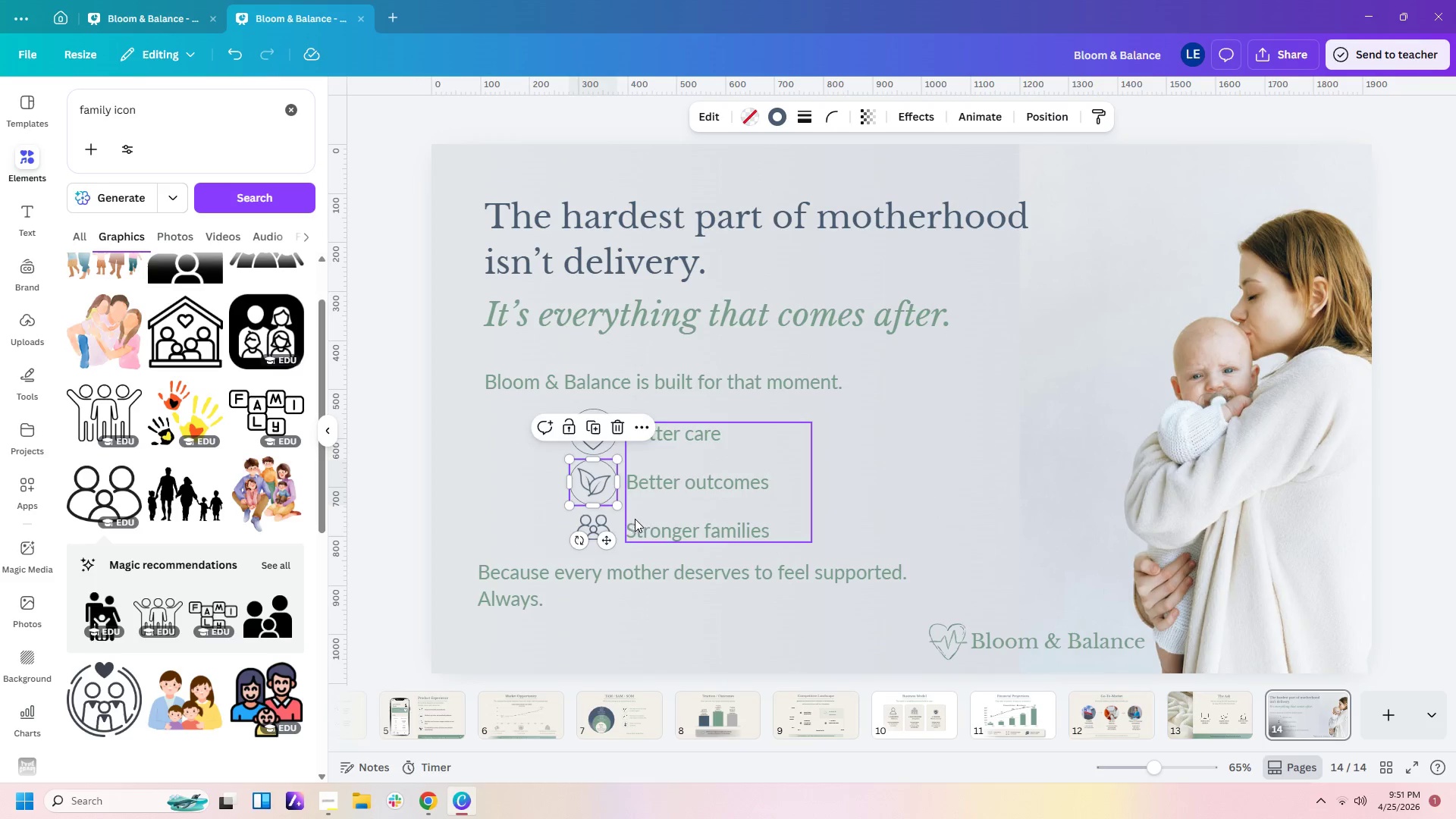 
key(Control+V)
 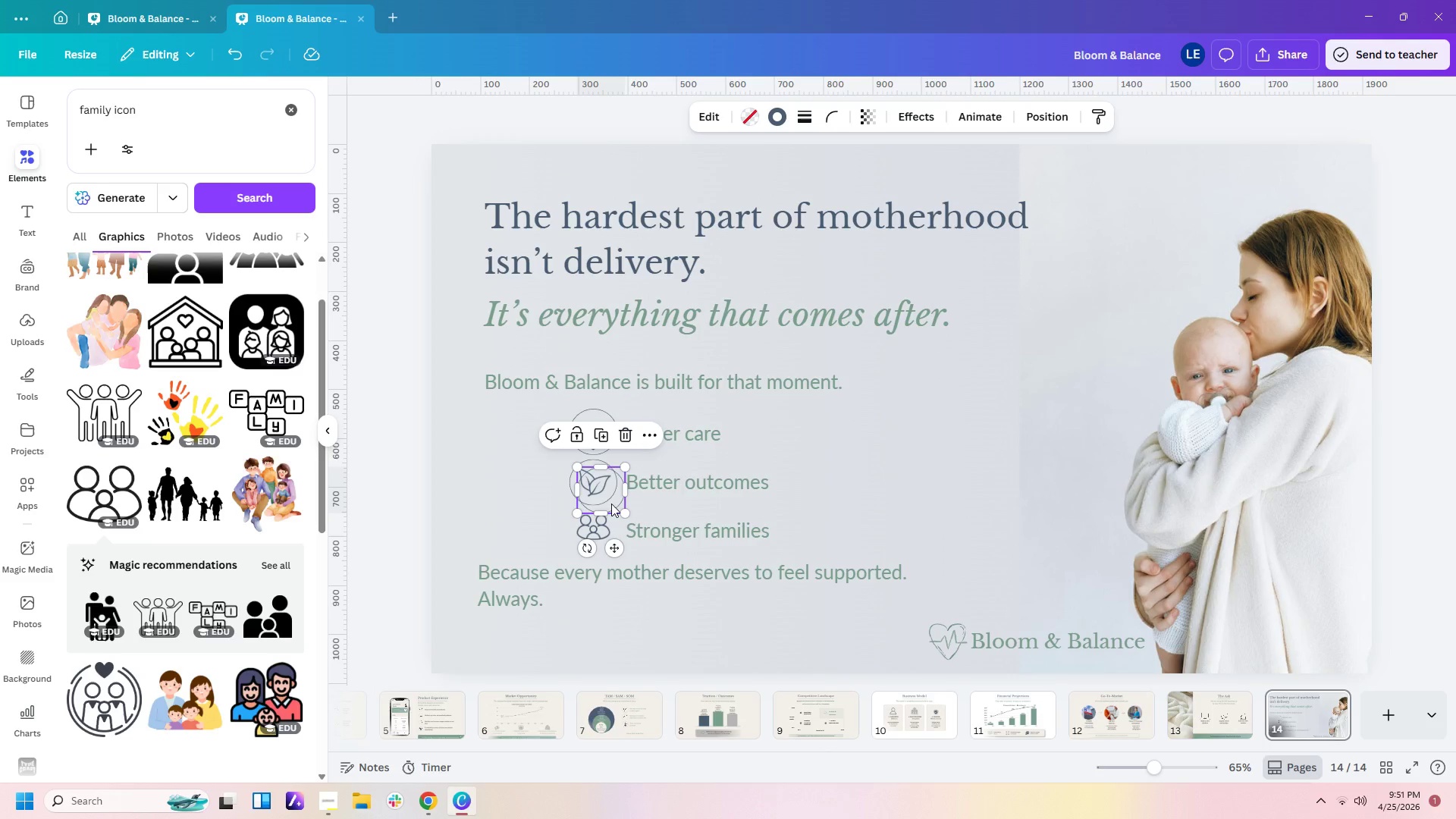 
left_click_drag(start_coordinate=[611, 504], to_coordinate=[602, 545])
 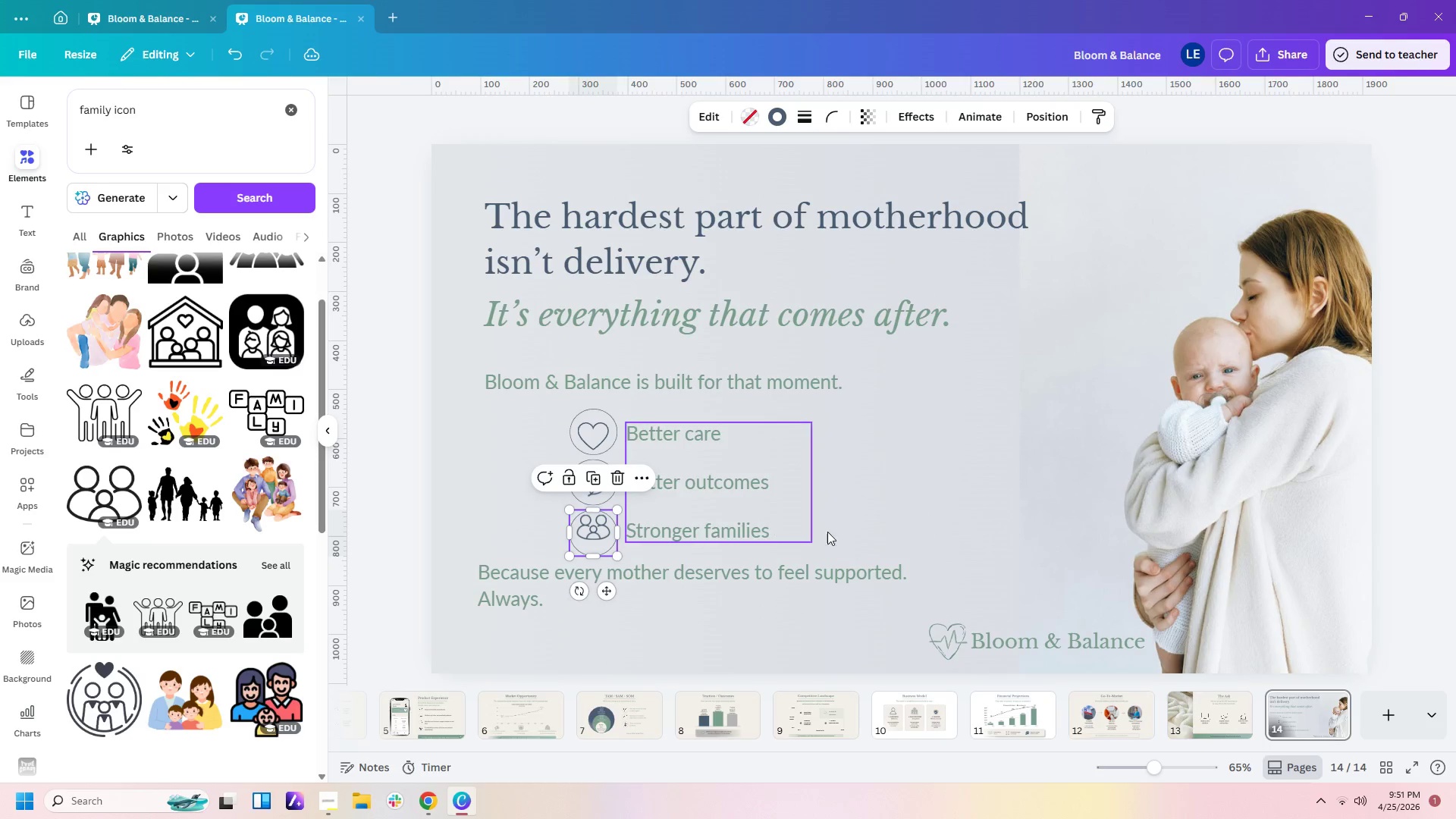 
left_click([838, 529])
 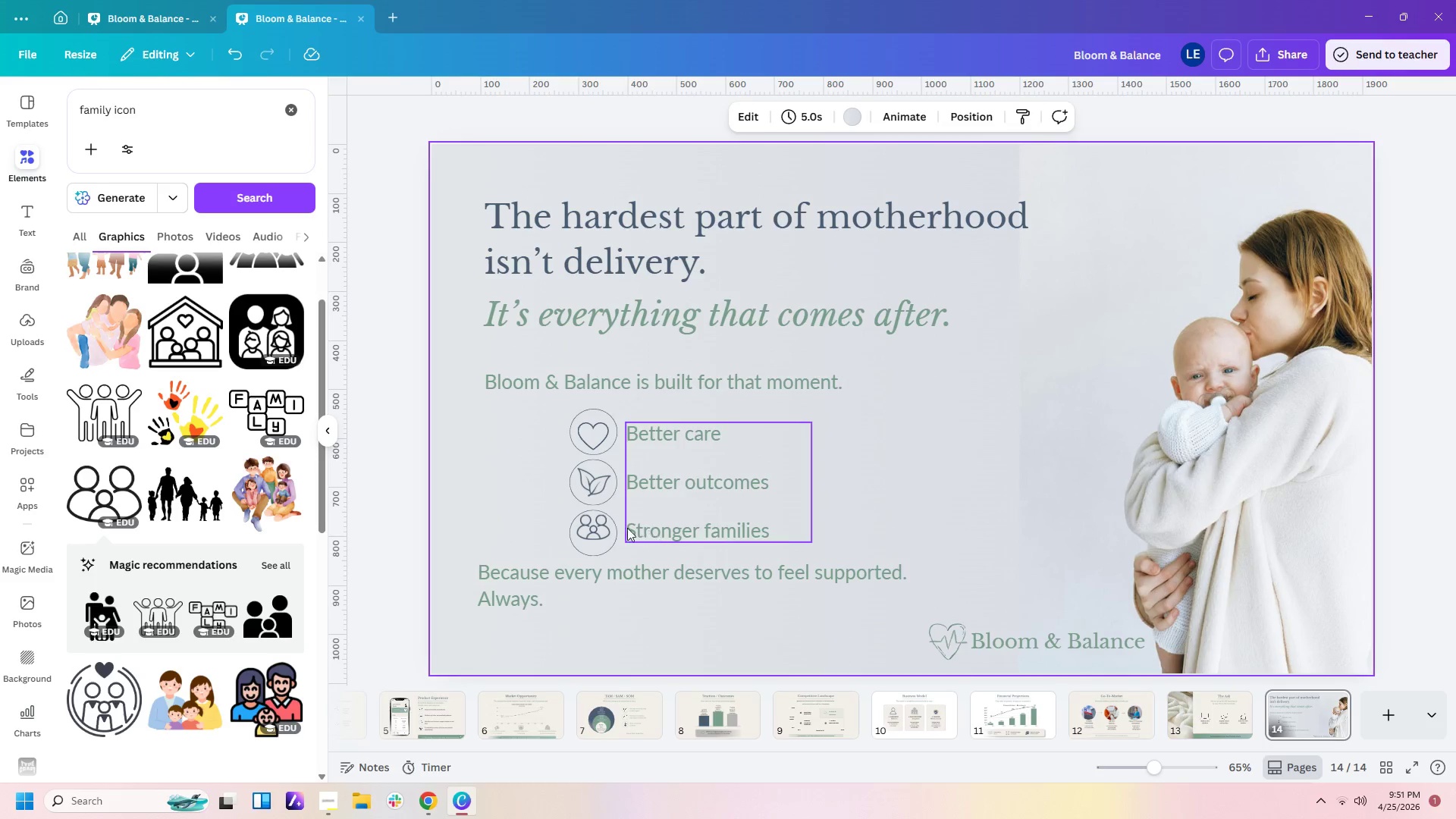 
left_click([596, 526])
 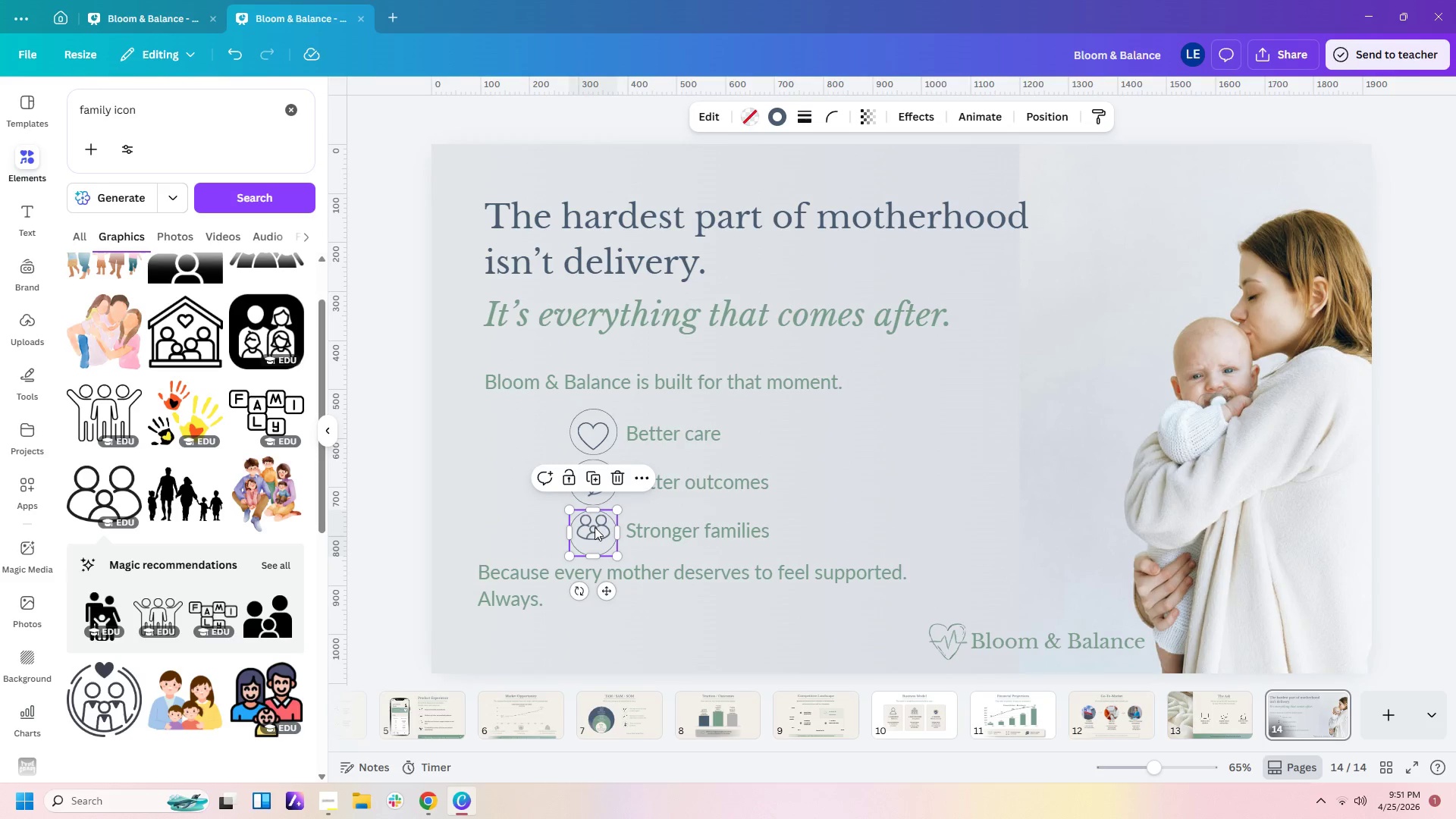 
left_click([593, 528])
 